 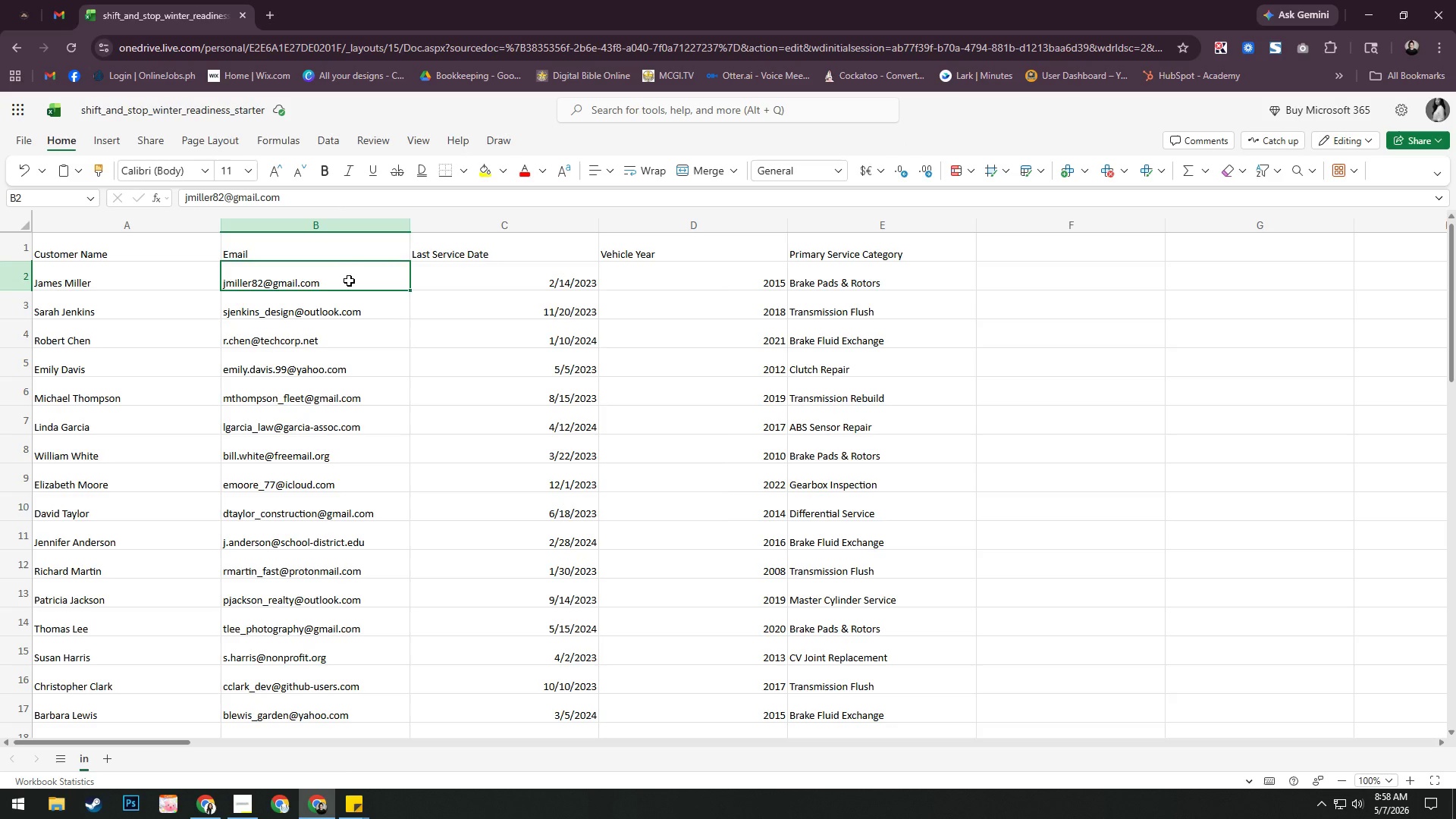 
double_click([369, 278])
 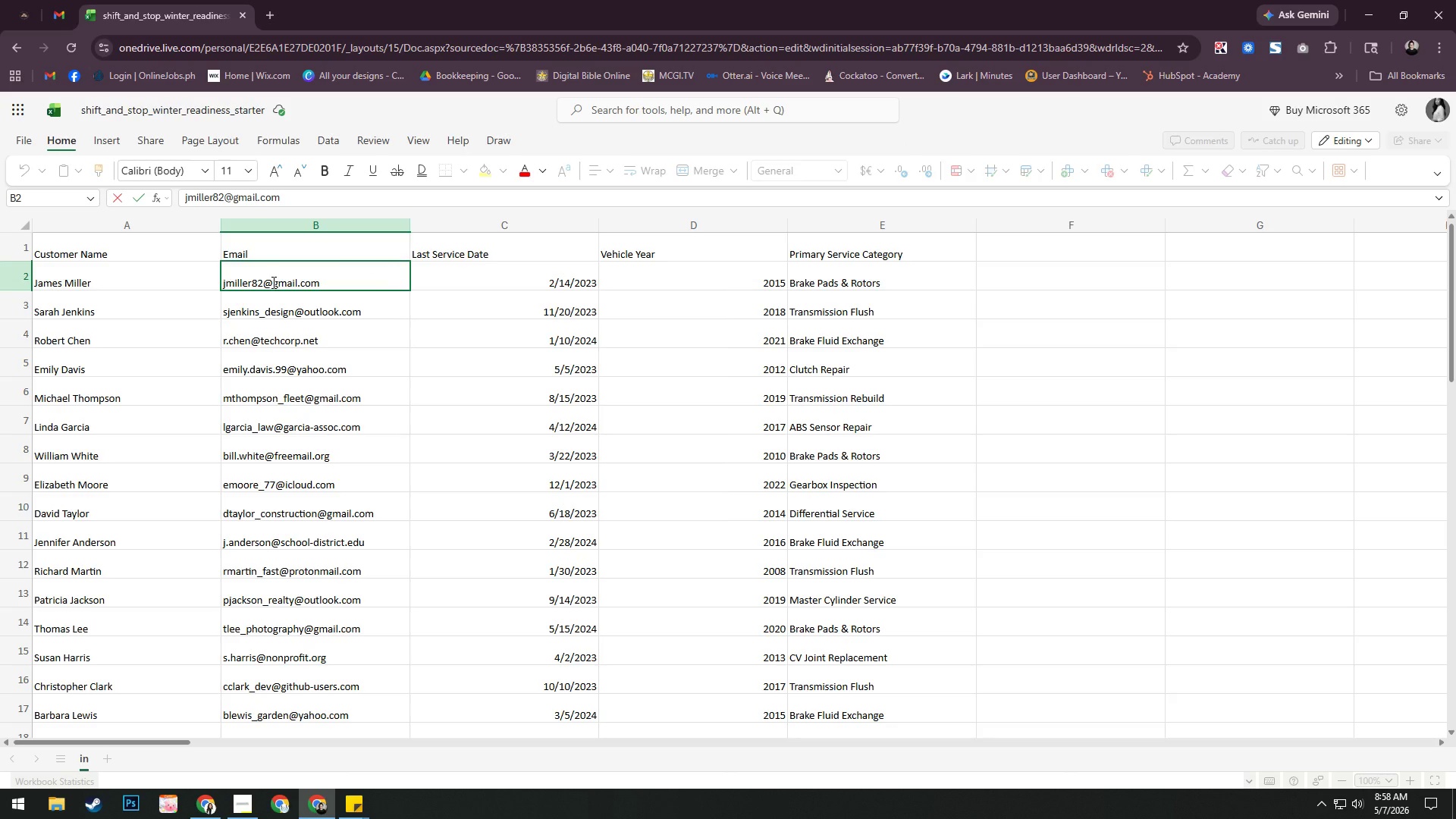 
left_click_drag(start_coordinate=[272, 282], to_coordinate=[397, 282])
 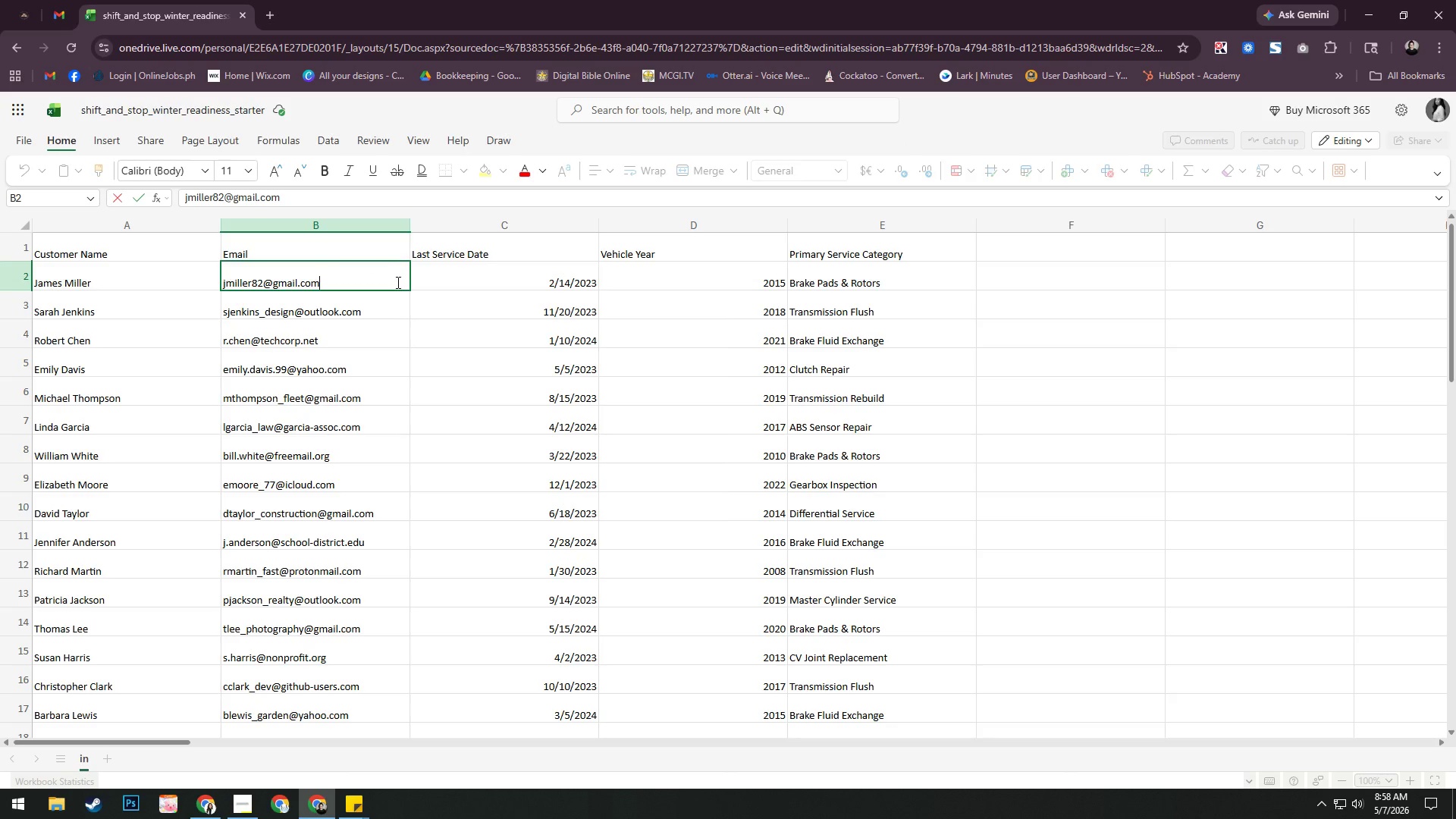 
double_click([397, 282])
 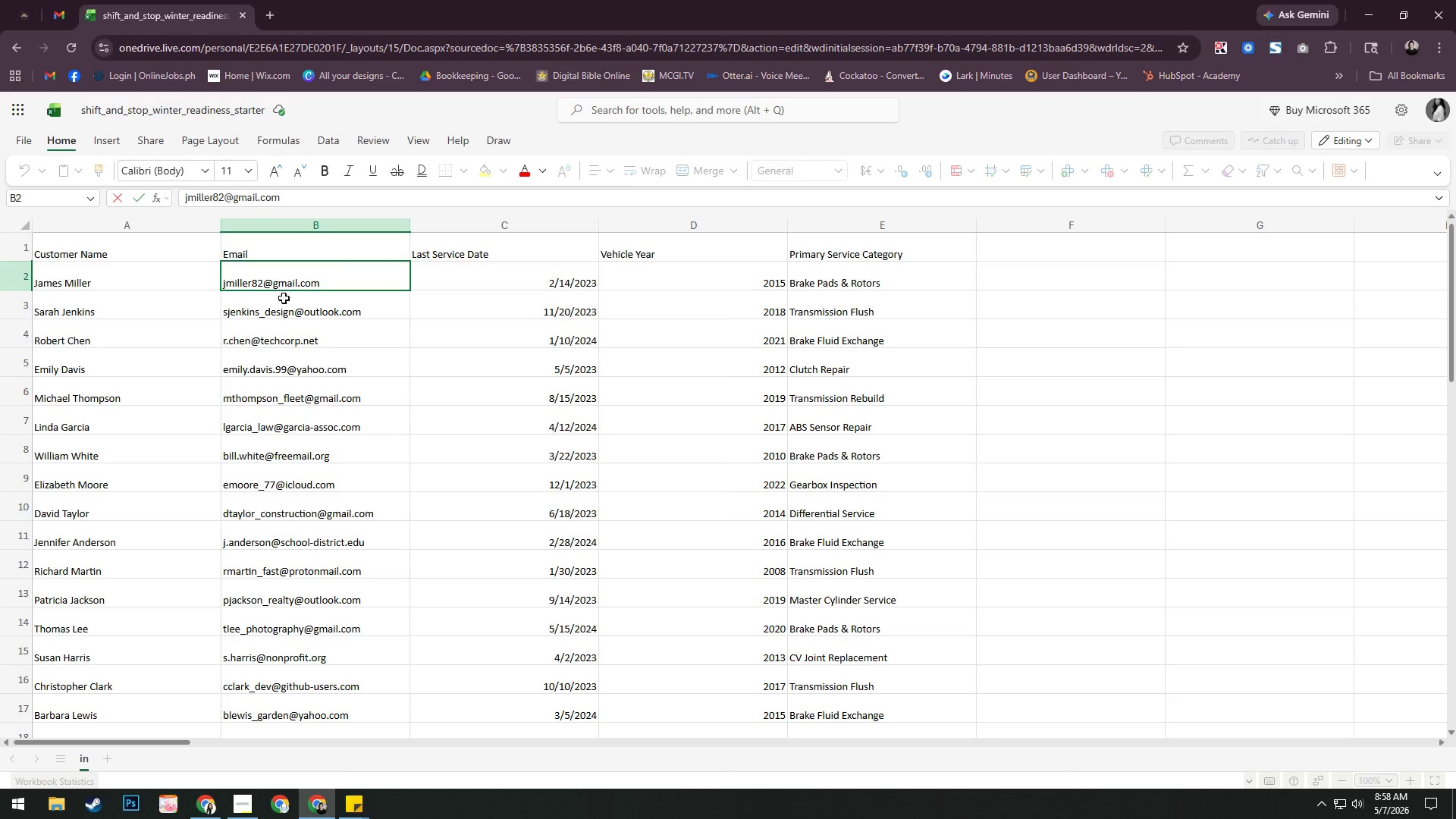 
left_click_drag(start_coordinate=[271, 281], to_coordinate=[330, 274])
 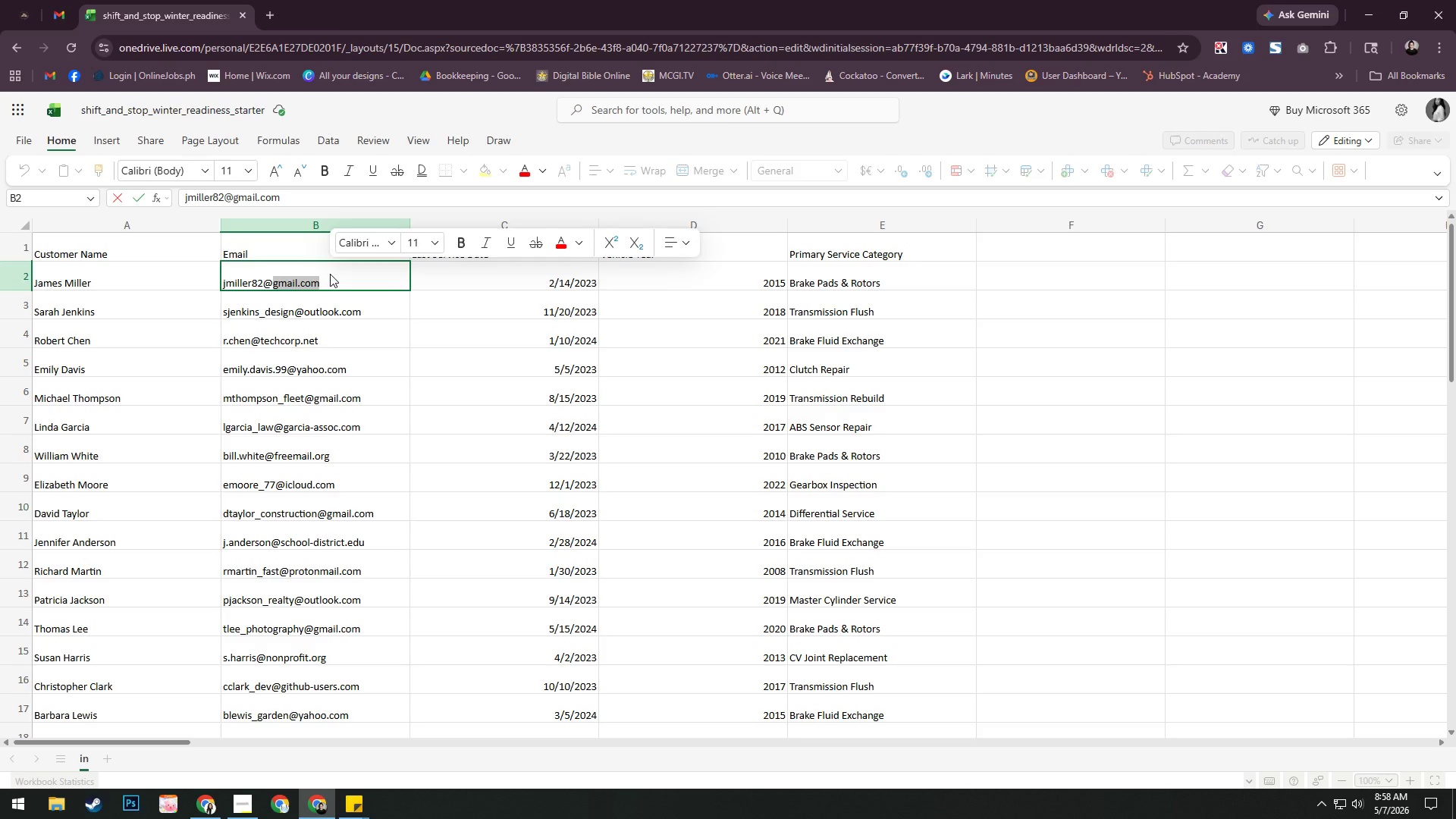 
type(email.com)
 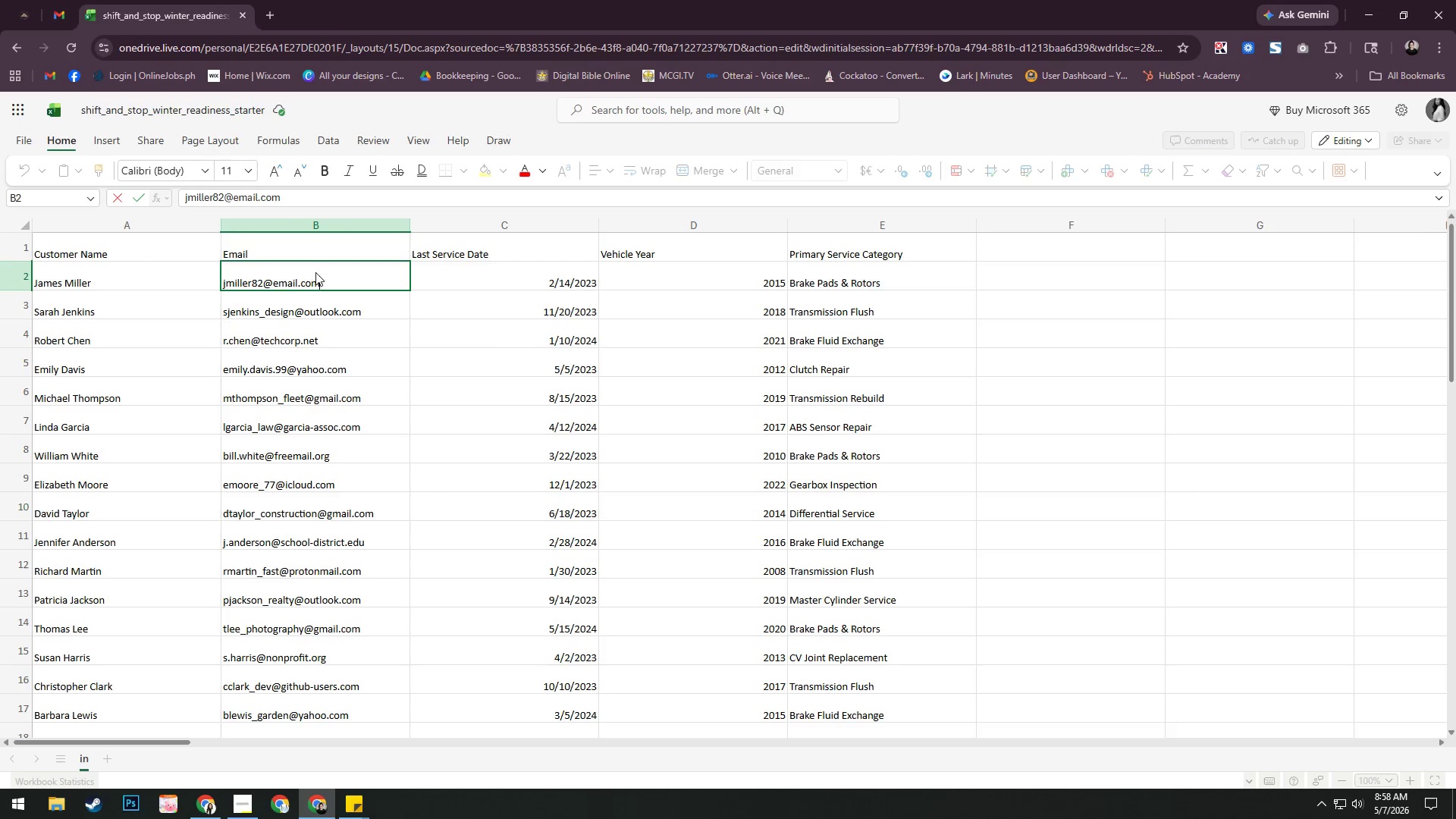 
hold_key(key=ShiftLeft, duration=1.5)
left_click([265, 281])
 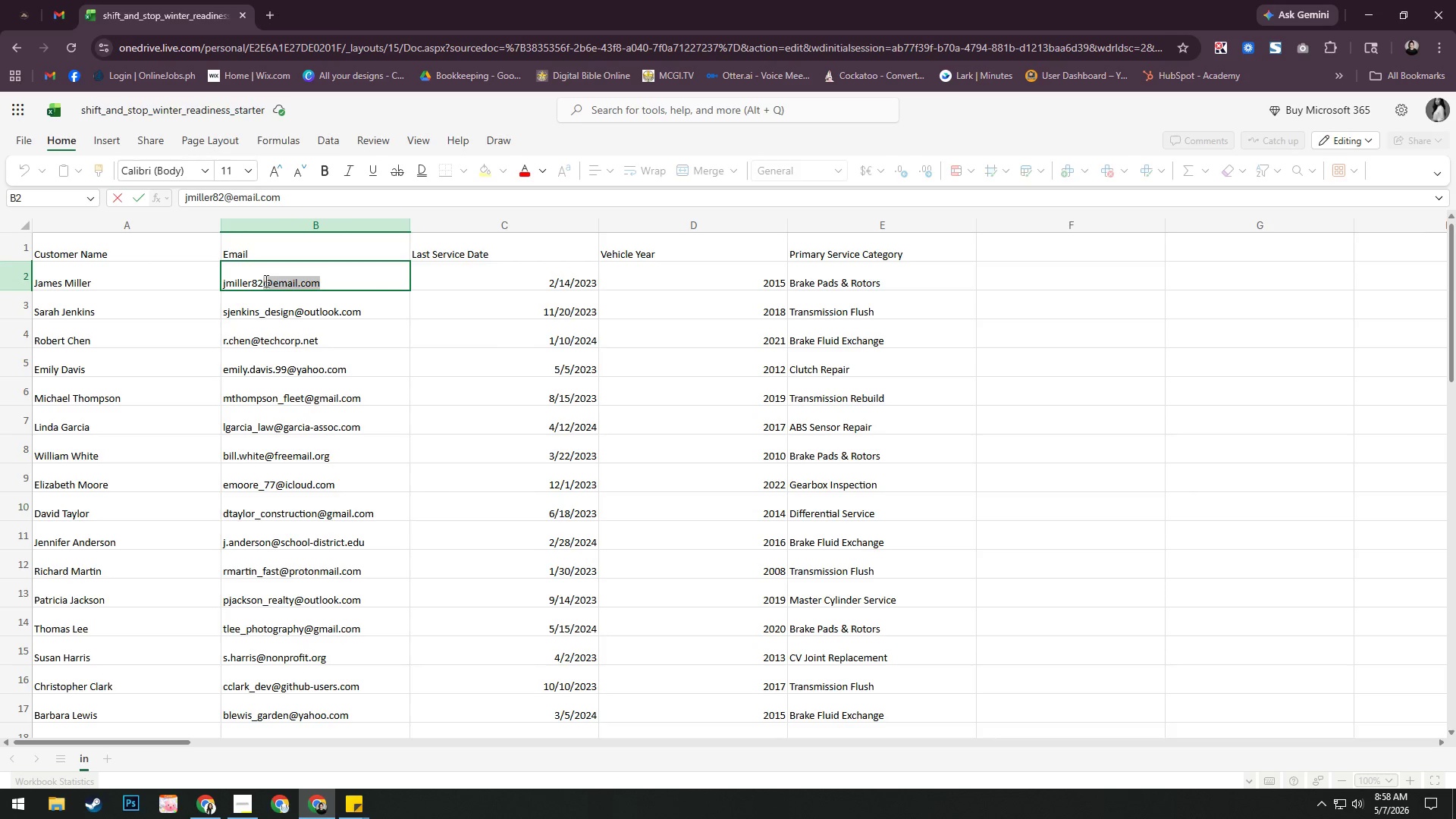 
key(Shift+ShiftLeft)
 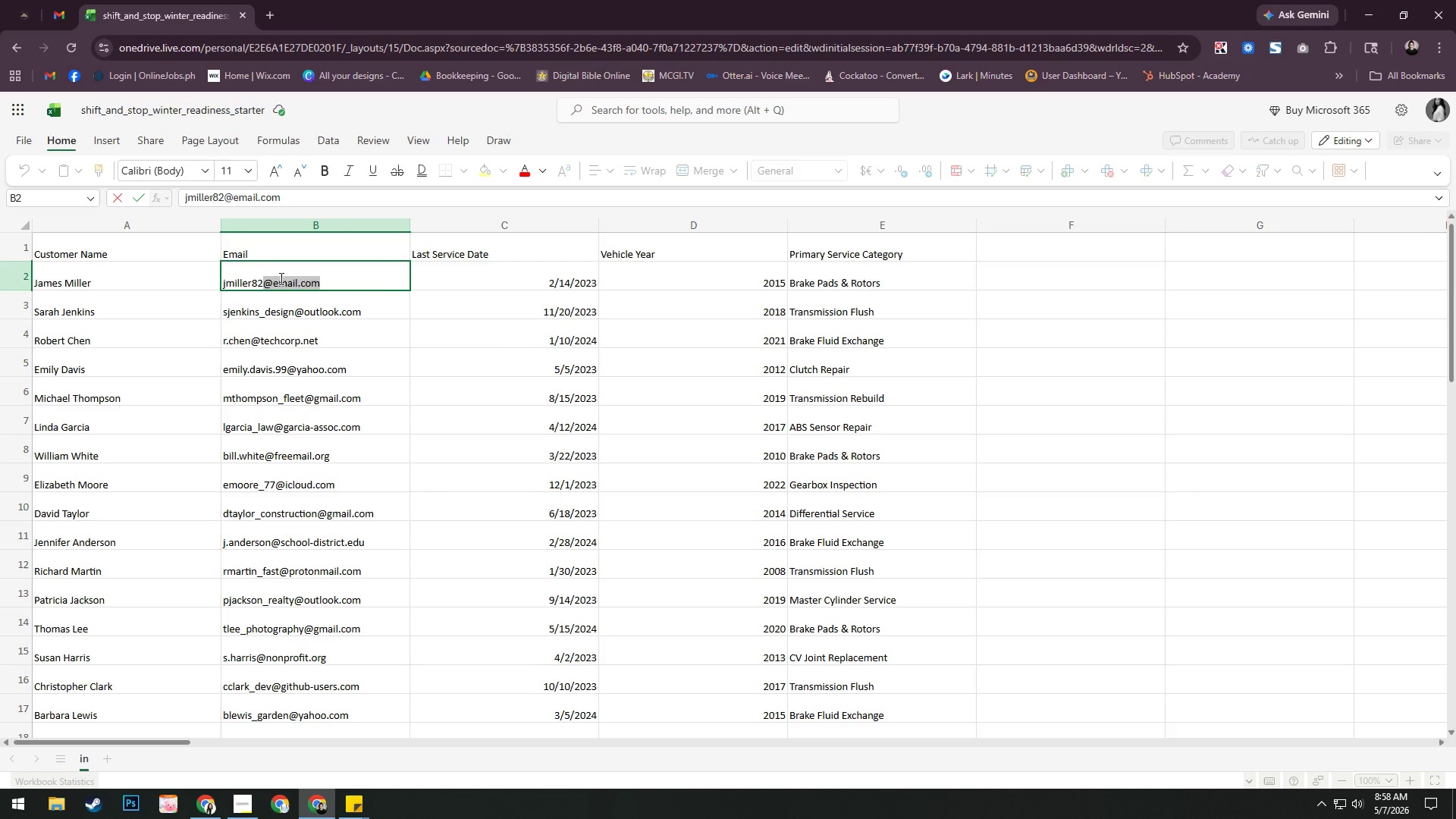 
key(Shift+ShiftLeft)
 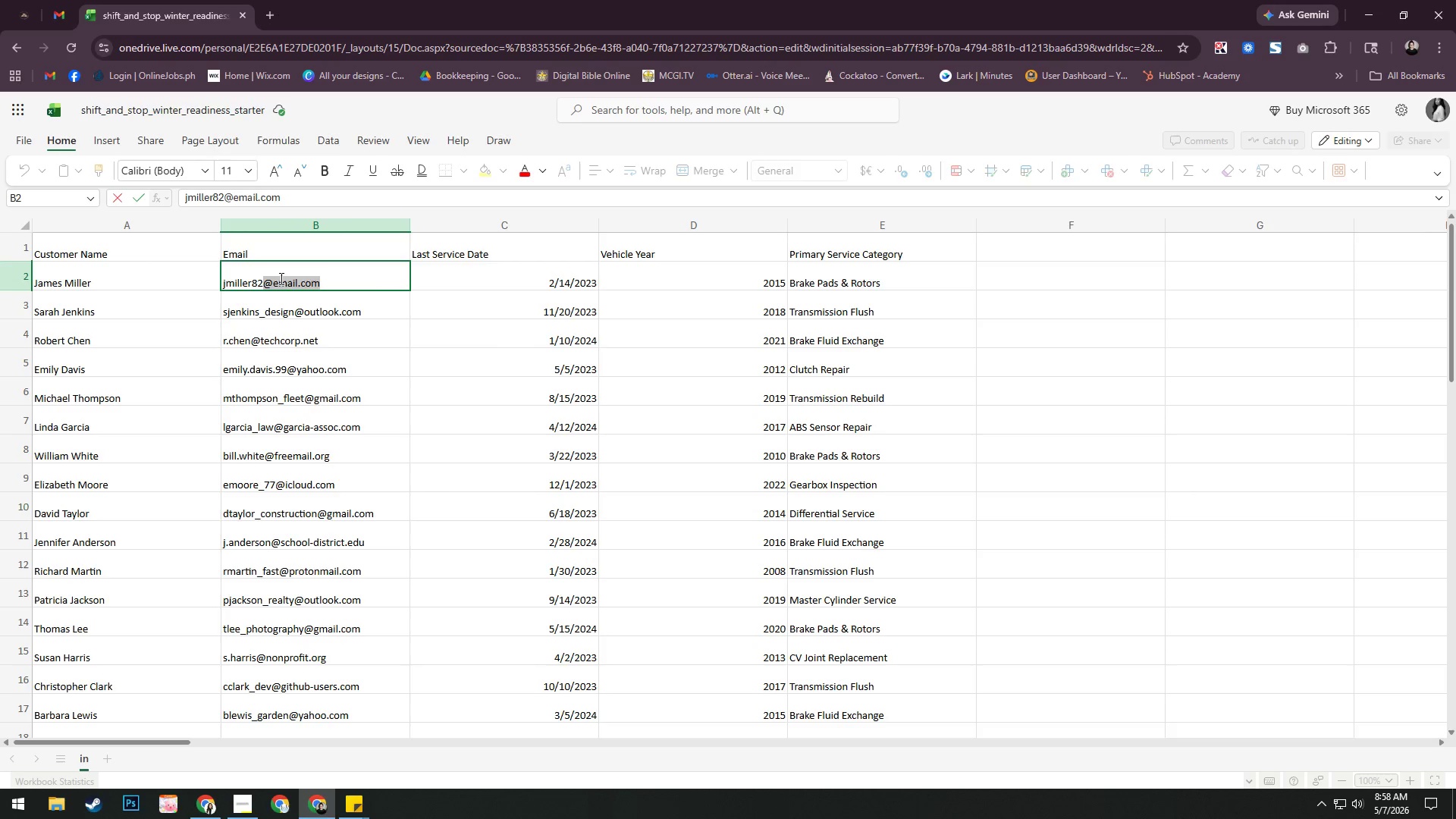 
key(Shift+ShiftLeft)
 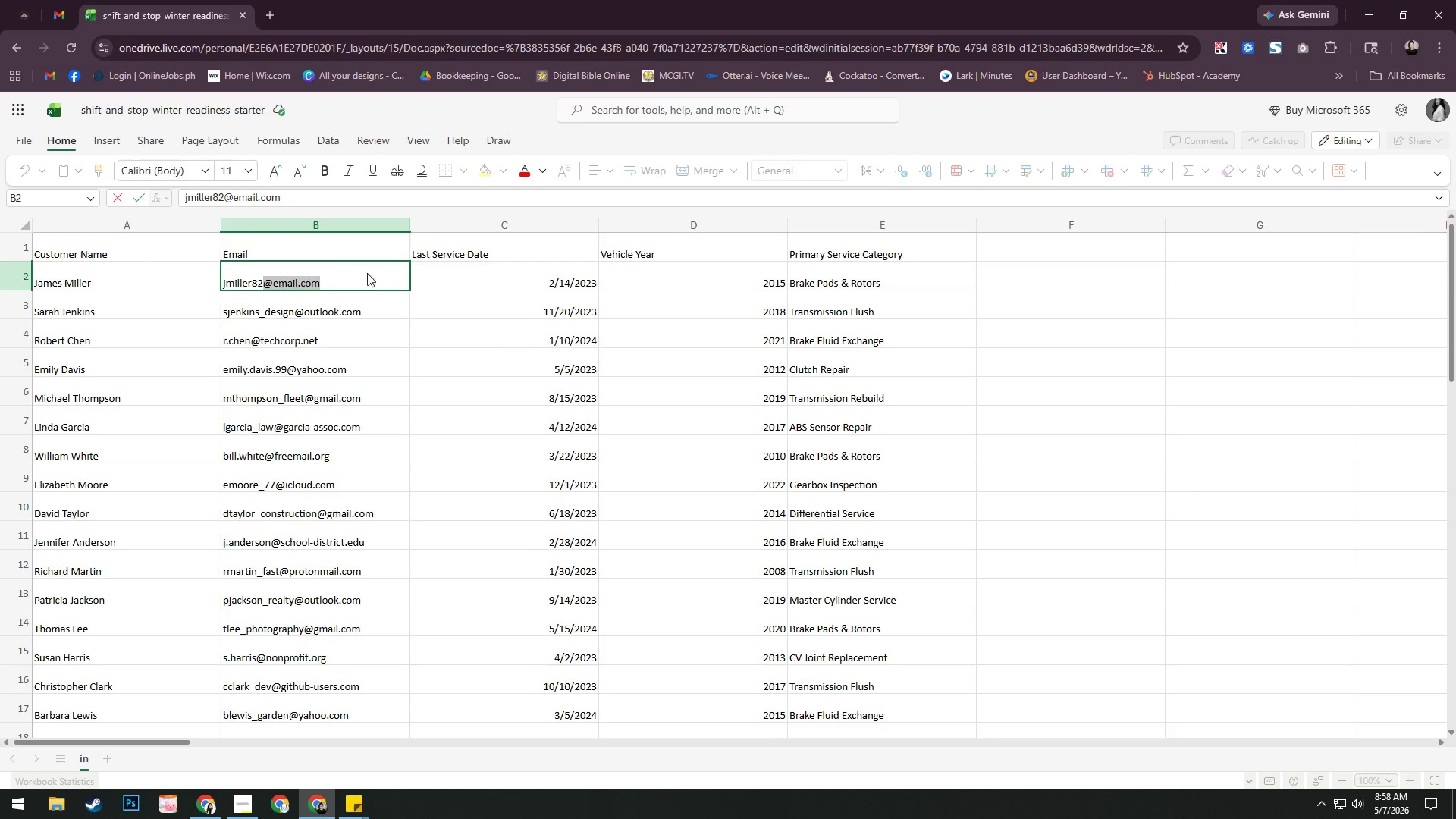 
key(Shift+ShiftLeft)
 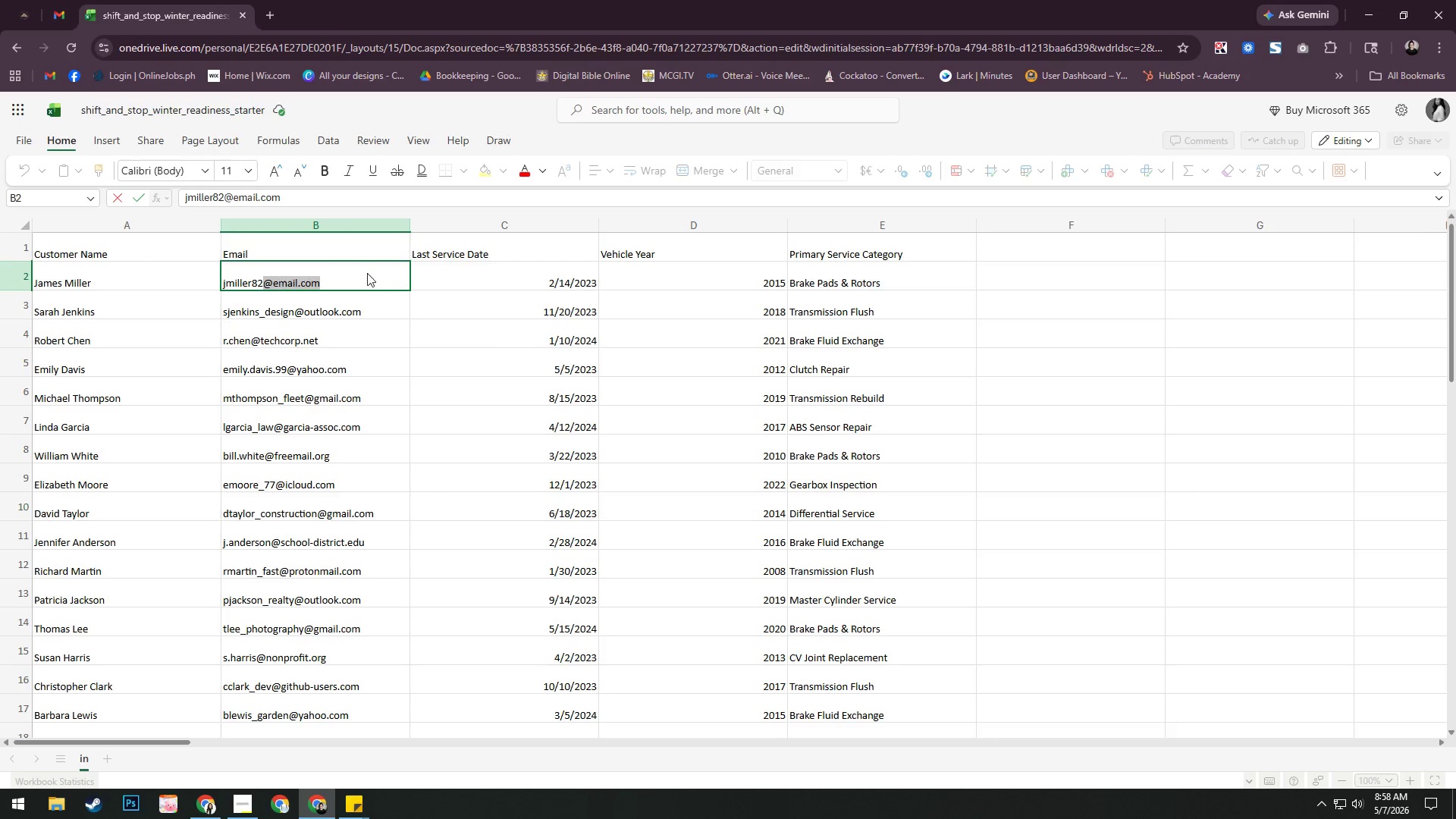 
key(Shift+ShiftLeft)
 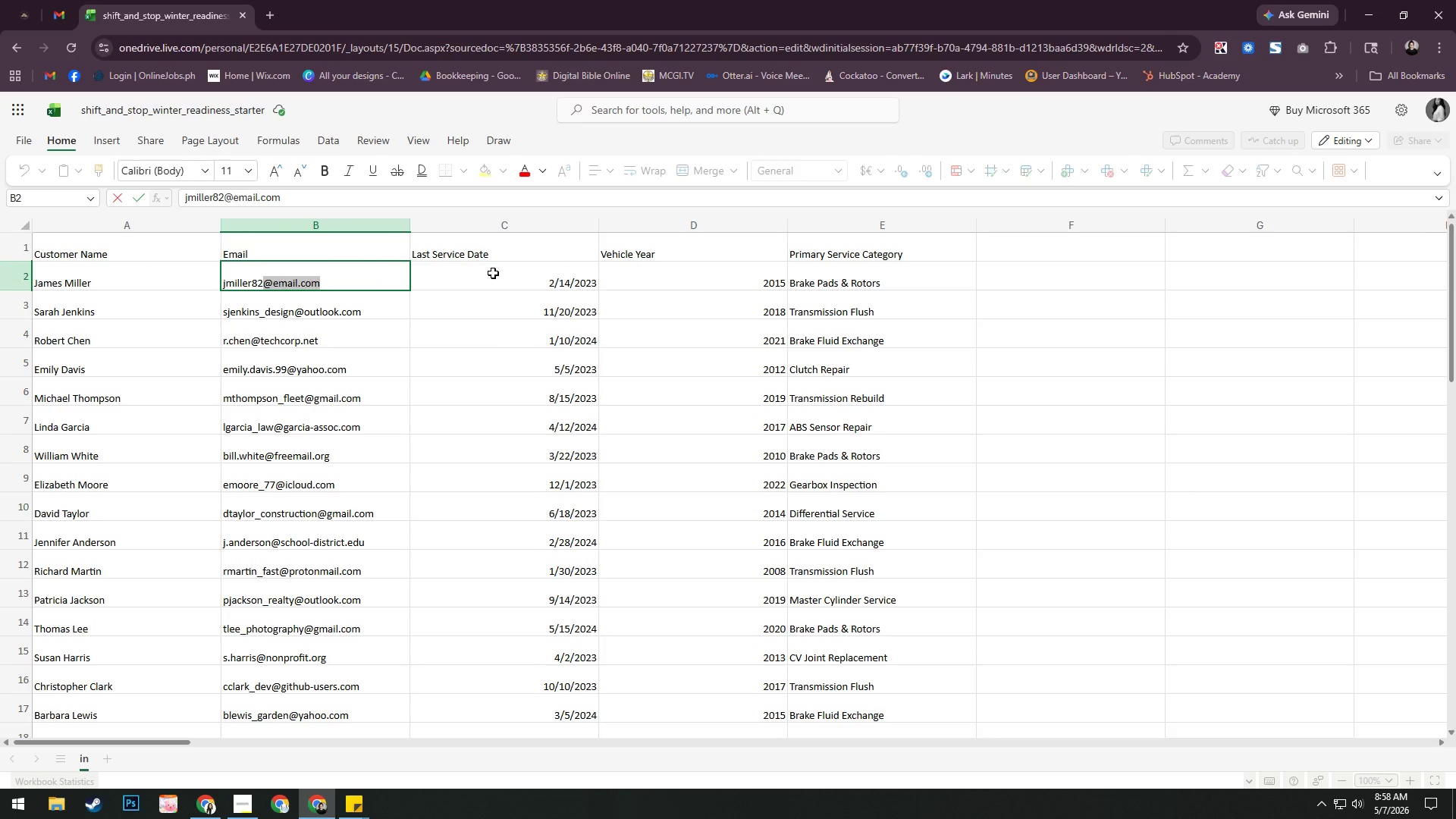 
key(Shift+ShiftLeft)
 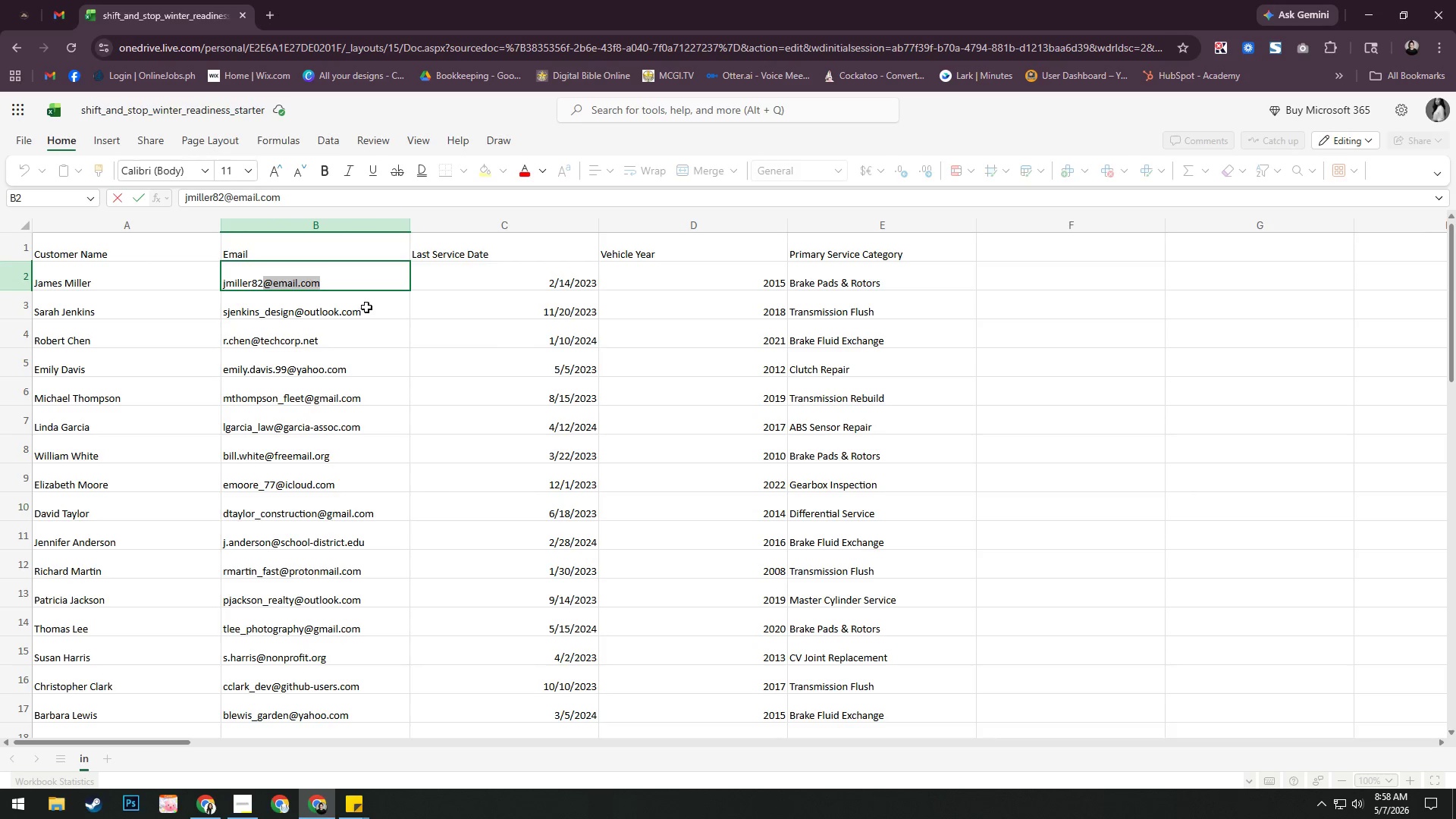 
key(Control+ControlLeft)
 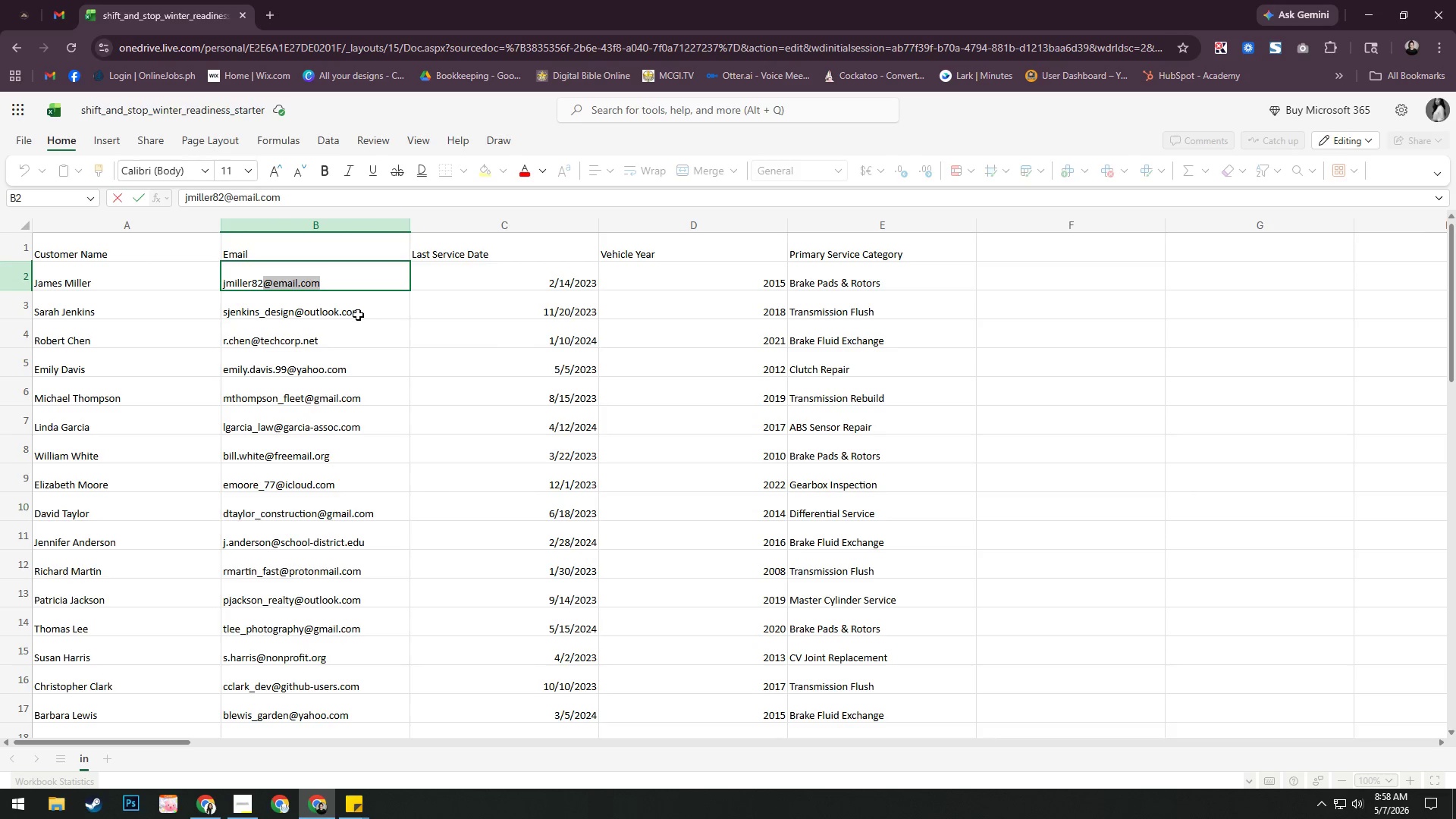 
key(Control+C)
 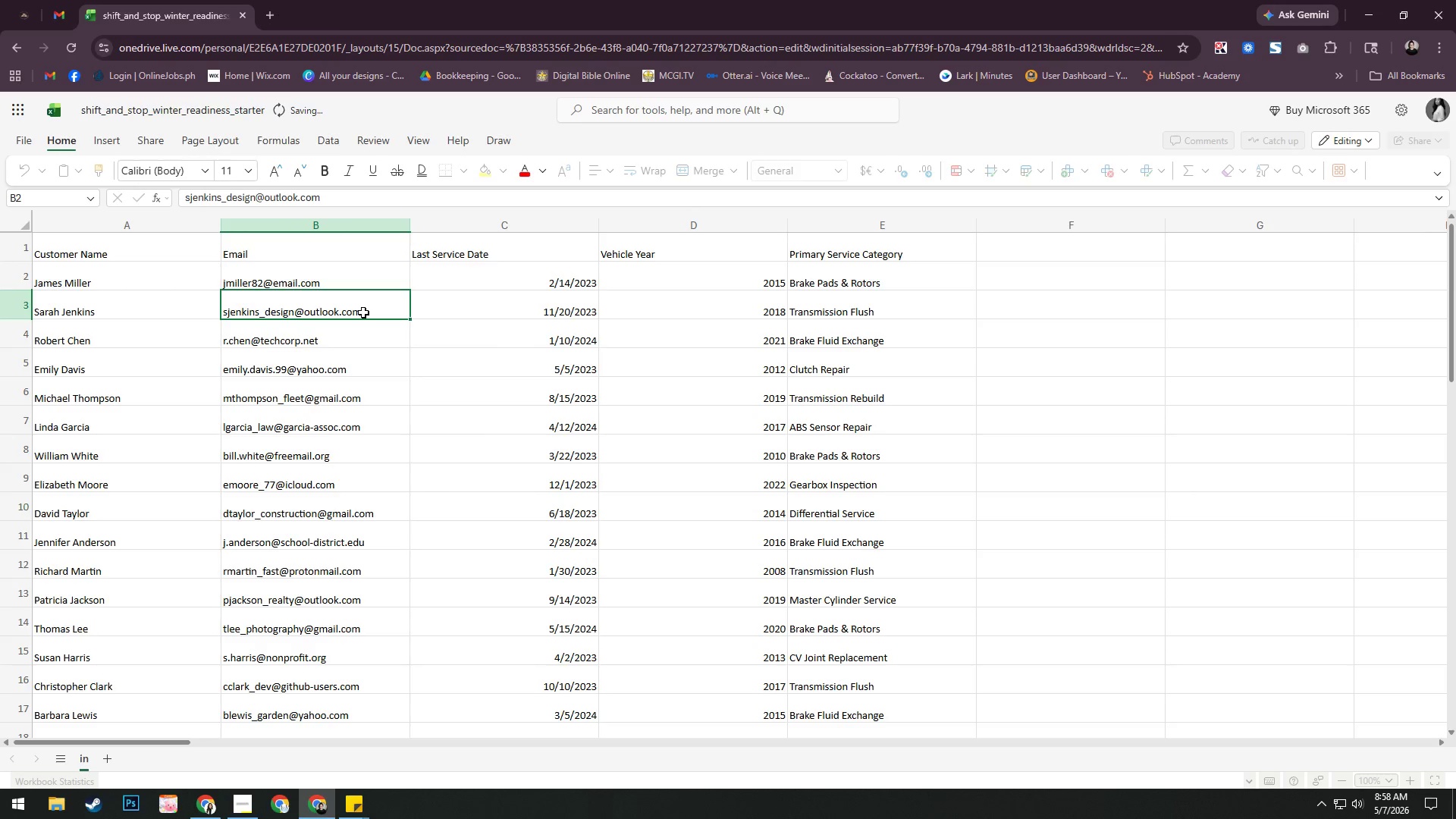 
double_click([363, 312])
 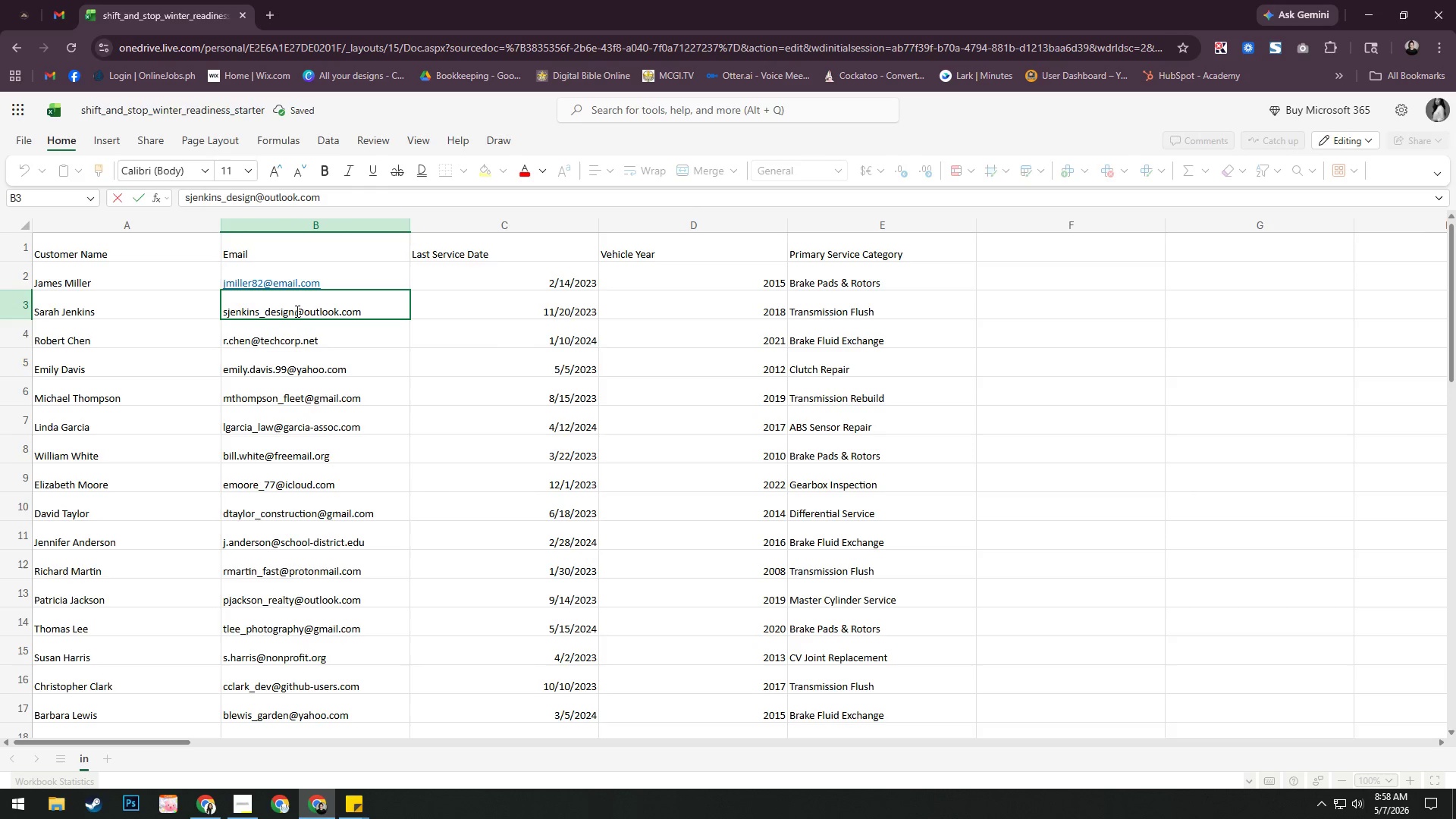 
left_click_drag(start_coordinate=[295, 310], to_coordinate=[419, 297])
 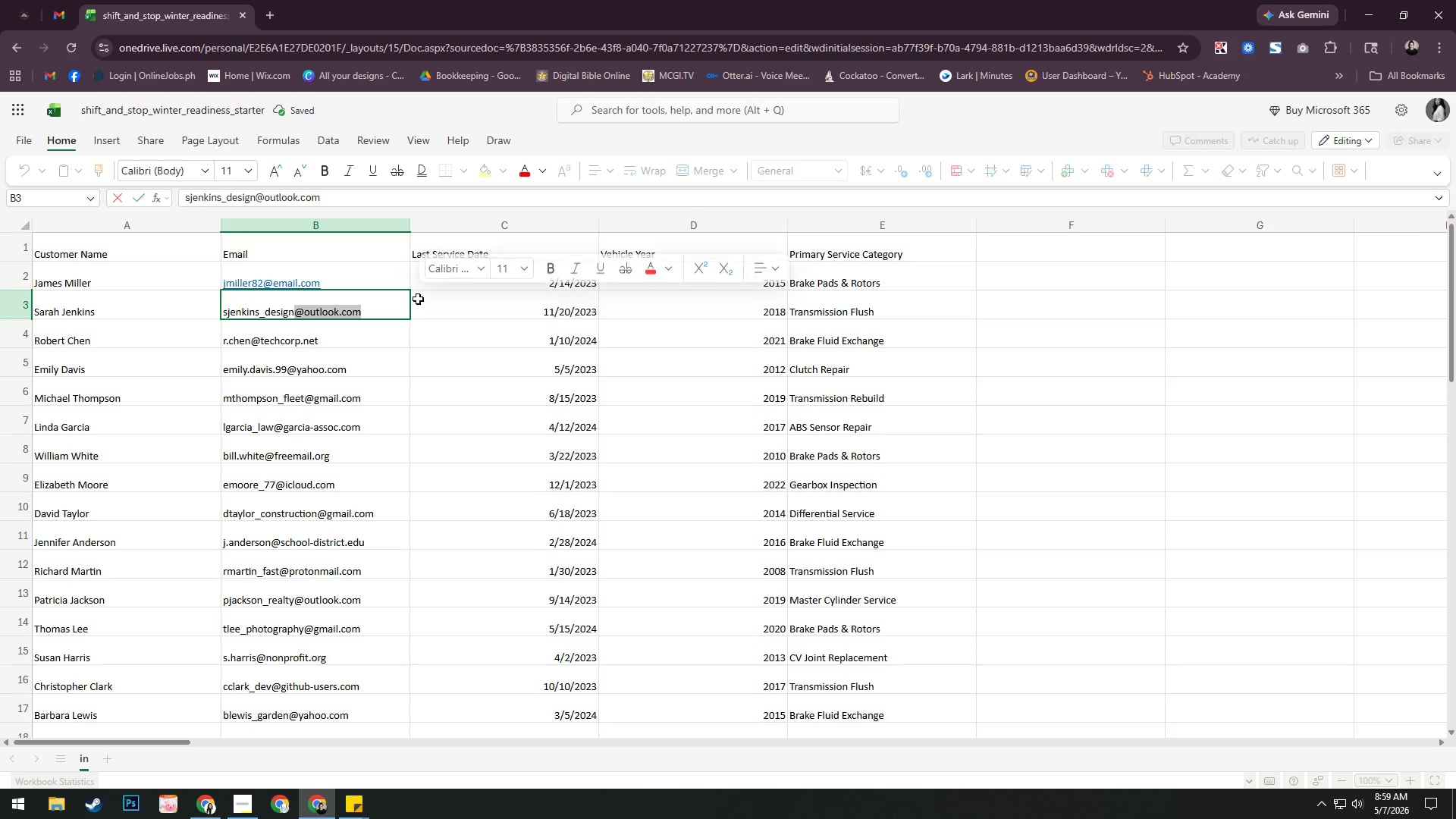 
key(Control+ControlLeft)
 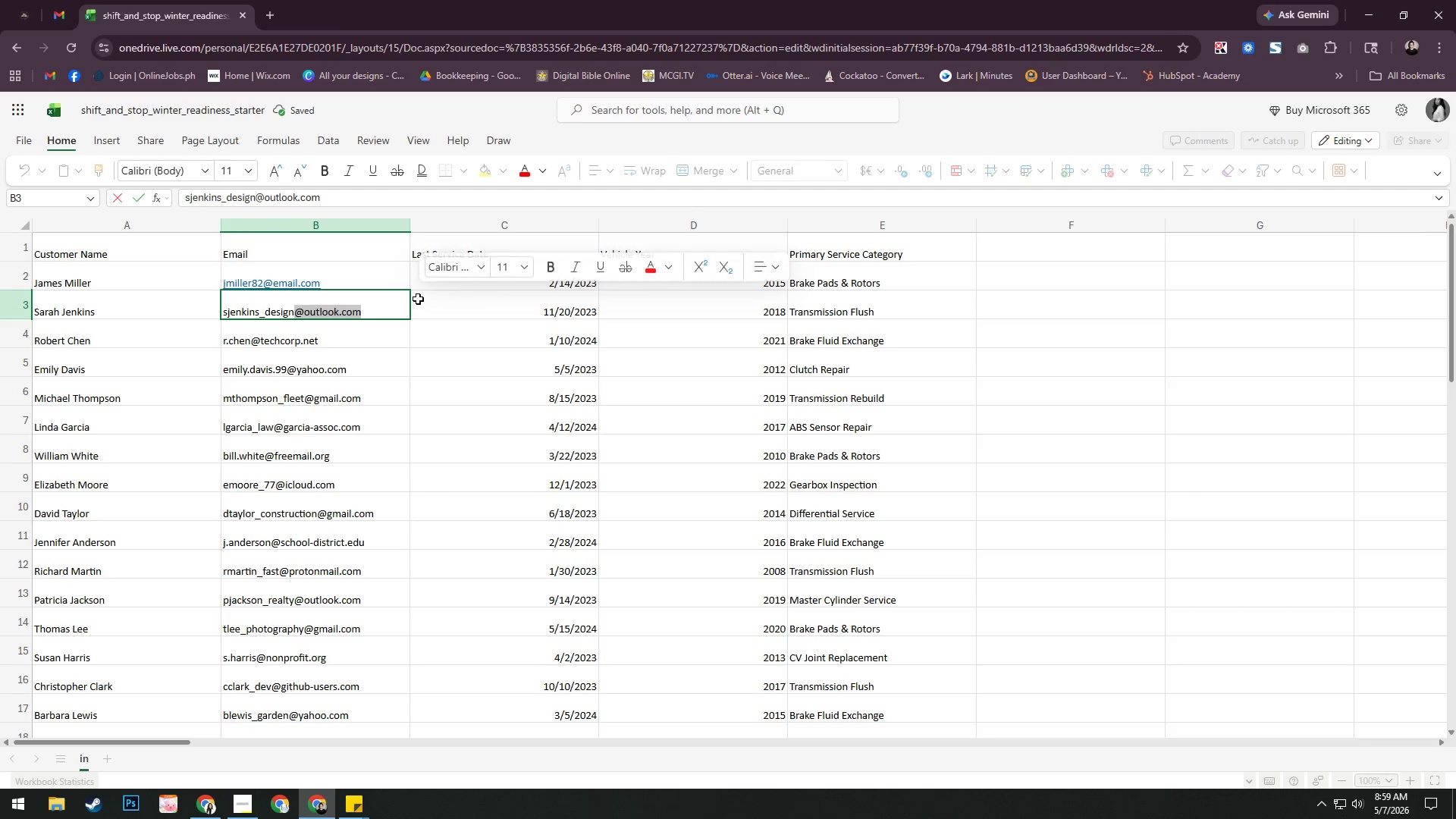 
key(Control+V)
 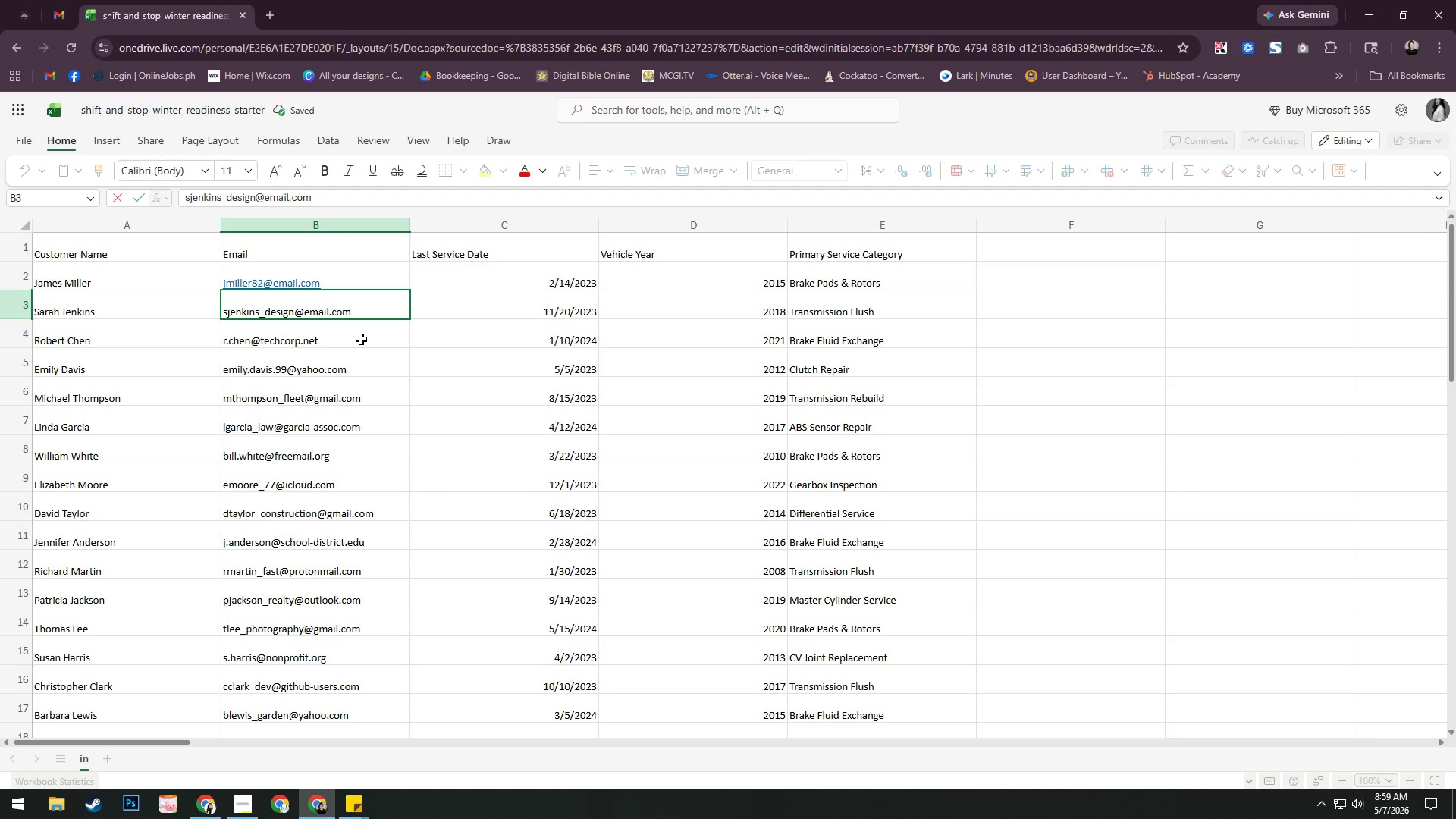 
left_click([361, 338])
 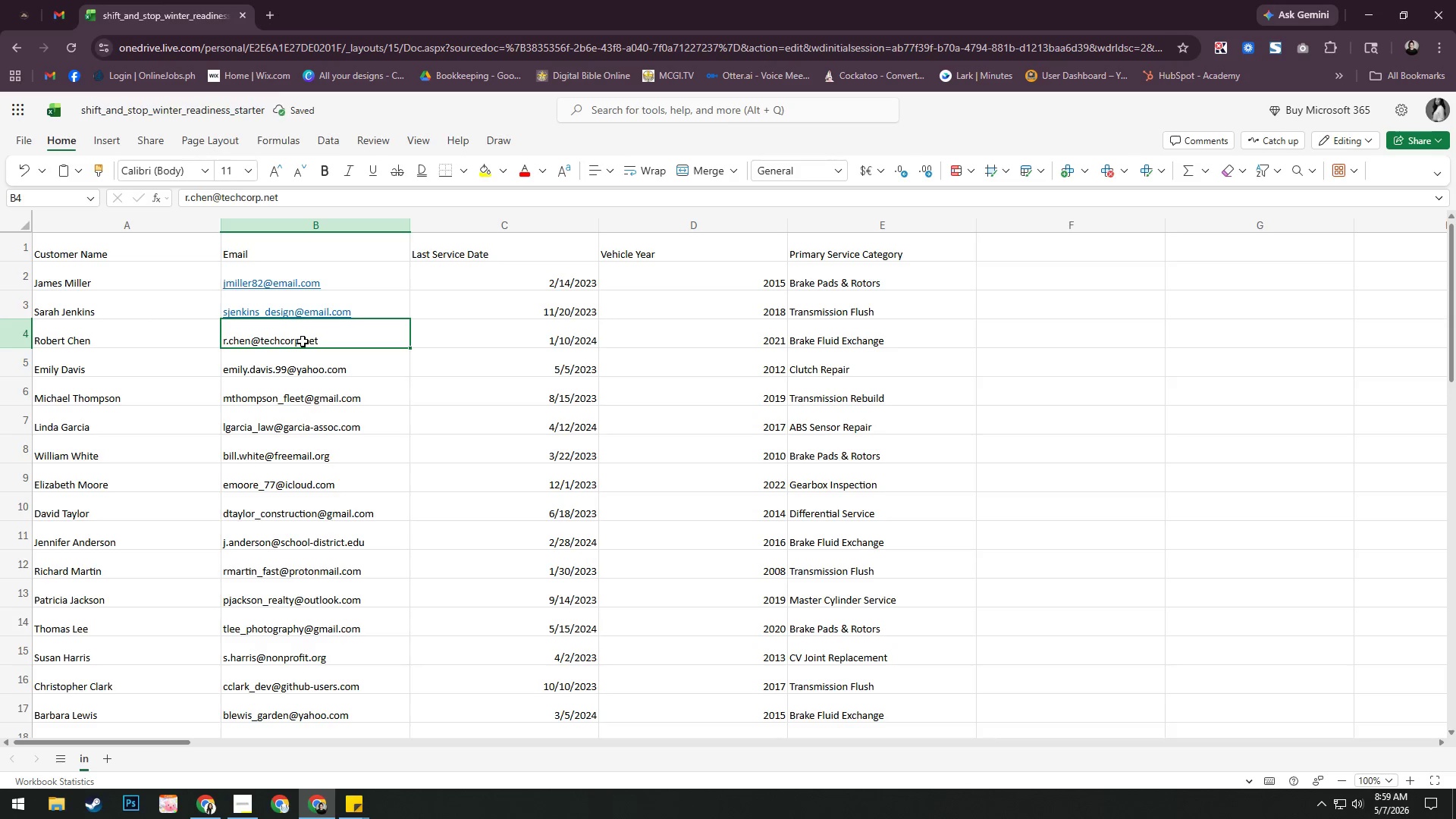 
double_click([303, 341])
 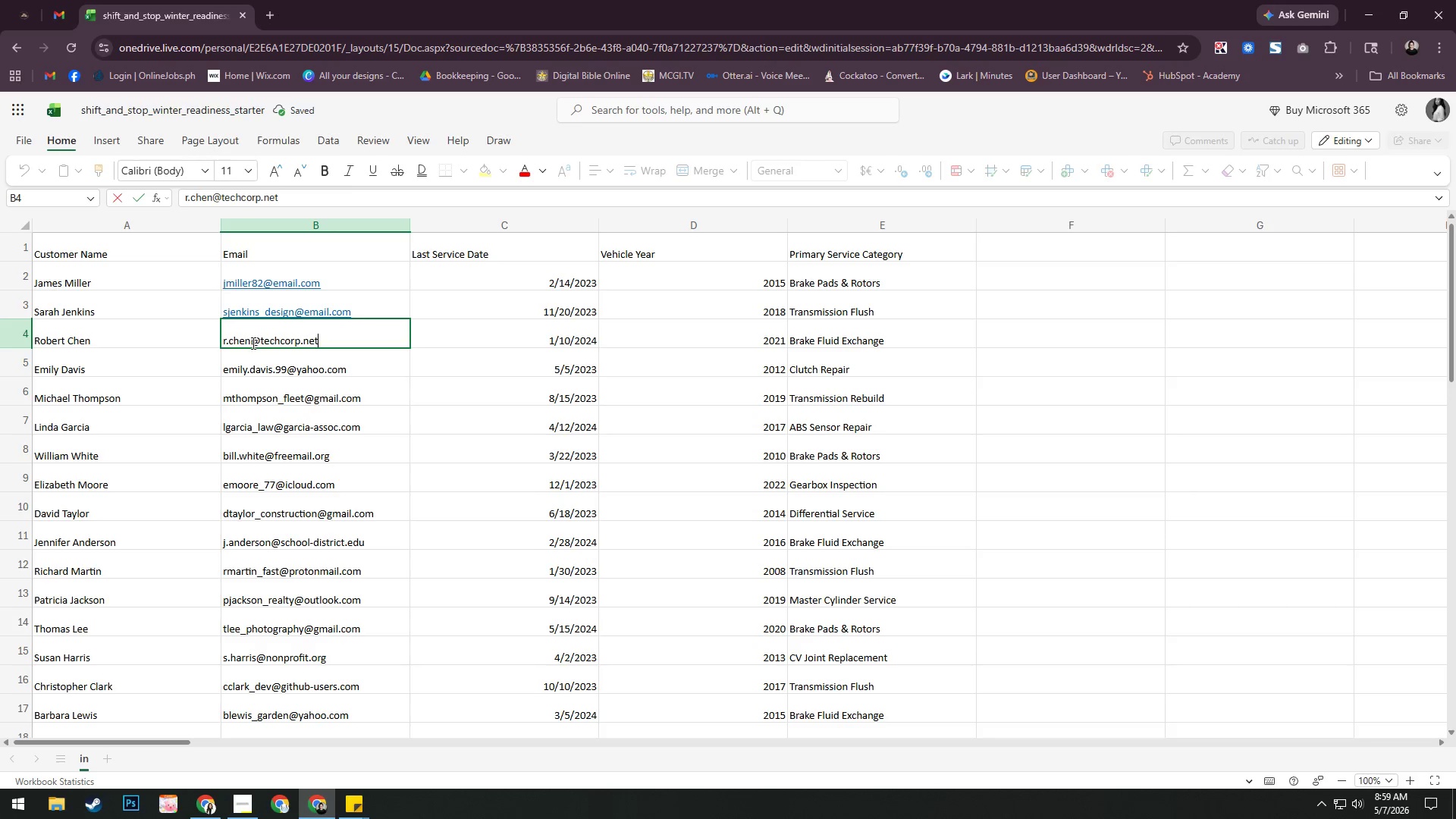 
left_click_drag(start_coordinate=[252, 343], to_coordinate=[407, 322])
 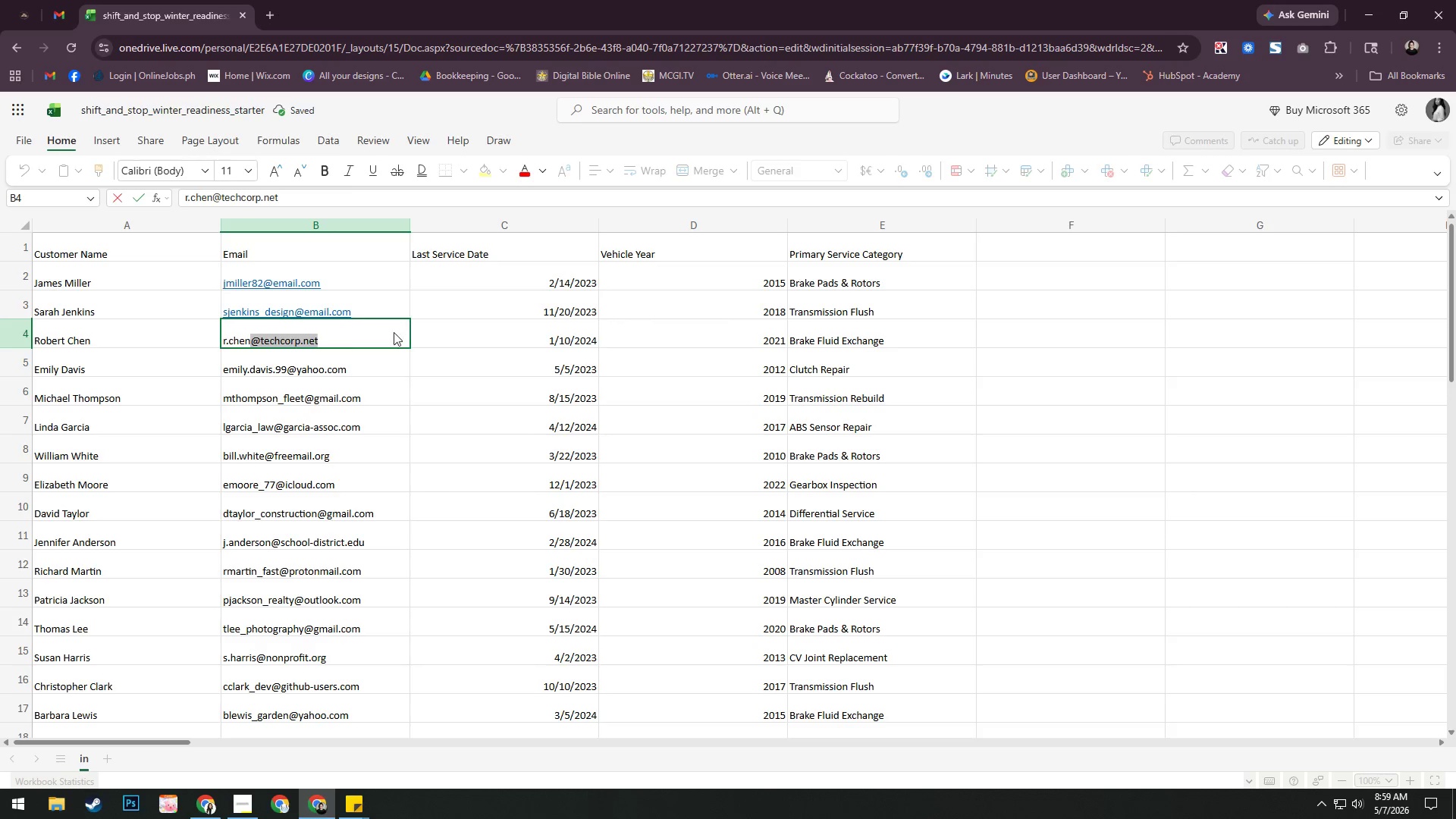 
key(Control+ControlLeft)
 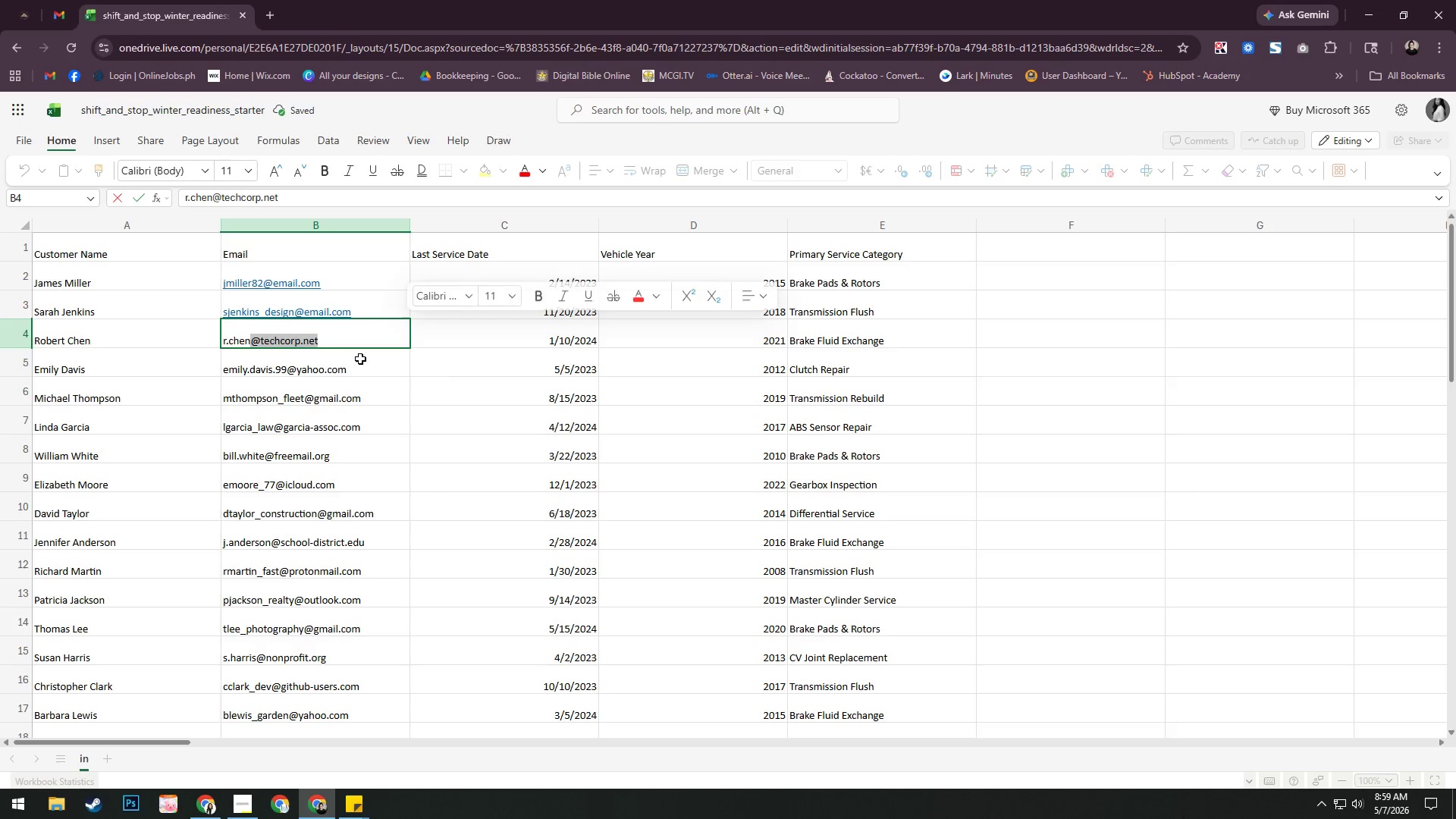 
key(Control+V)
 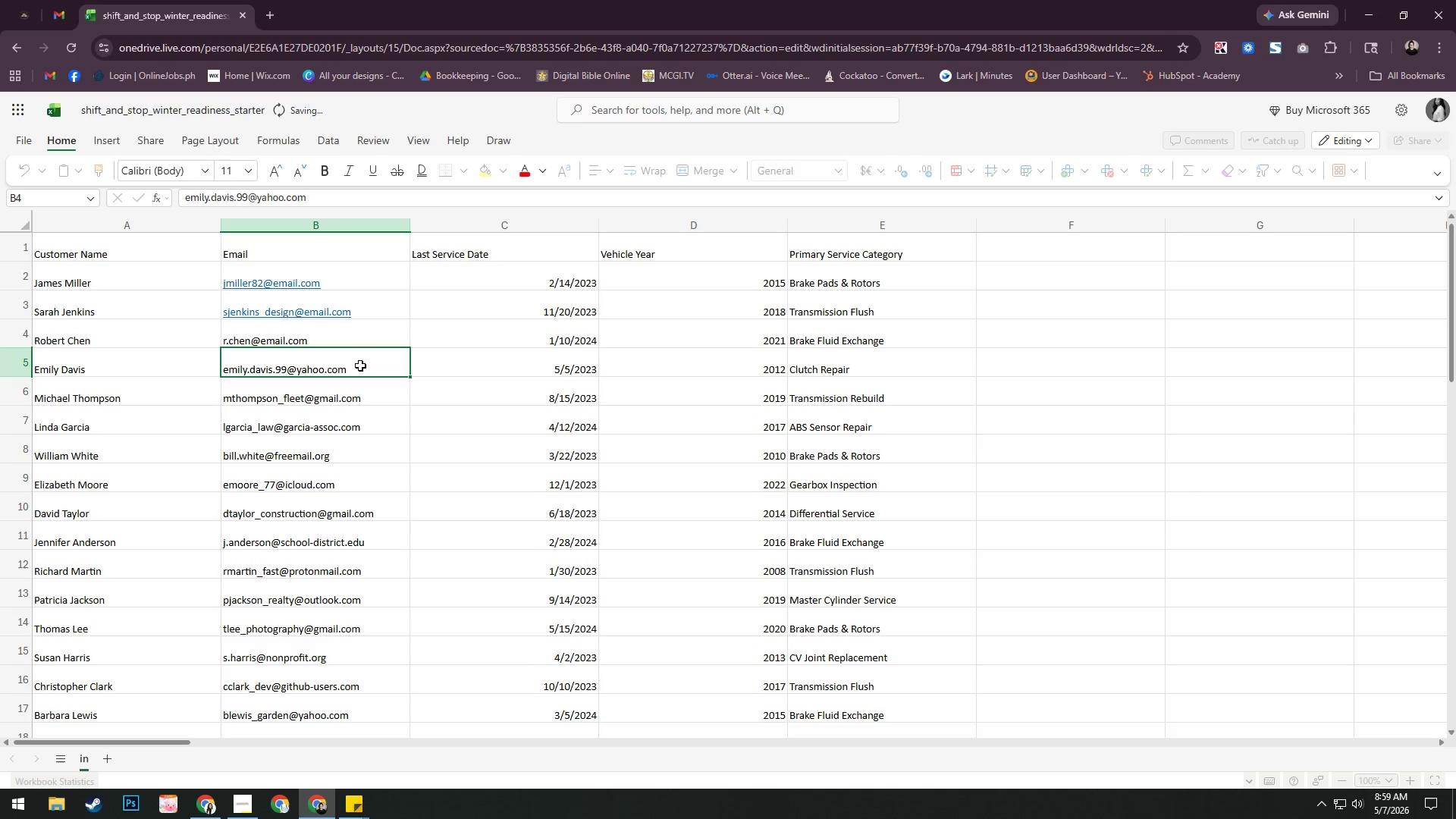 
double_click([360, 366])
 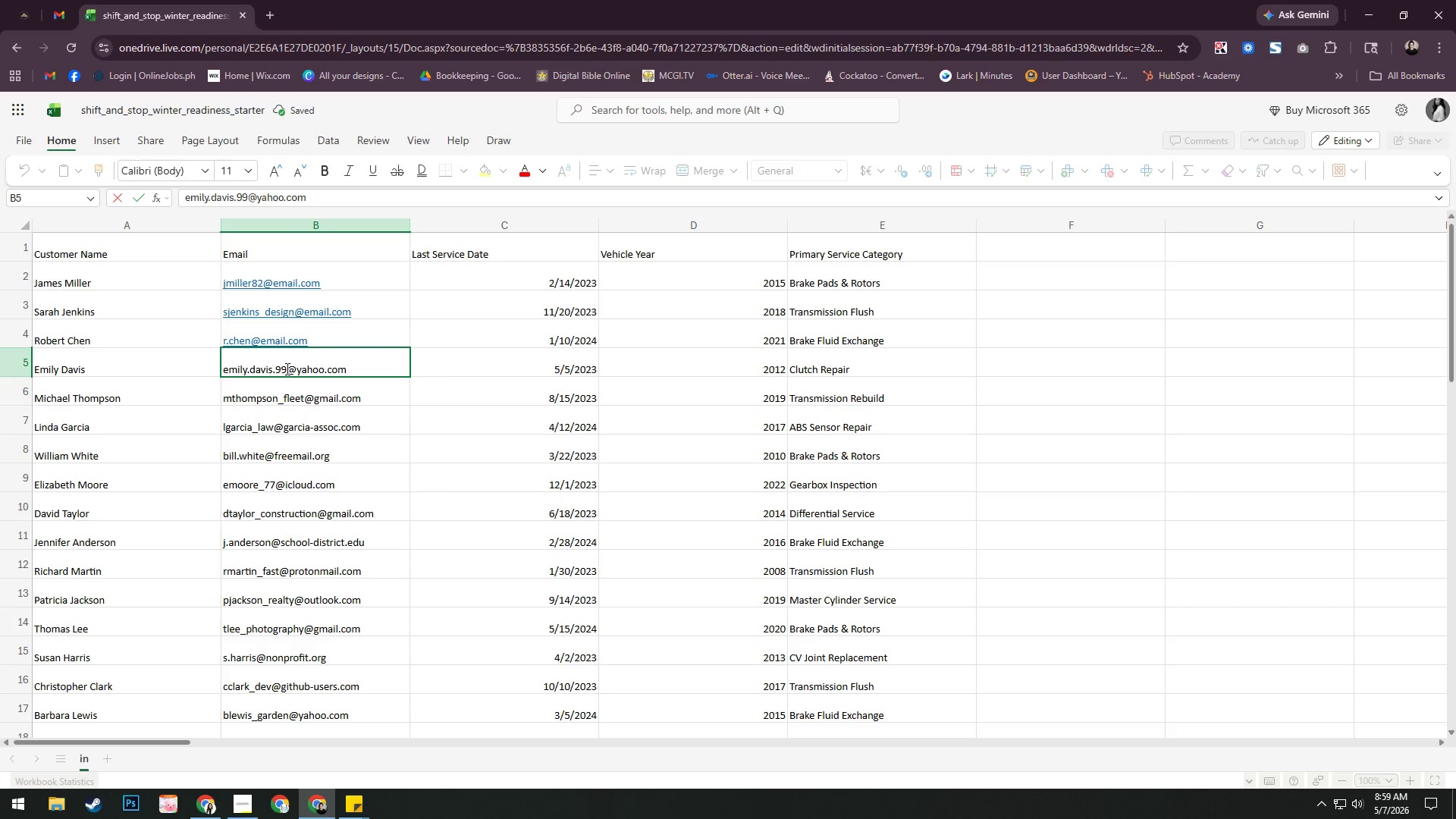 
left_click_drag(start_coordinate=[287, 368], to_coordinate=[426, 348])
 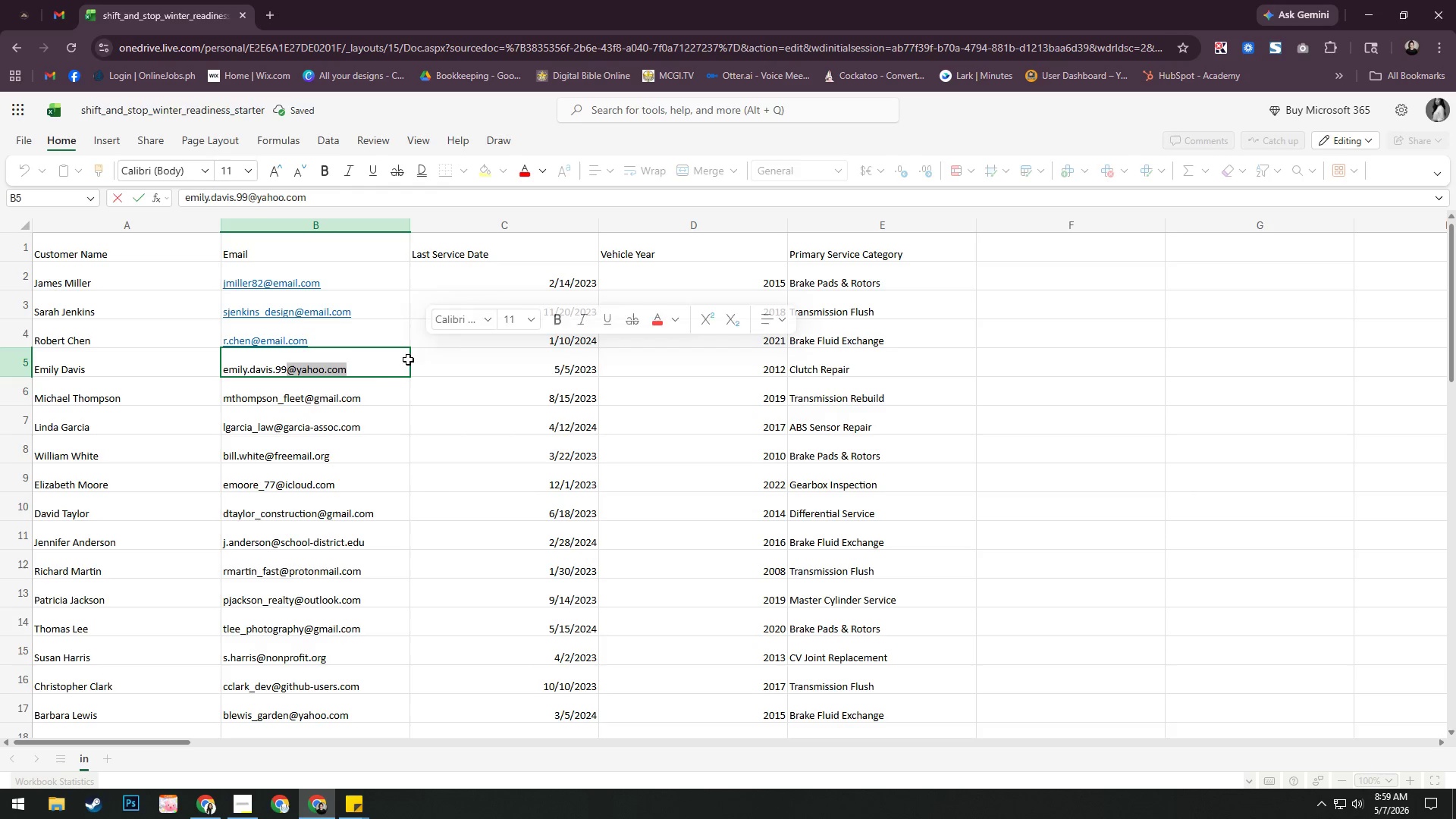 
key(Control+ControlLeft)
 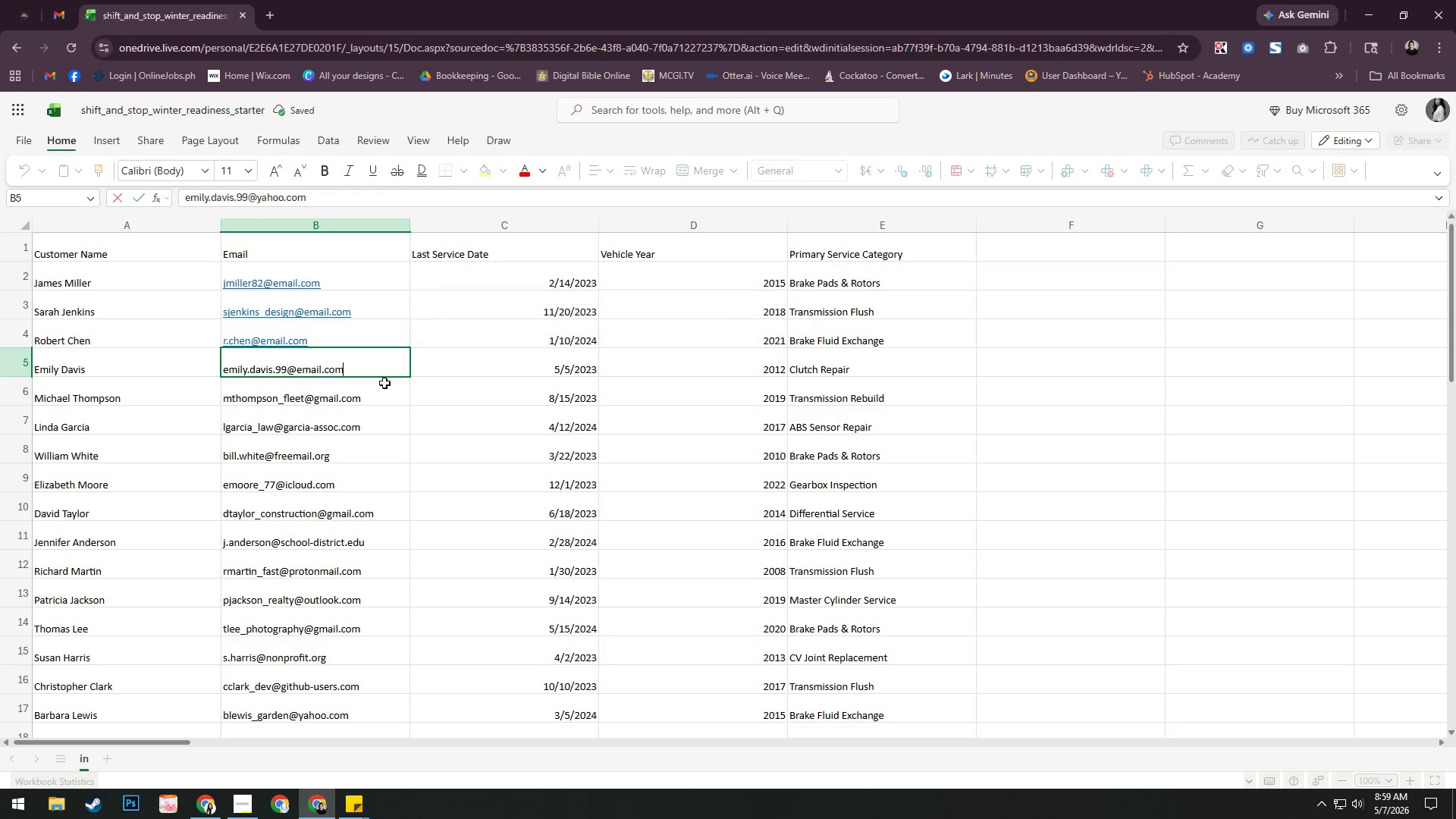 
key(Control+V)
 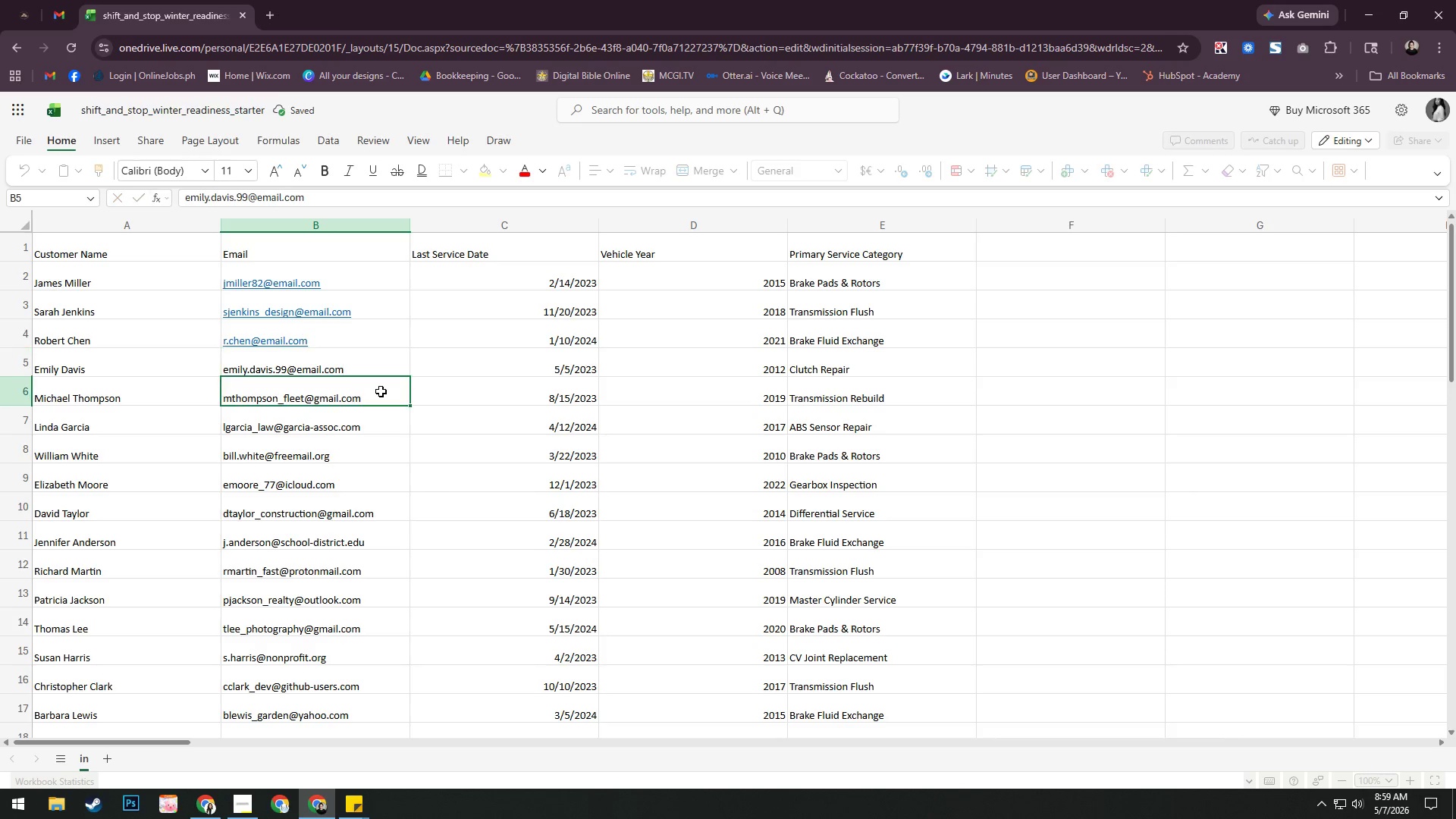 
double_click([381, 391])
 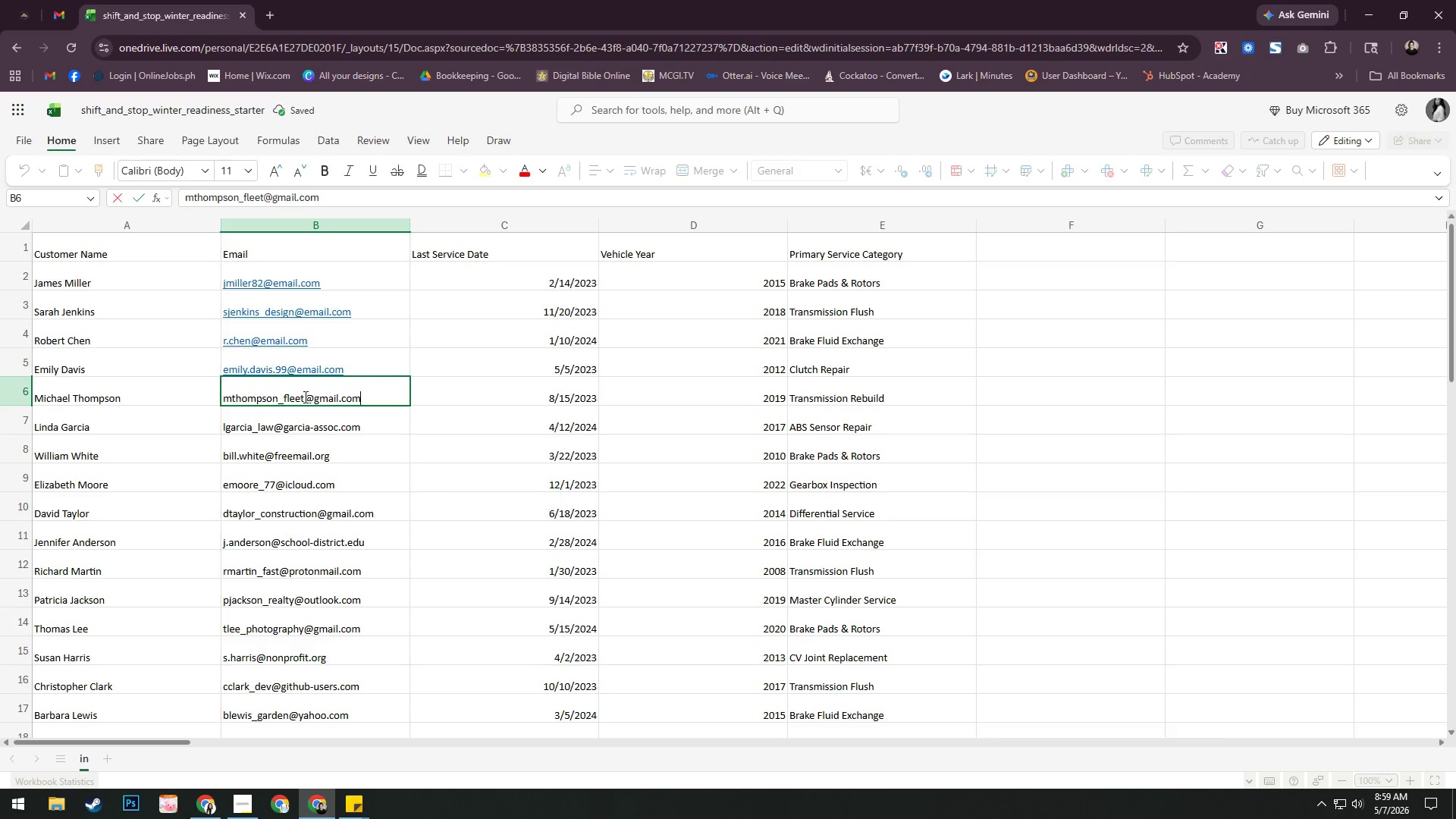 
left_click_drag(start_coordinate=[304, 397], to_coordinate=[428, 397])
 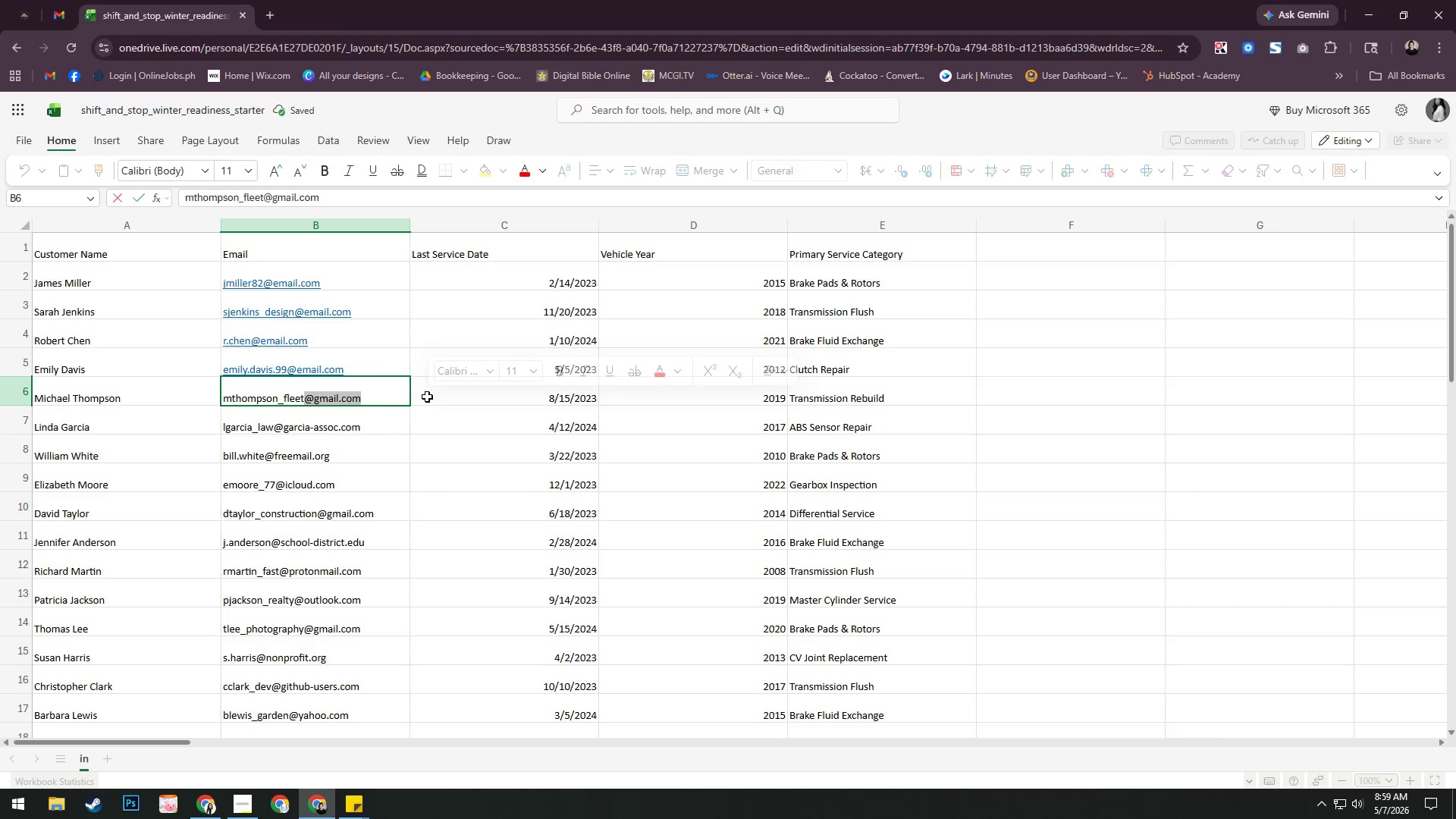 
key(Control+ControlLeft)
 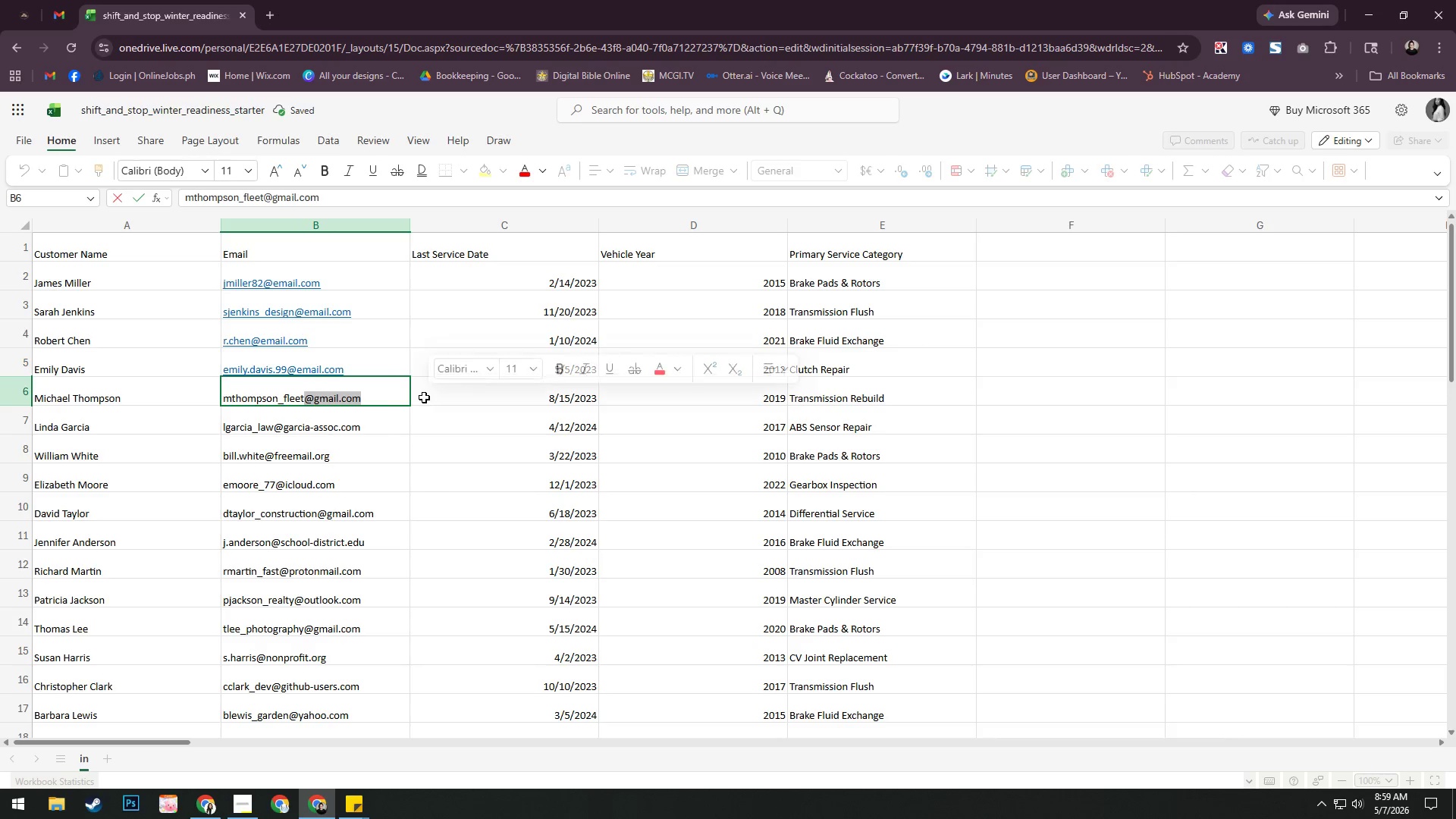 
key(Control+V)
 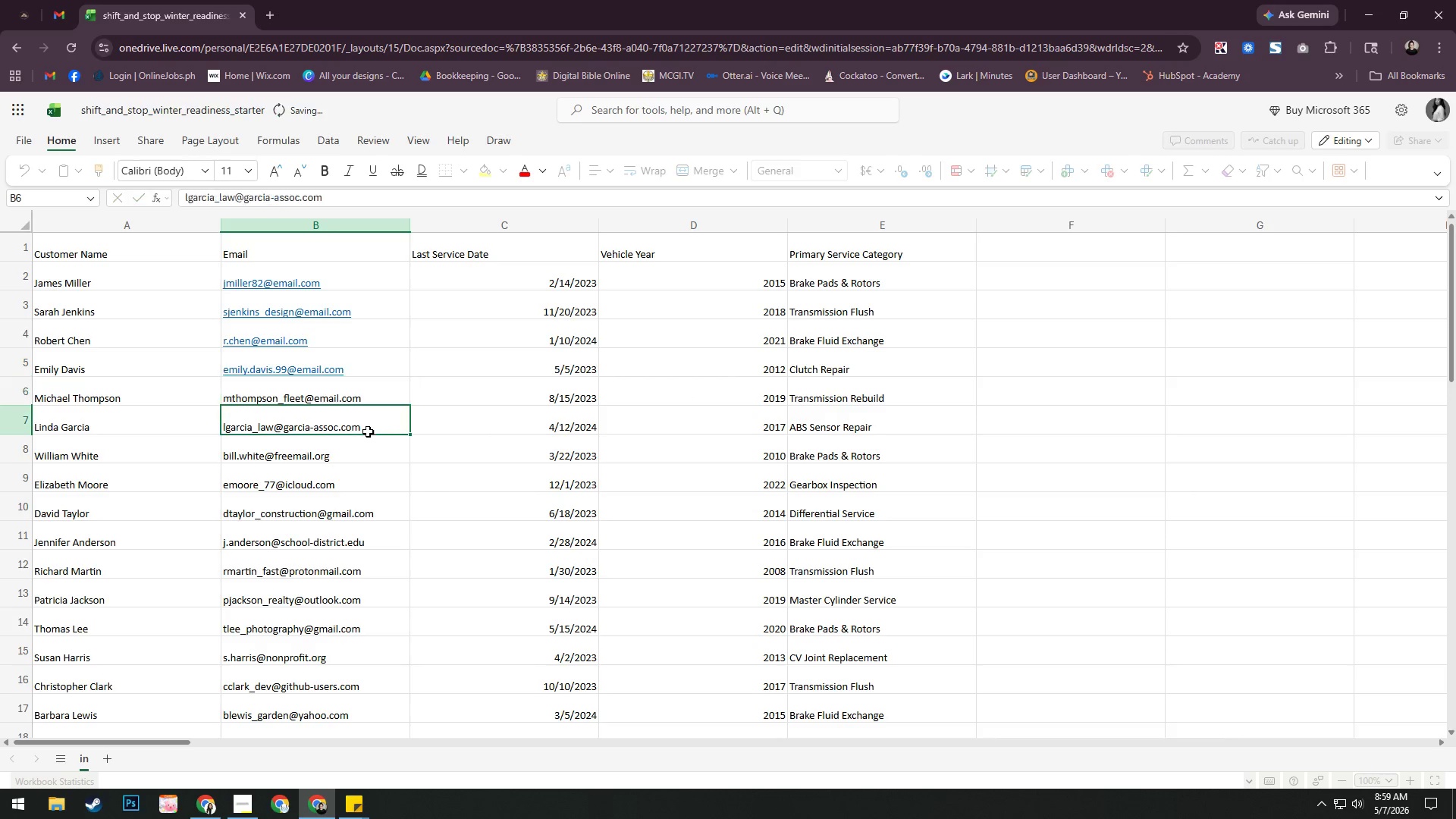 
double_click([368, 430])
 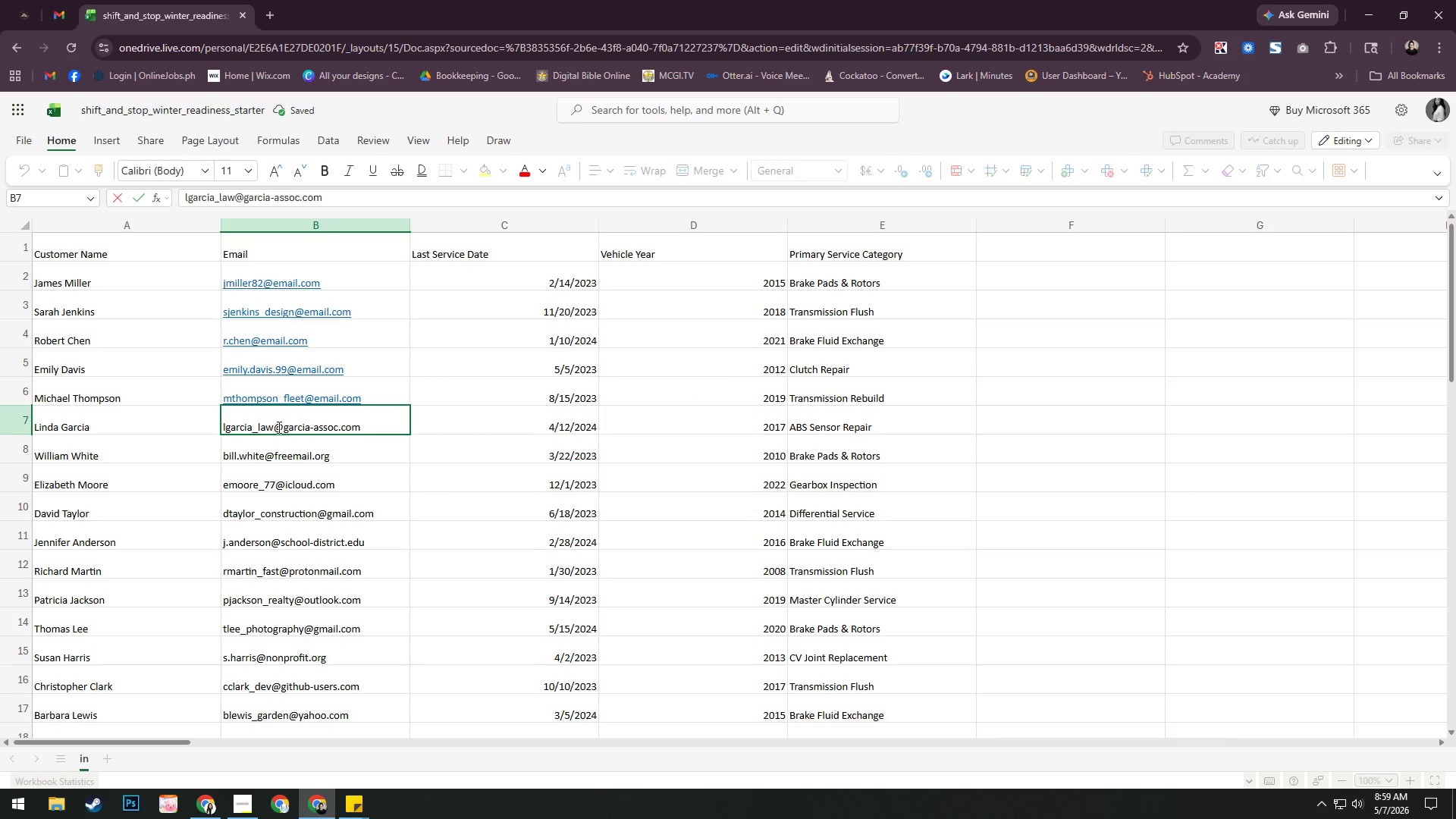 
left_click_drag(start_coordinate=[275, 425], to_coordinate=[388, 425])
 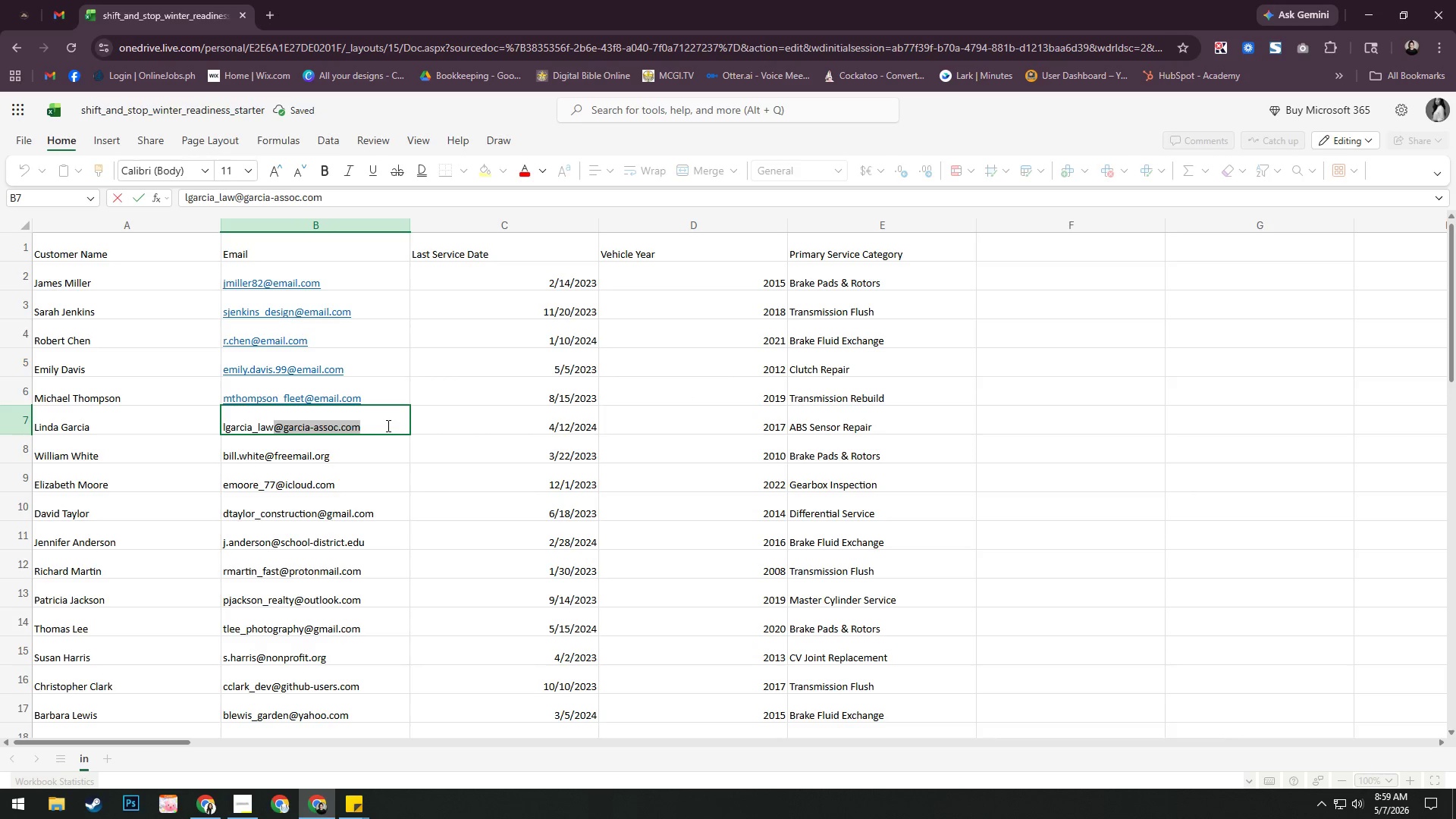 
key(Control+ControlLeft)
 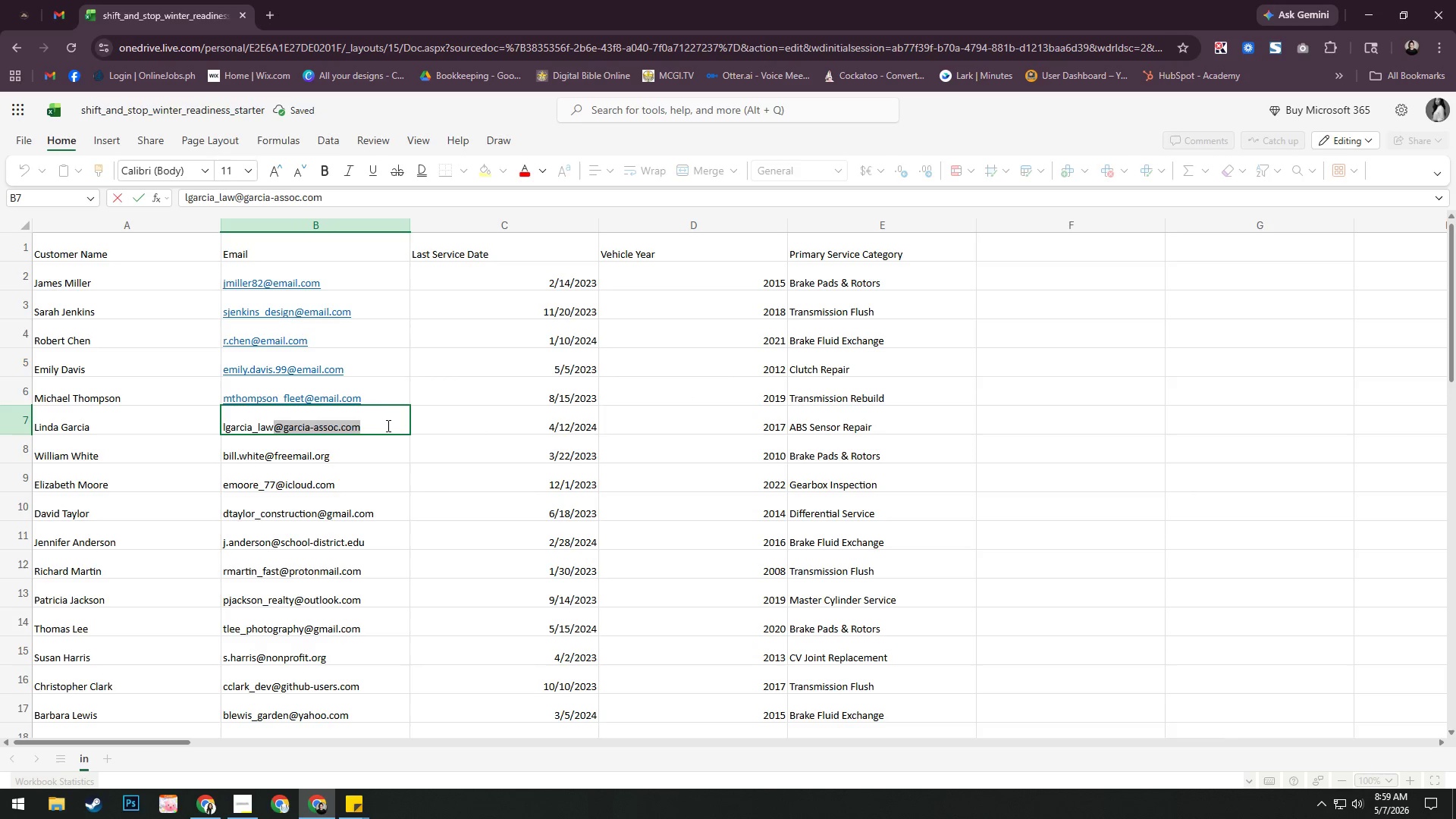 
key(Control+V)
 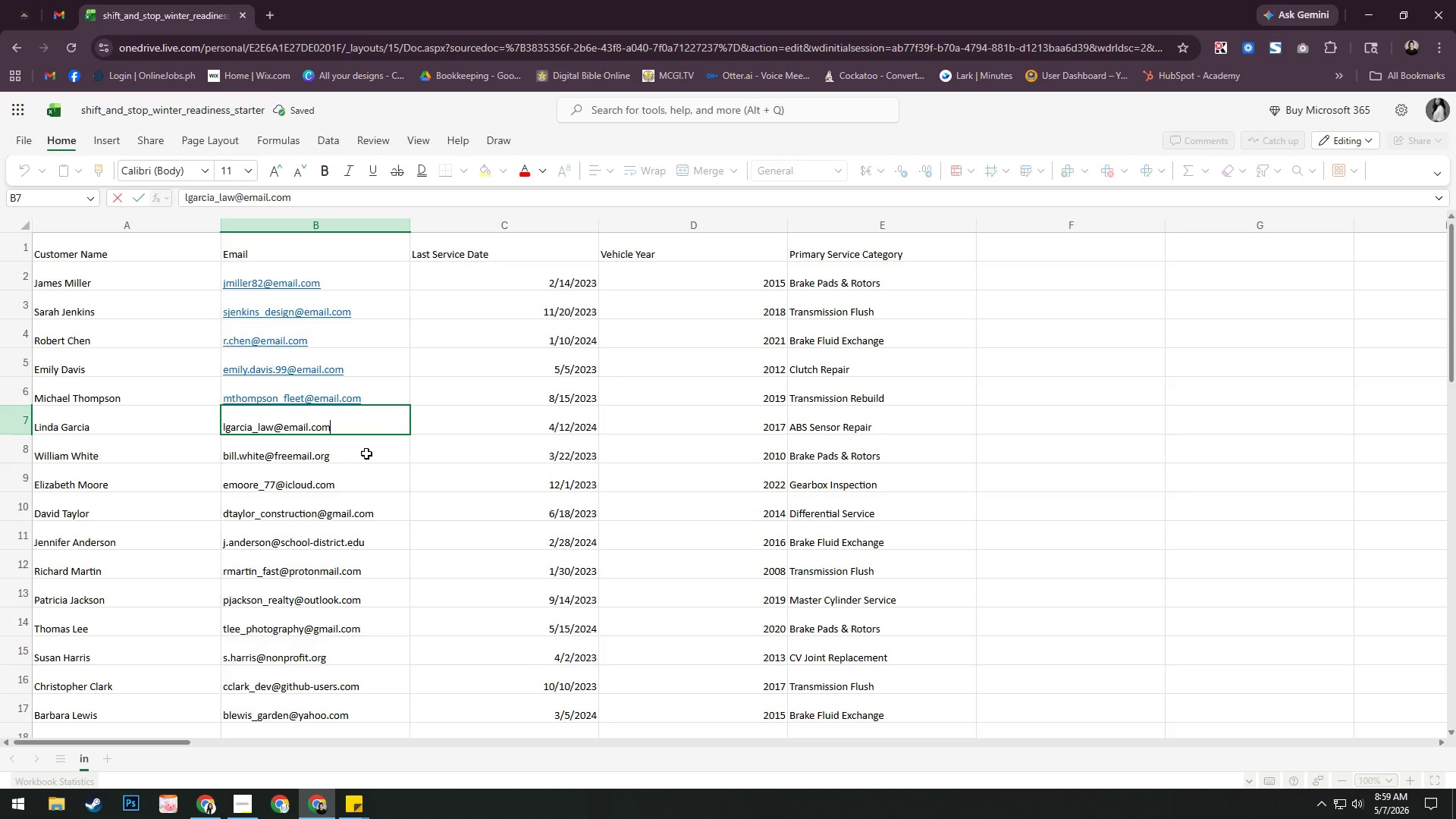 
left_click([366, 450])
 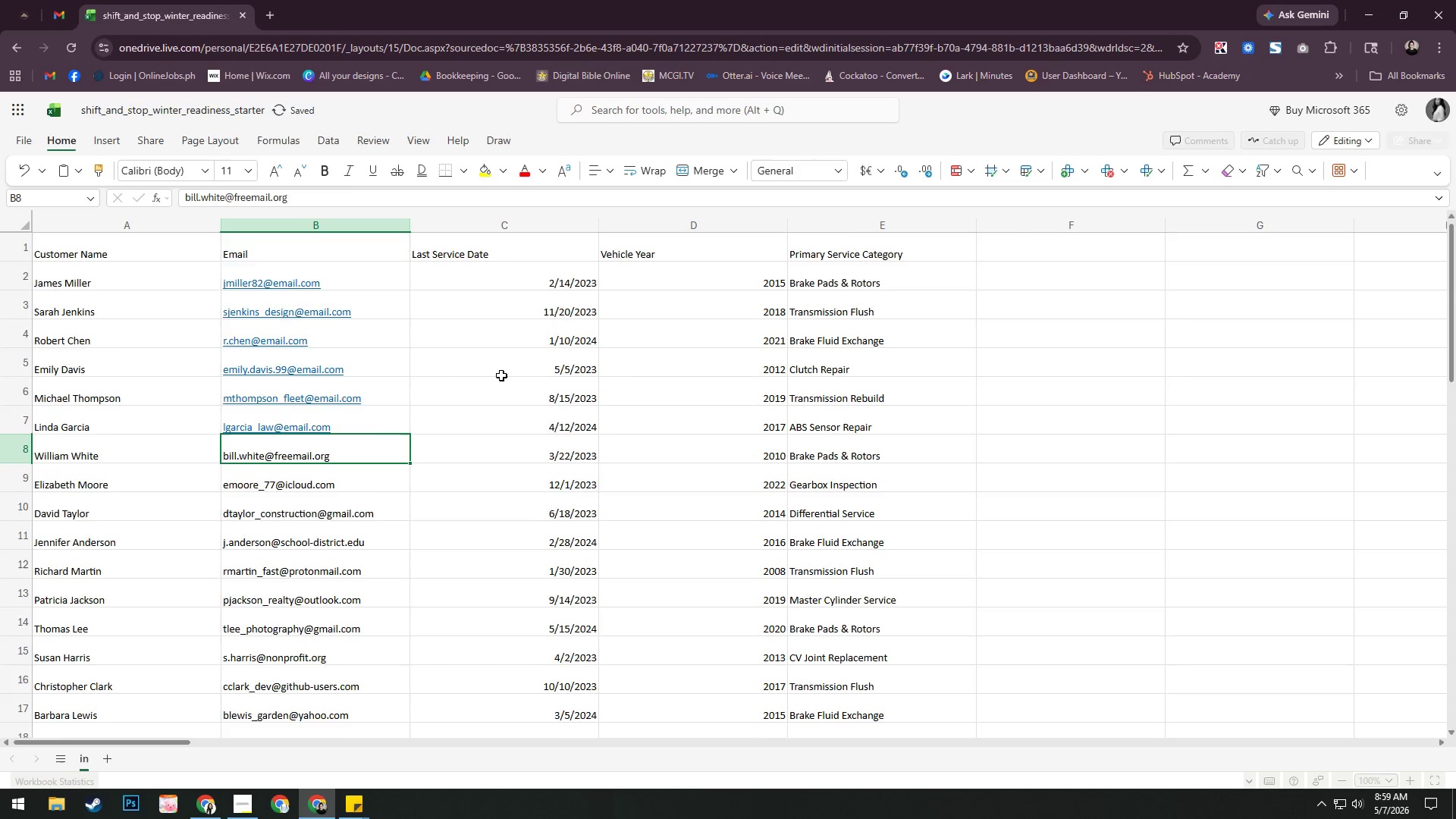 
scroll: coordinate [503, 372], scroll_direction: down, amount: 4.0
 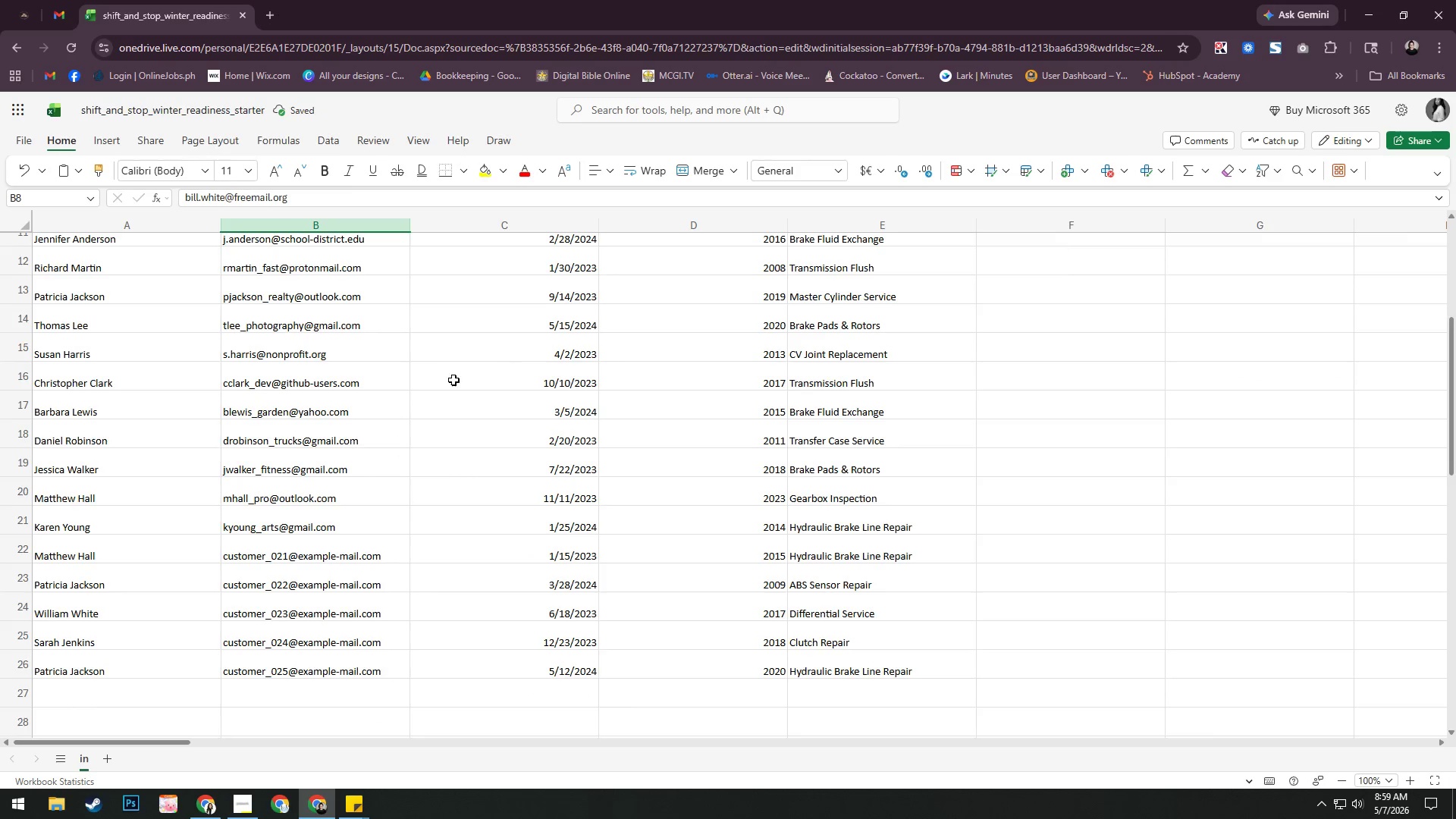 
scroll: coordinate [364, 325], scroll_direction: up, amount: 3.0
 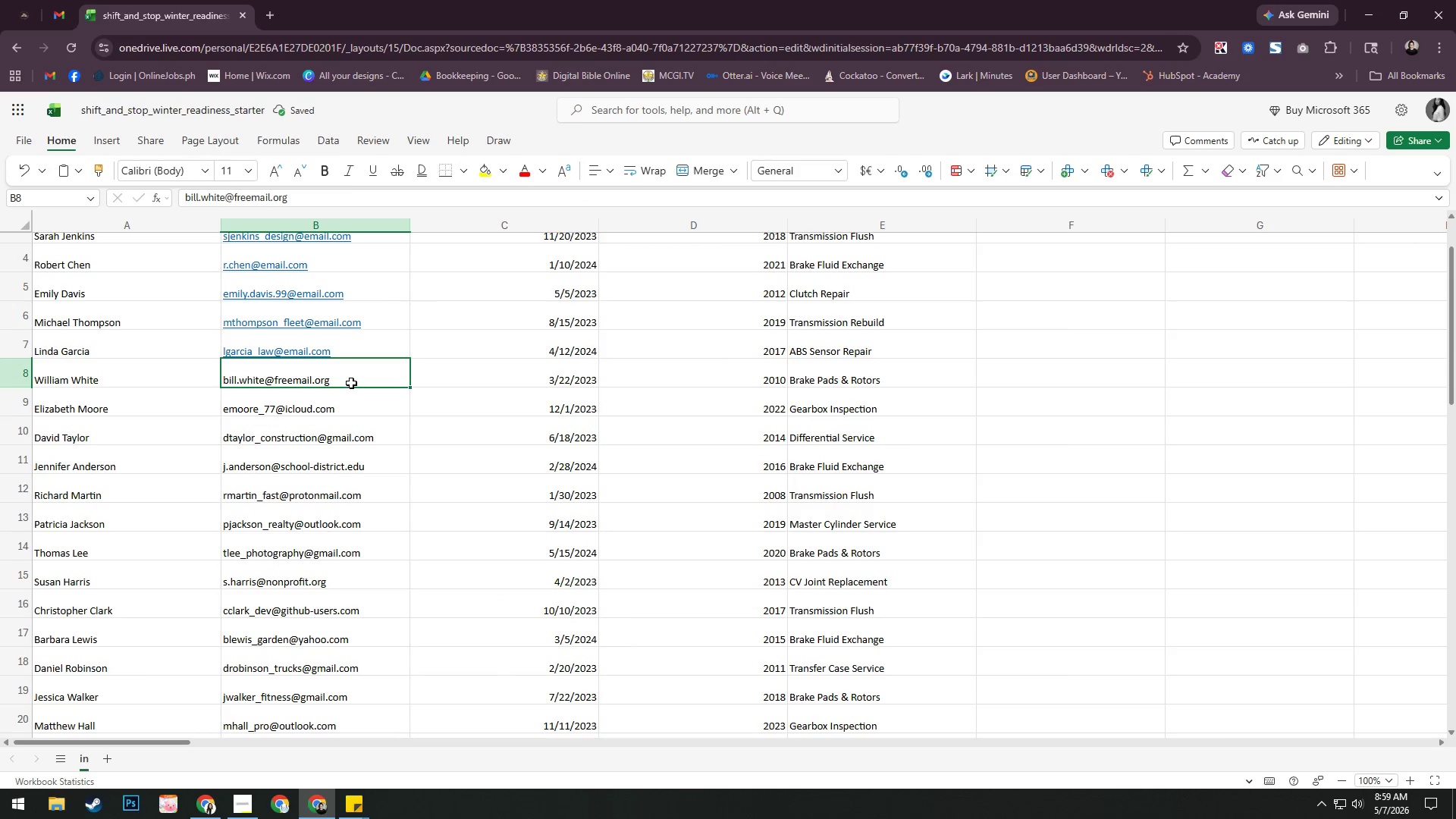 
double_click([351, 383])
 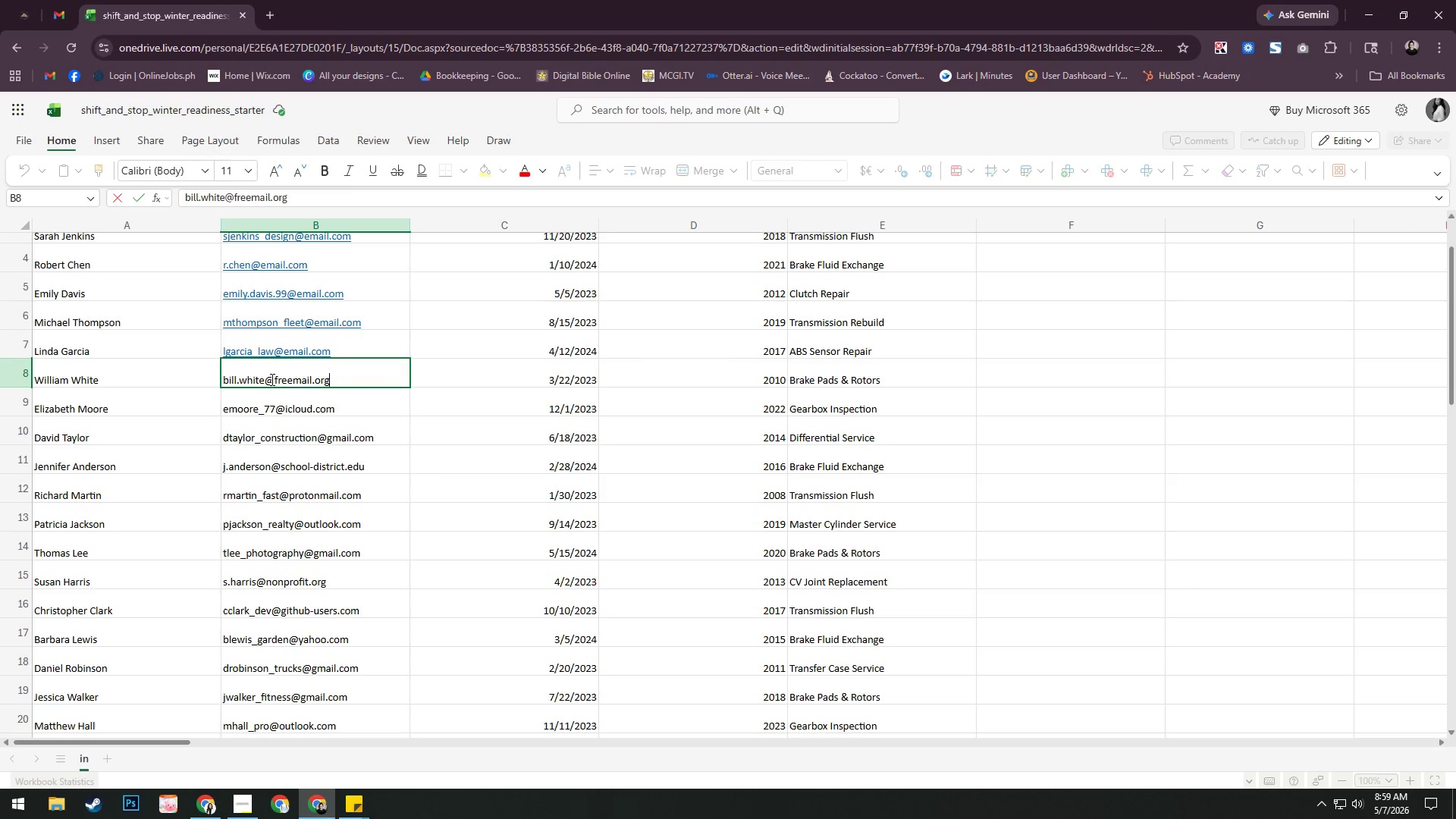 
left_click_drag(start_coordinate=[267, 378], to_coordinate=[360, 368])
 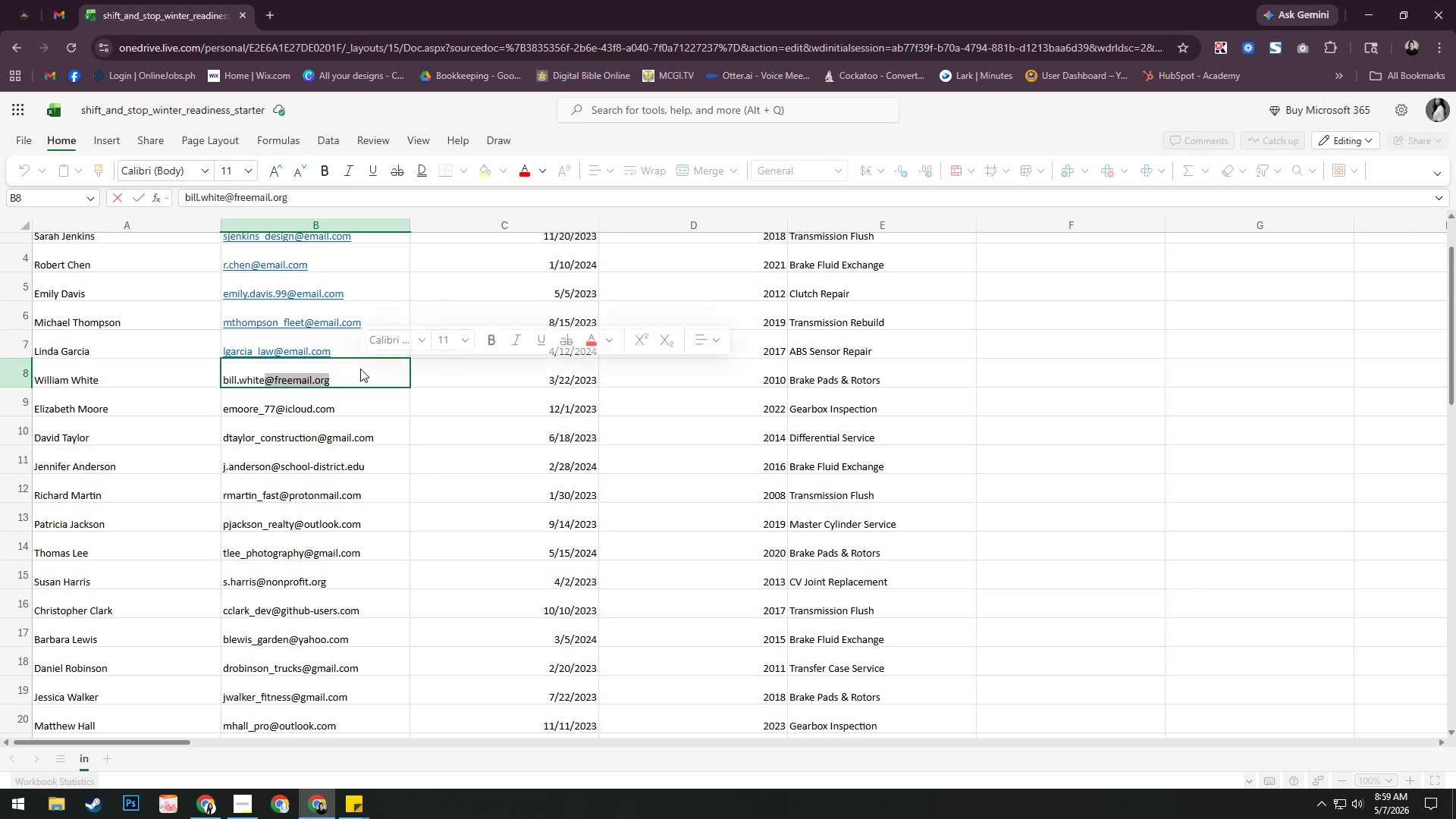 
key(Control+V)
 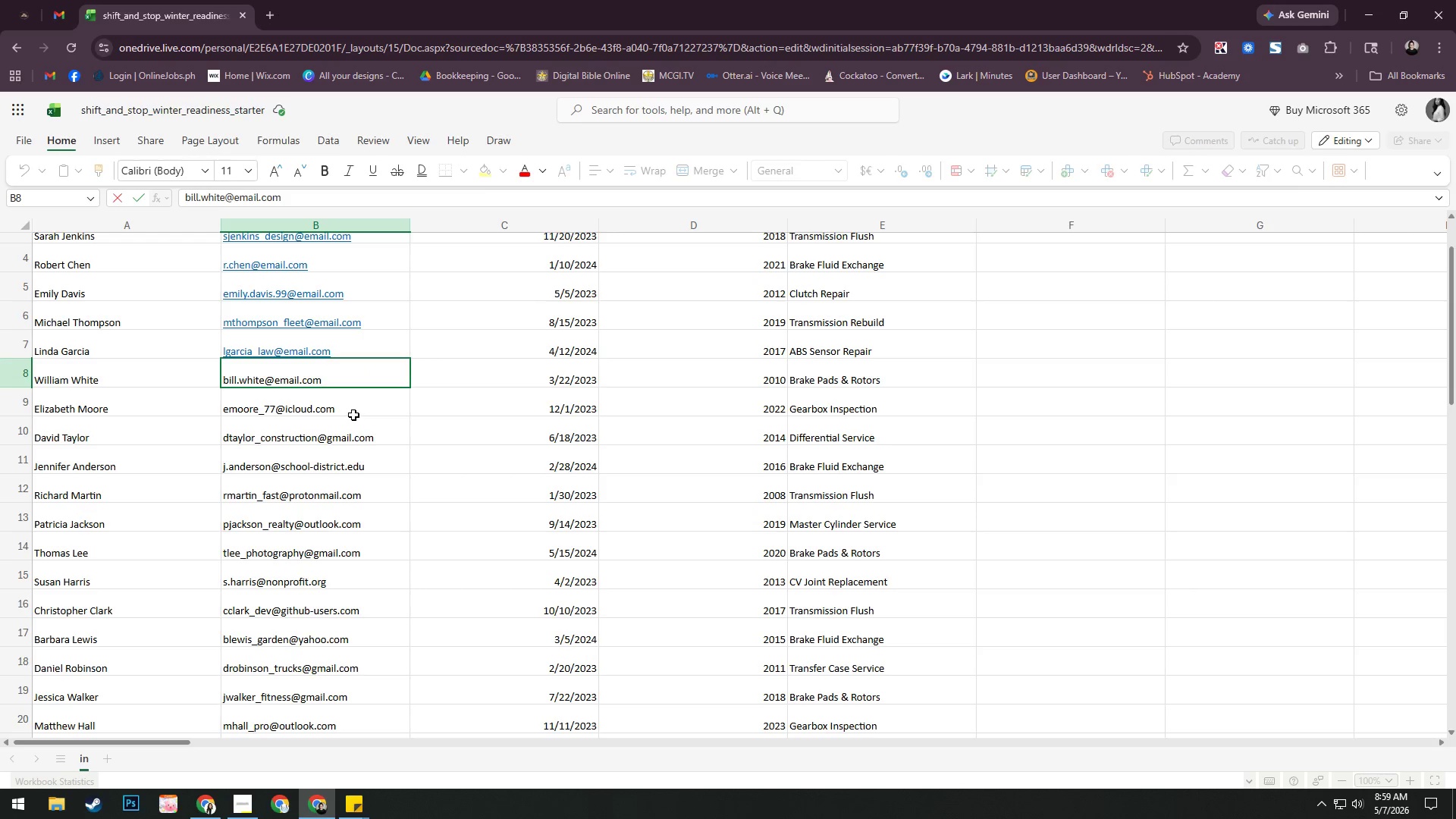 
double_click([353, 415])
 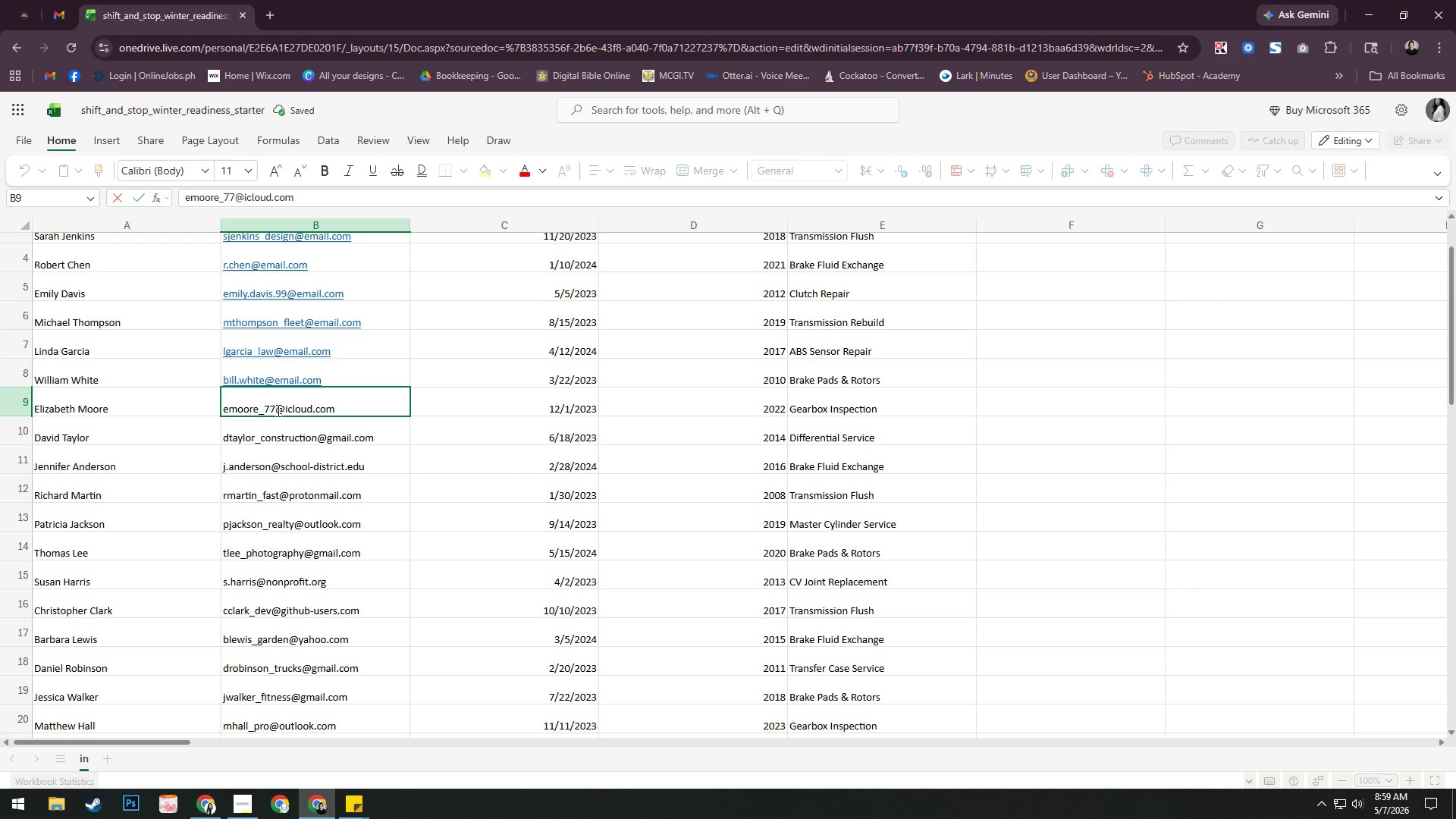 
left_click_drag(start_coordinate=[275, 409], to_coordinate=[425, 378])
 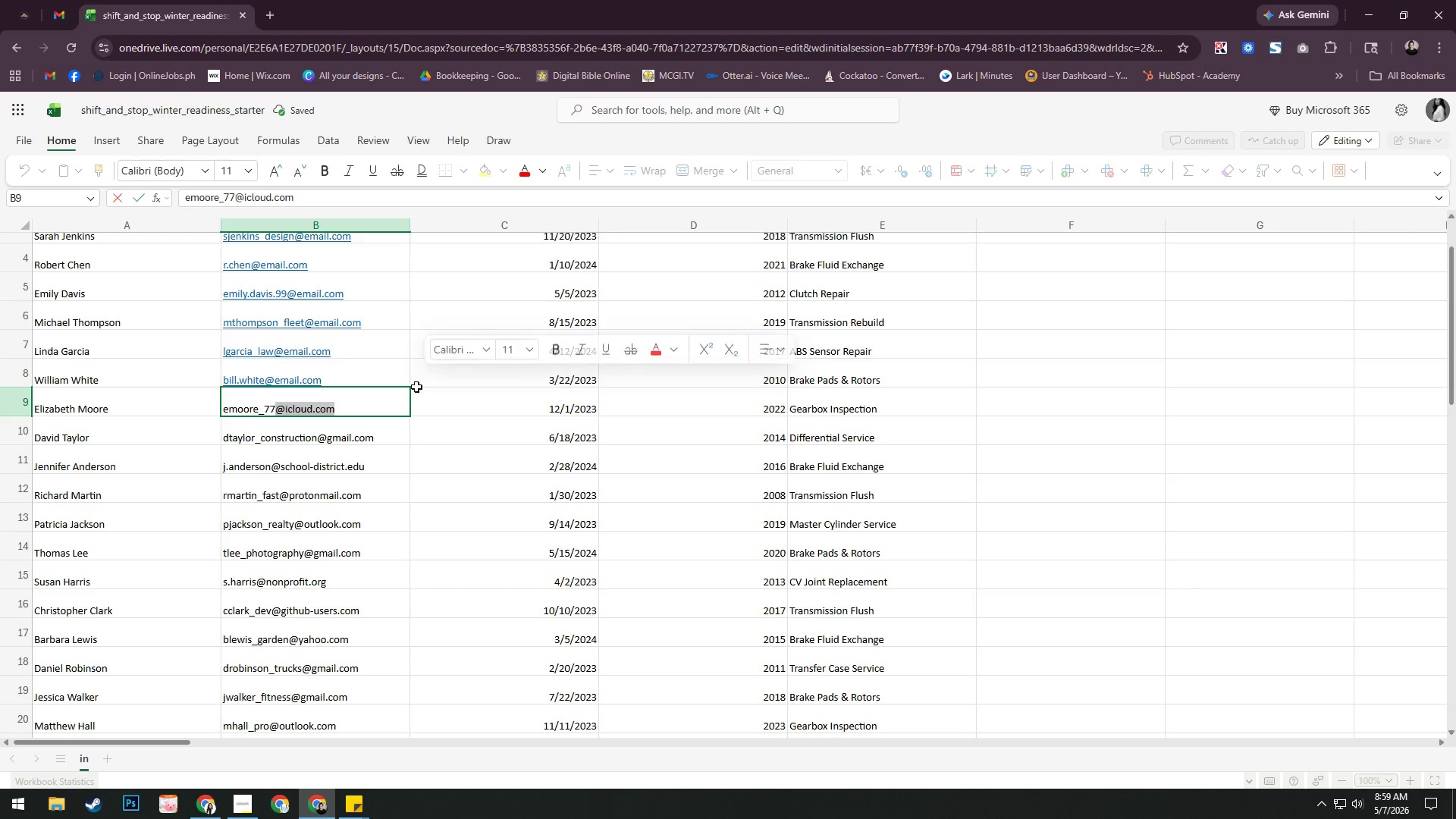 
key(Control+ControlLeft)
 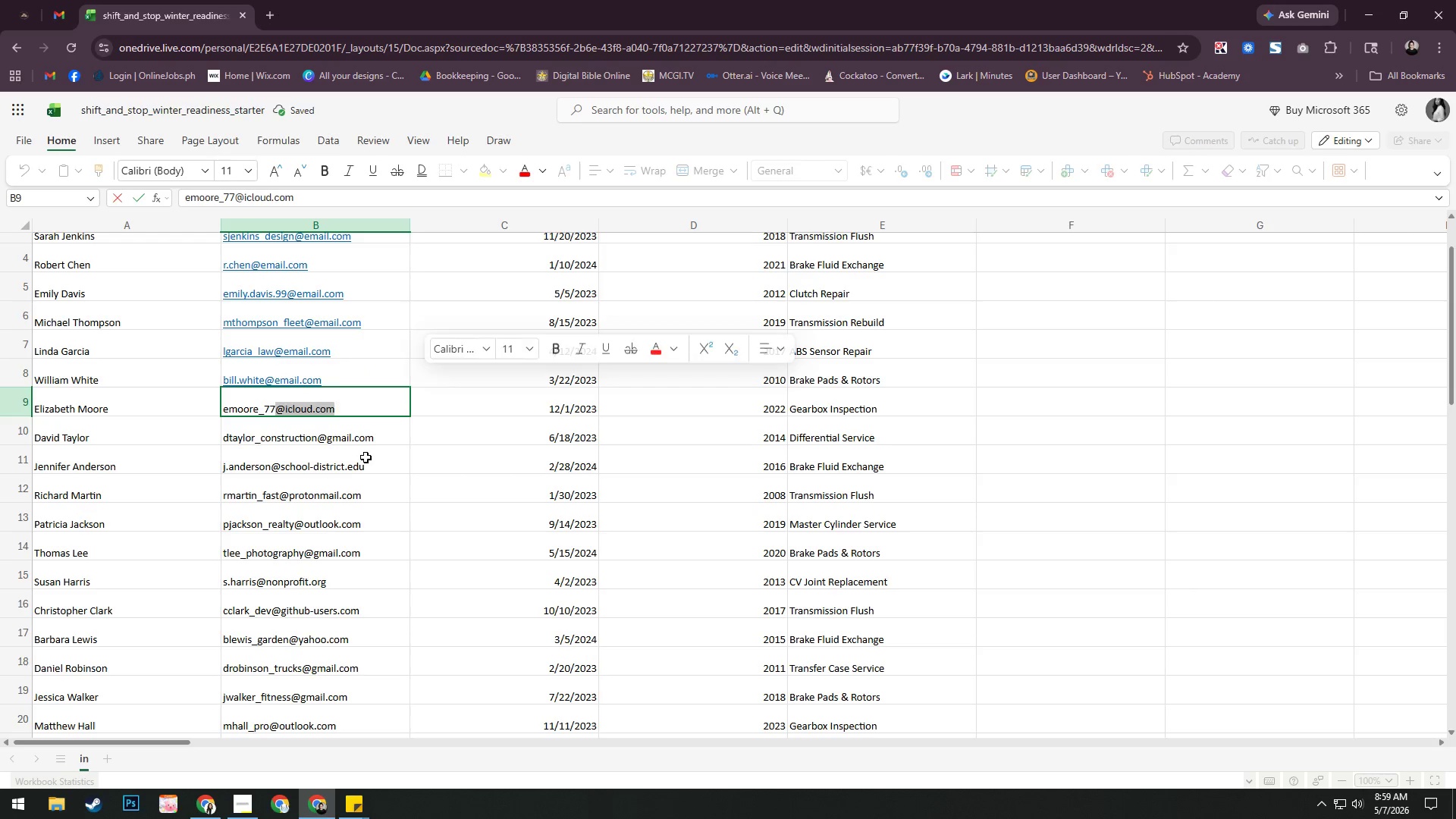 
key(Control+V)
 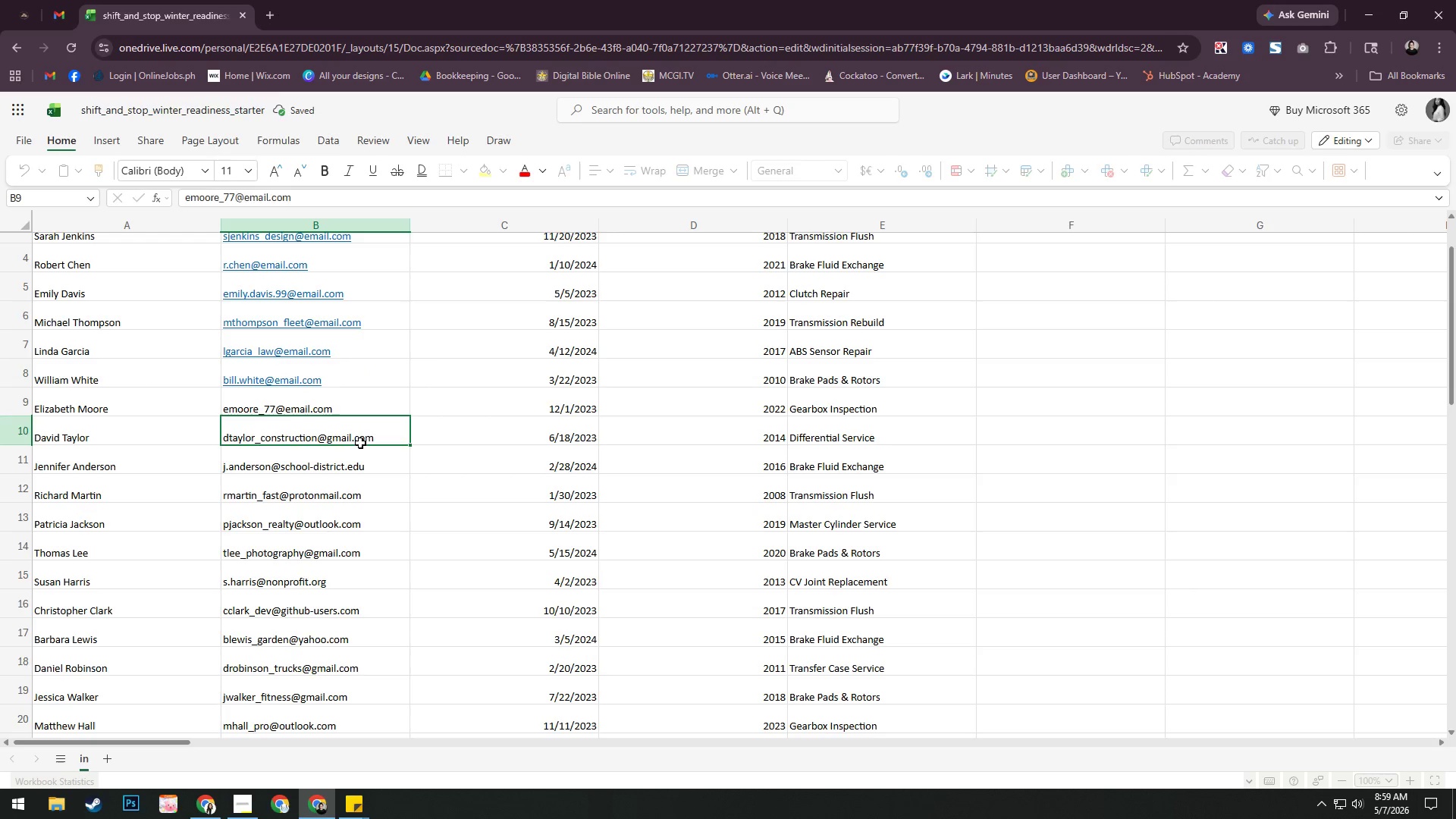 
double_click([360, 443])
 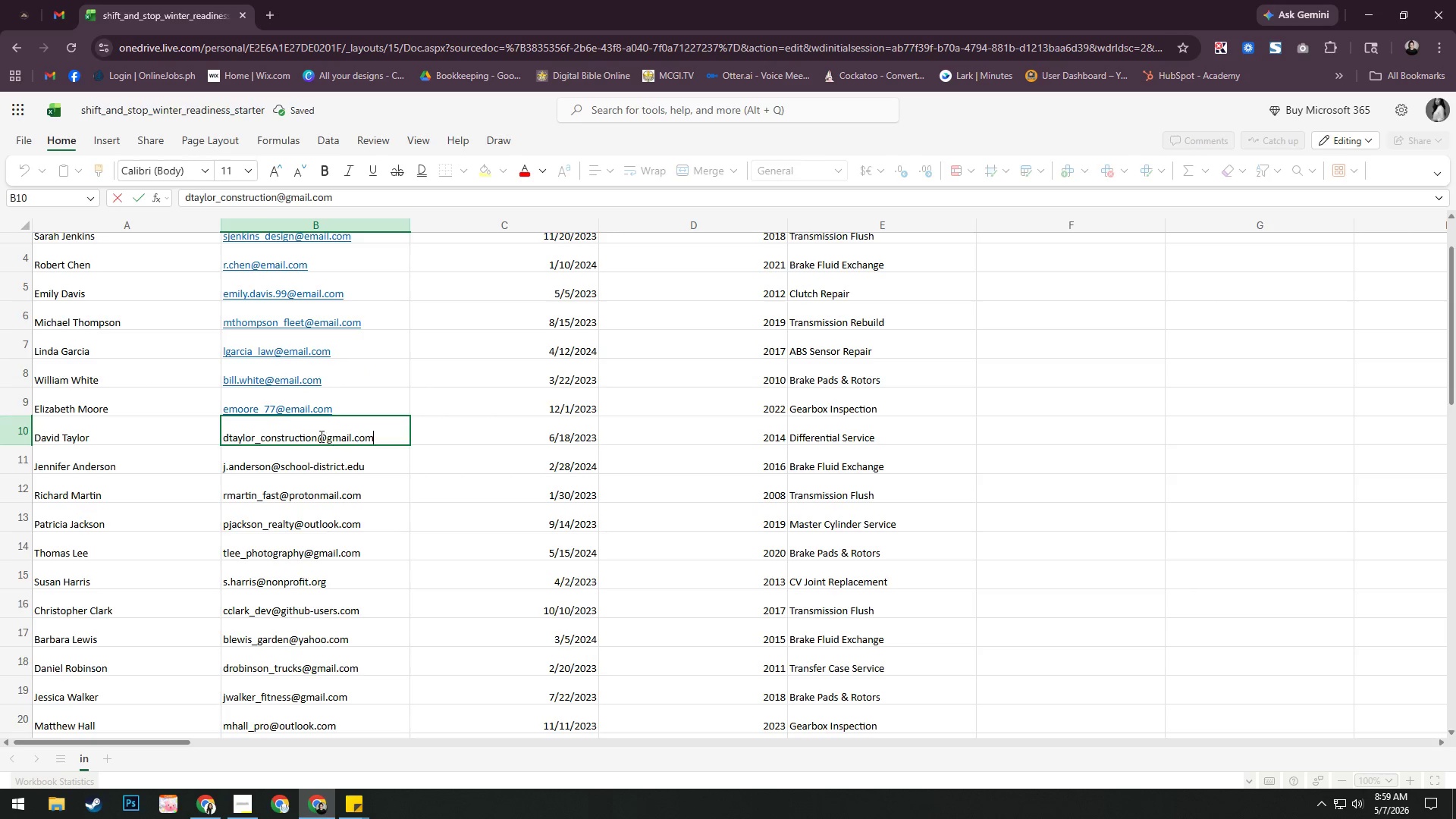 
left_click_drag(start_coordinate=[318, 436], to_coordinate=[417, 424])
 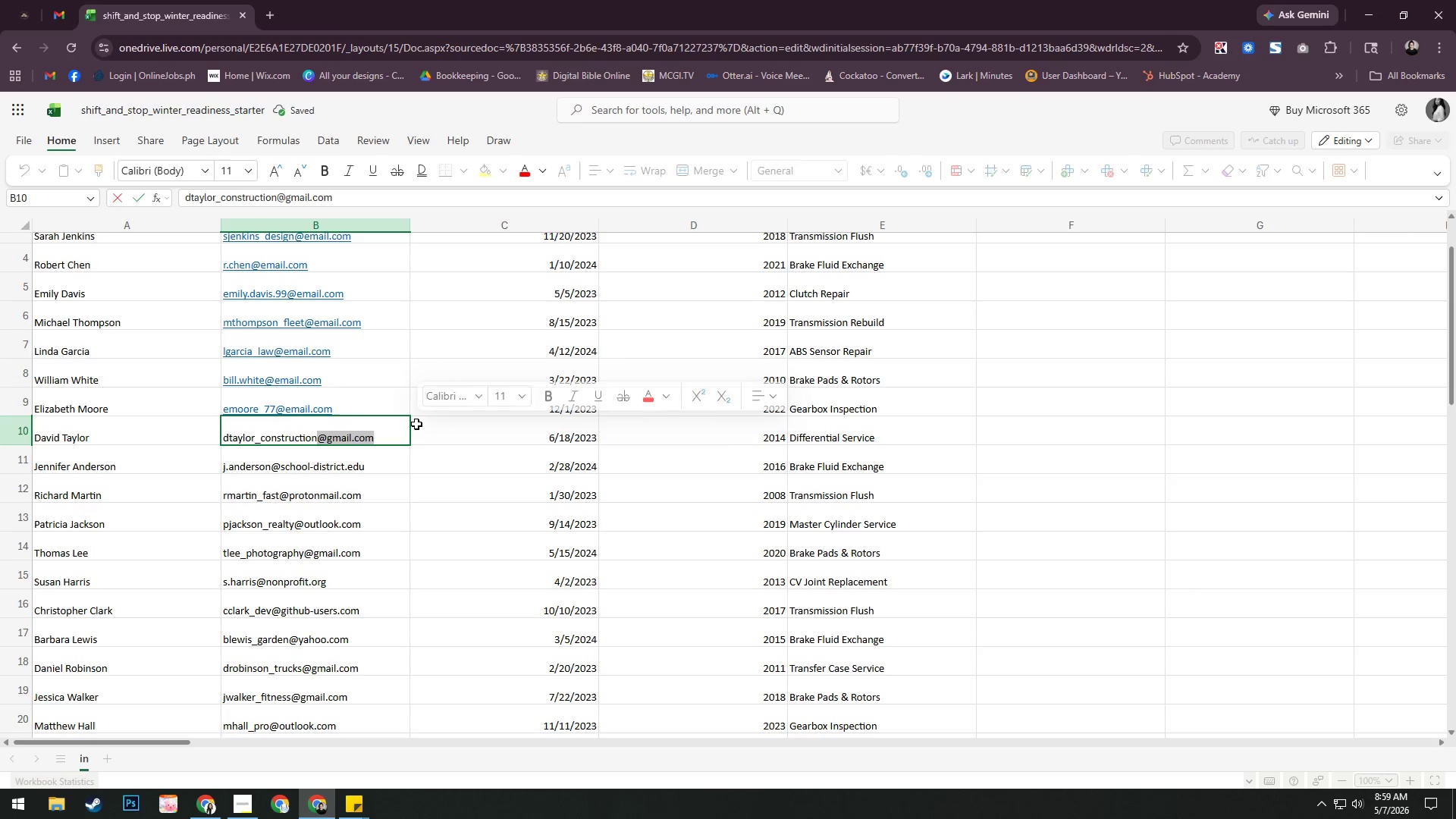 
key(Control+ControlLeft)
 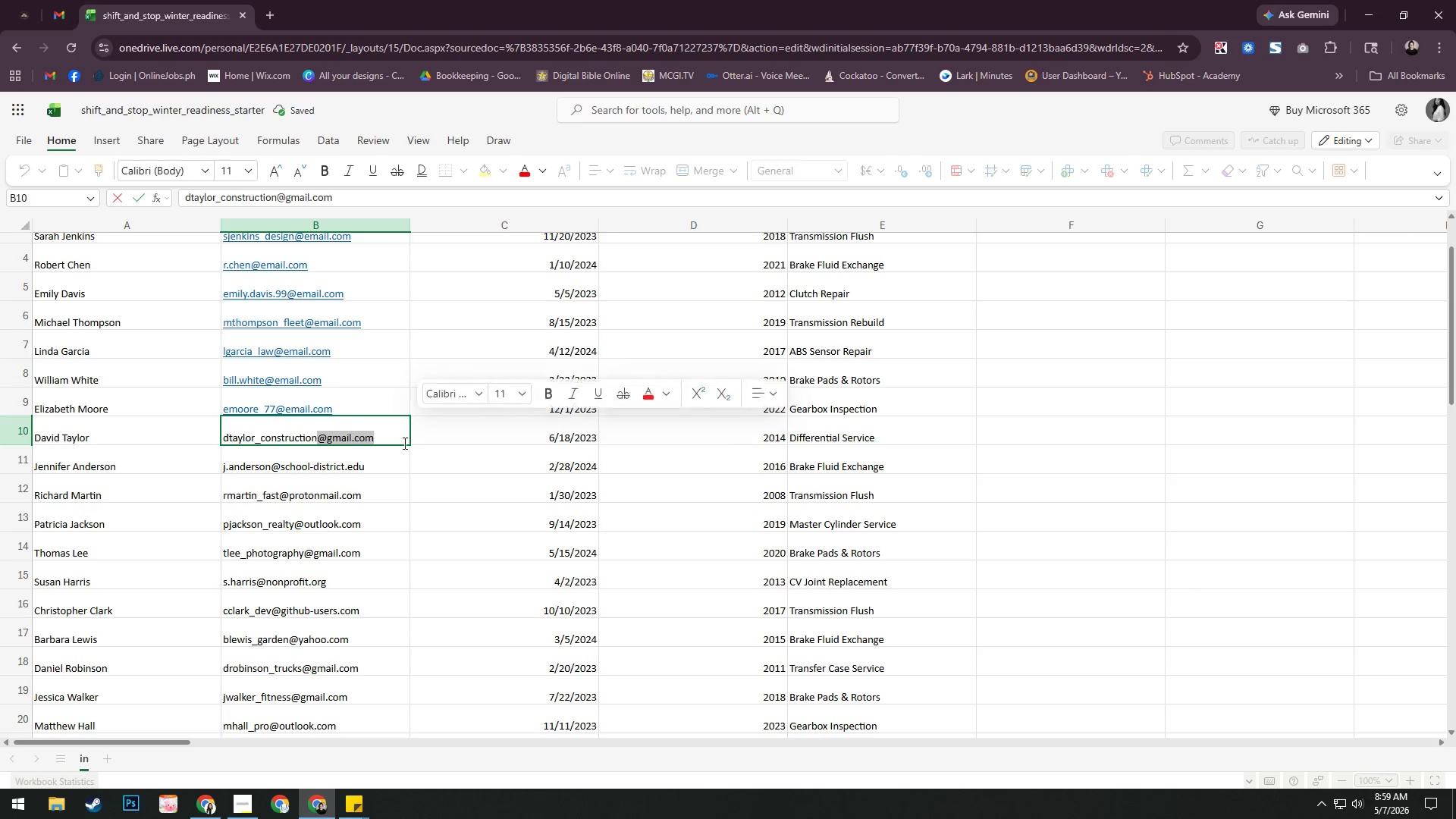 
key(Control+V)
 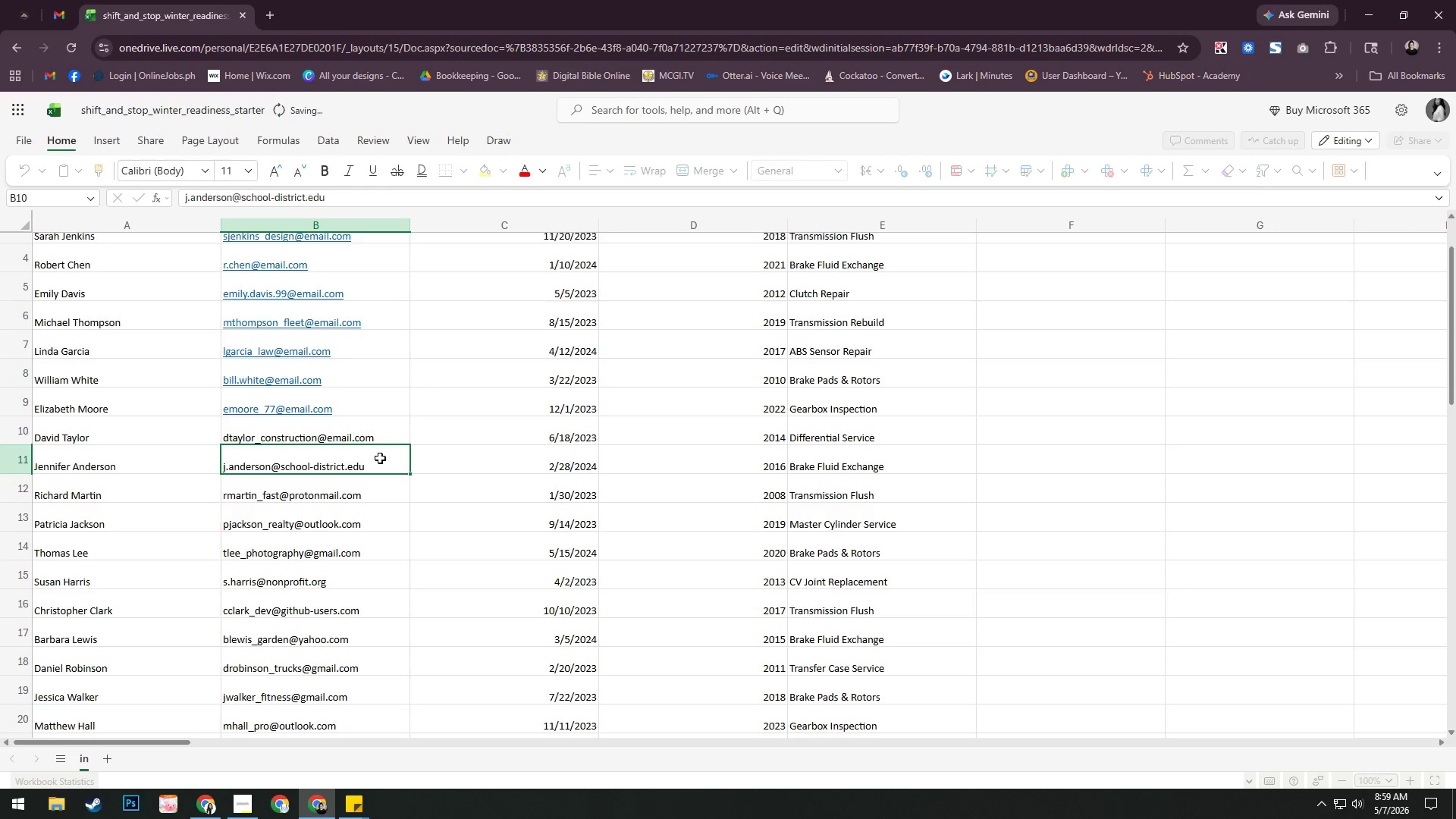 
double_click([380, 458])
 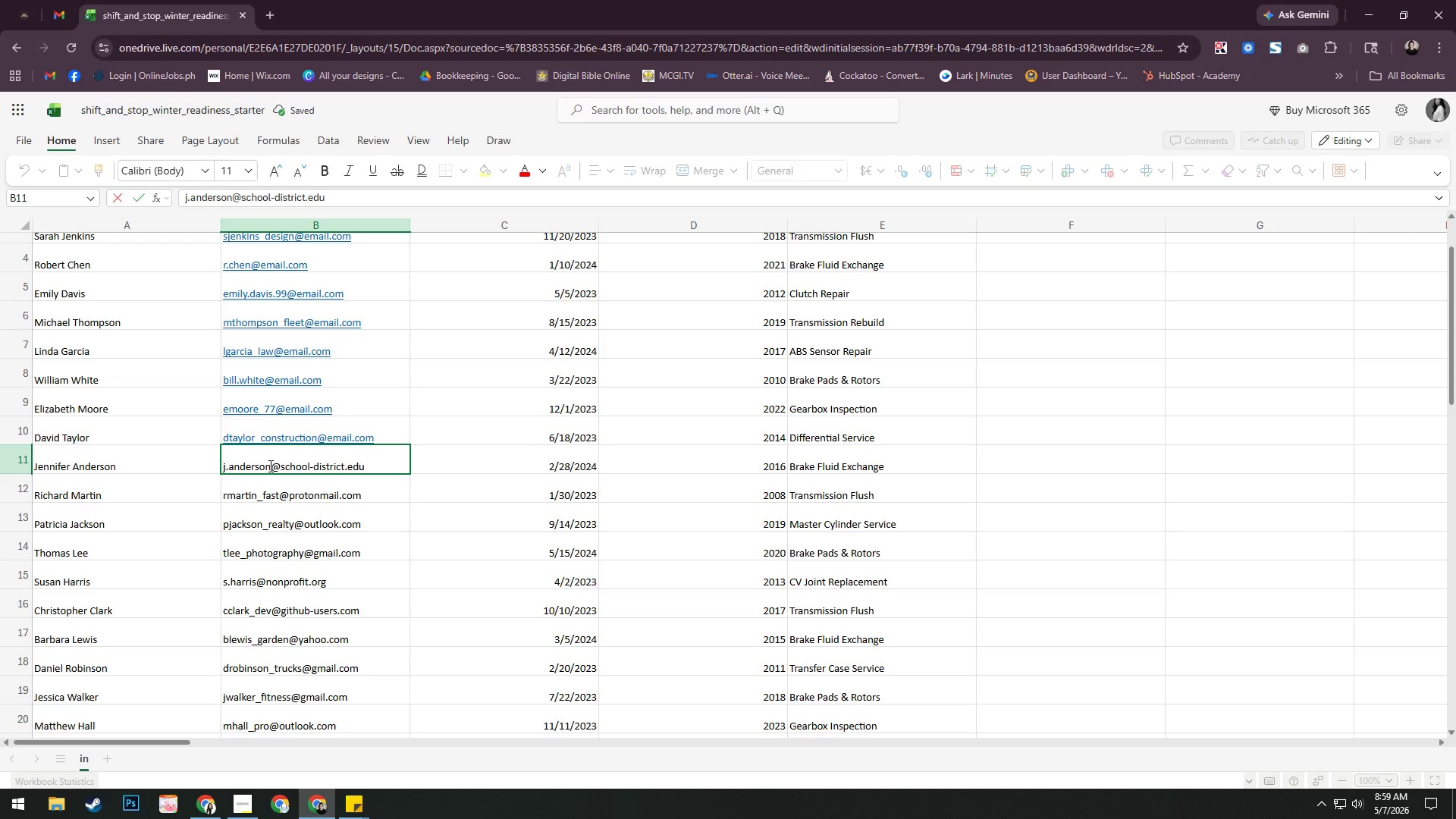 
left_click_drag(start_coordinate=[269, 466], to_coordinate=[394, 442])
 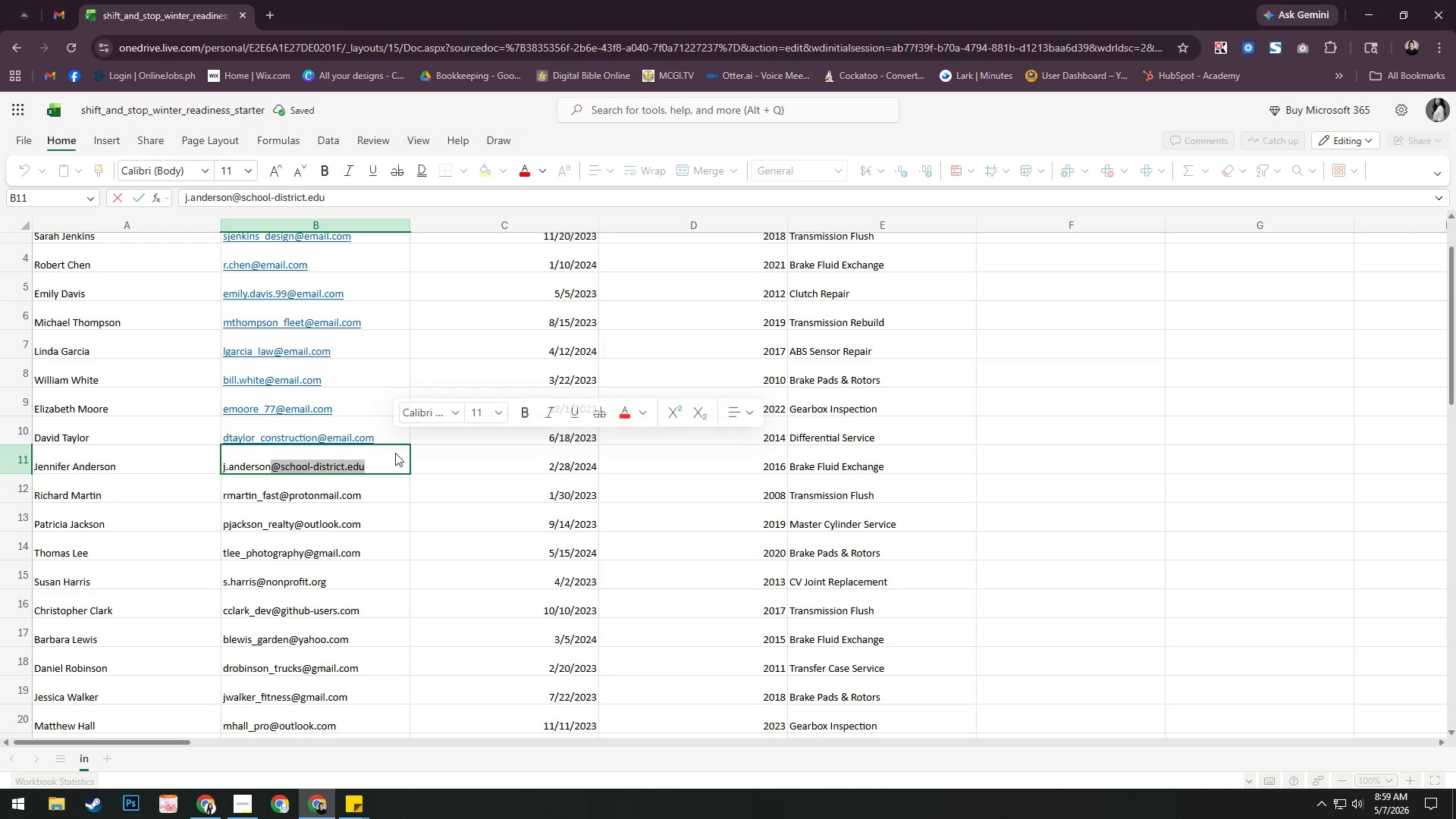 
key(Control+ControlLeft)
 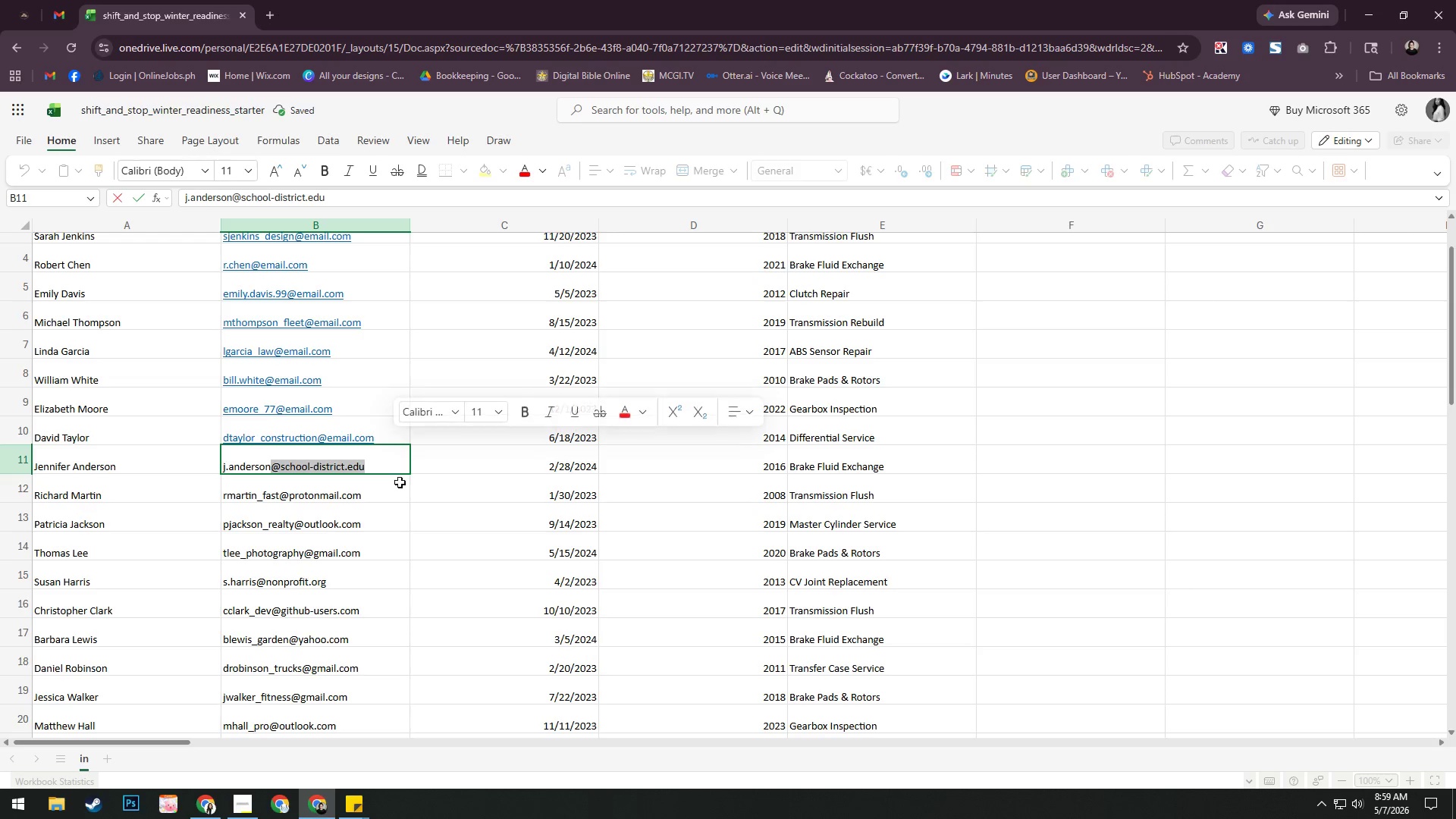 
key(Control+V)
 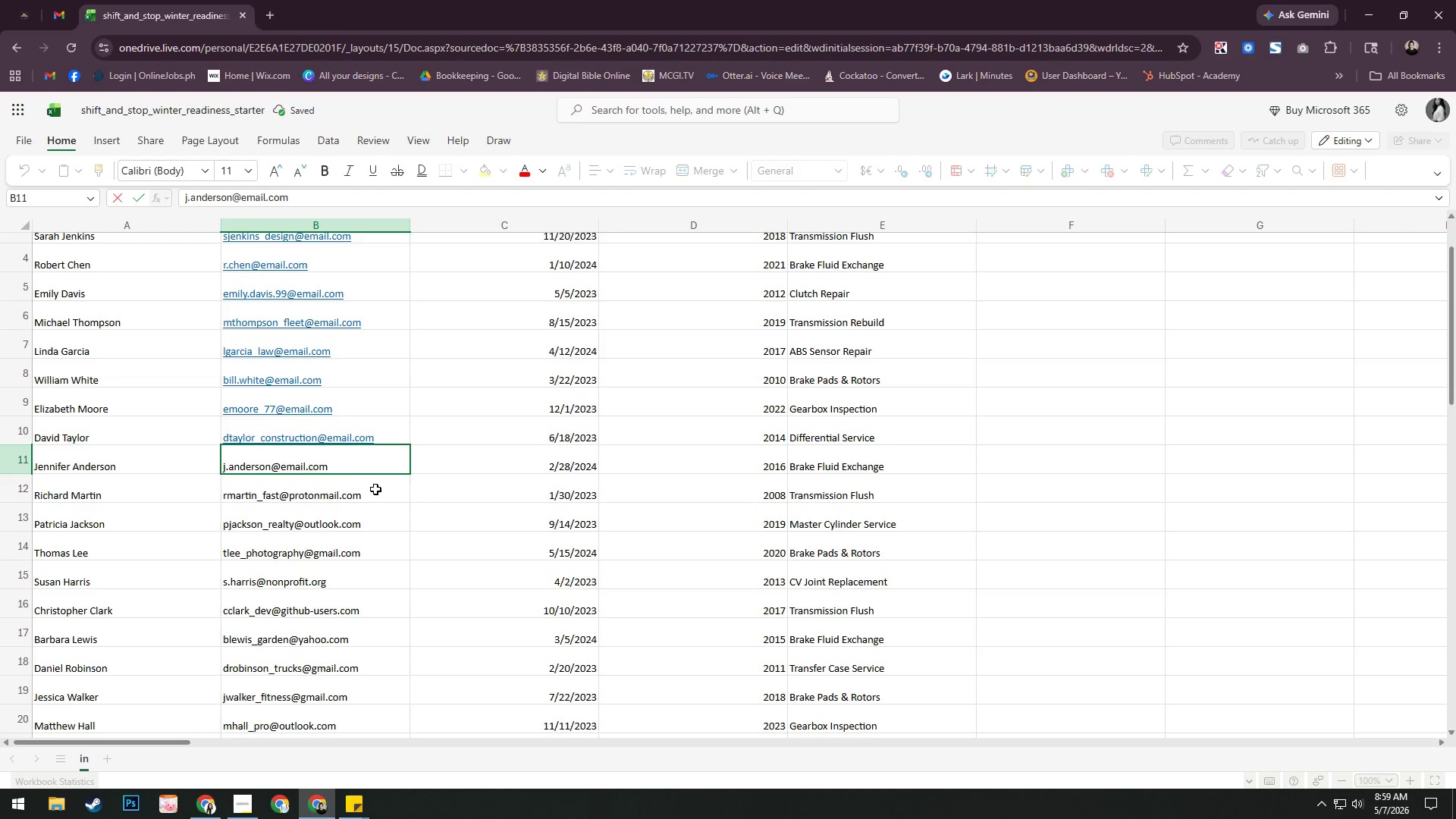 
left_click([375, 489])
 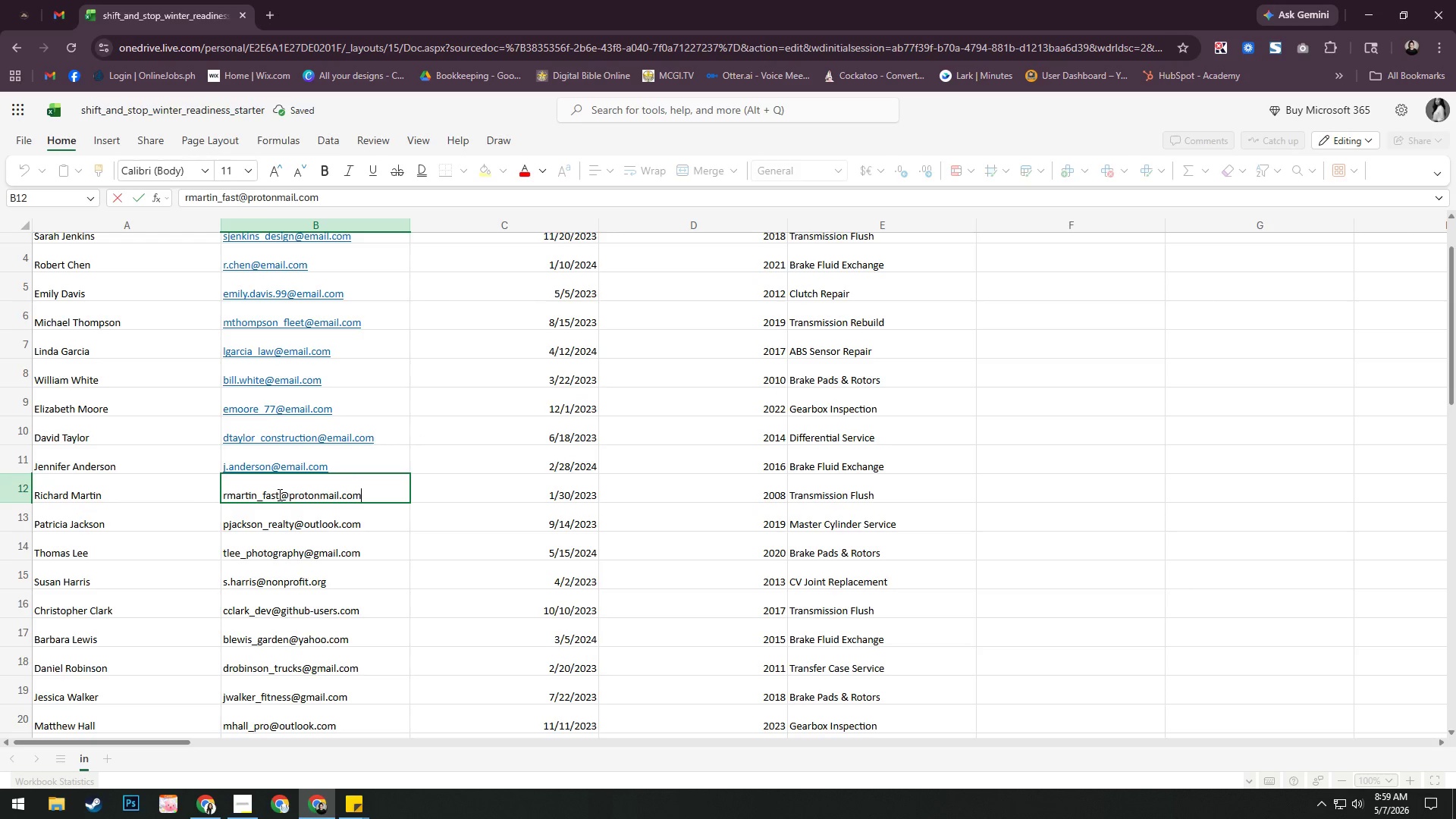 
left_click_drag(start_coordinate=[280, 494], to_coordinate=[372, 494])
 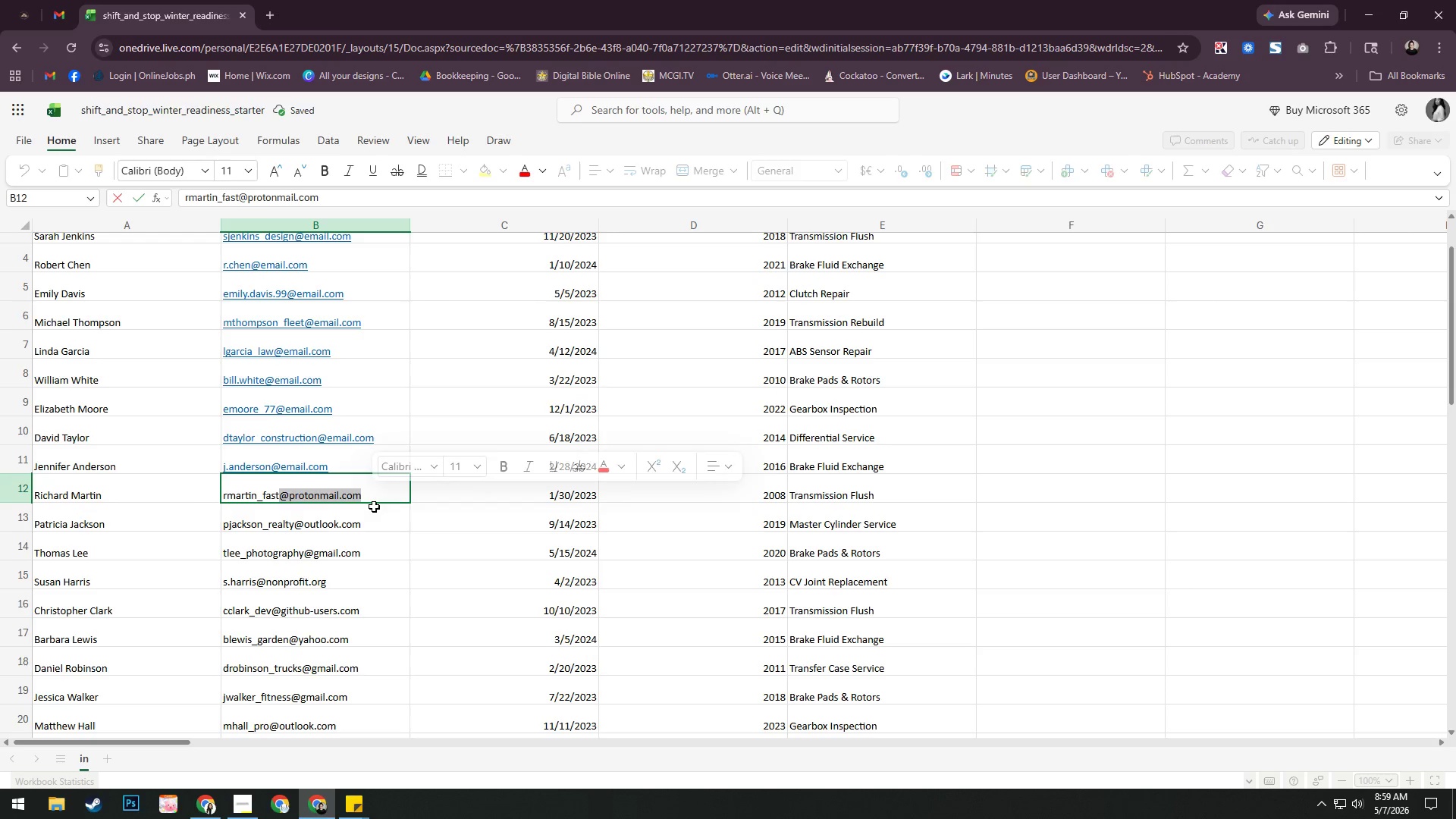 
key(Control+ControlLeft)
 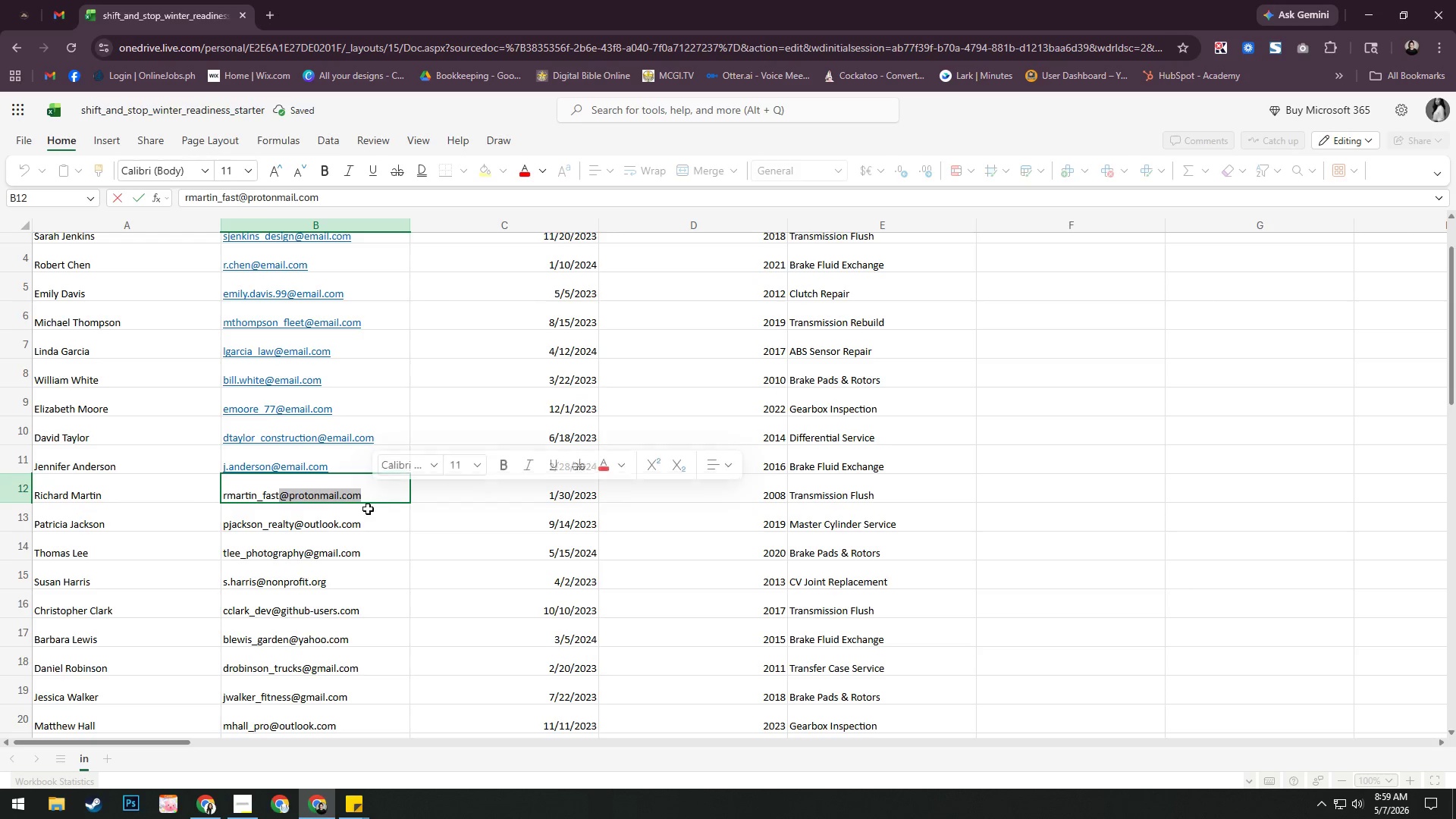 
key(Control+V)
 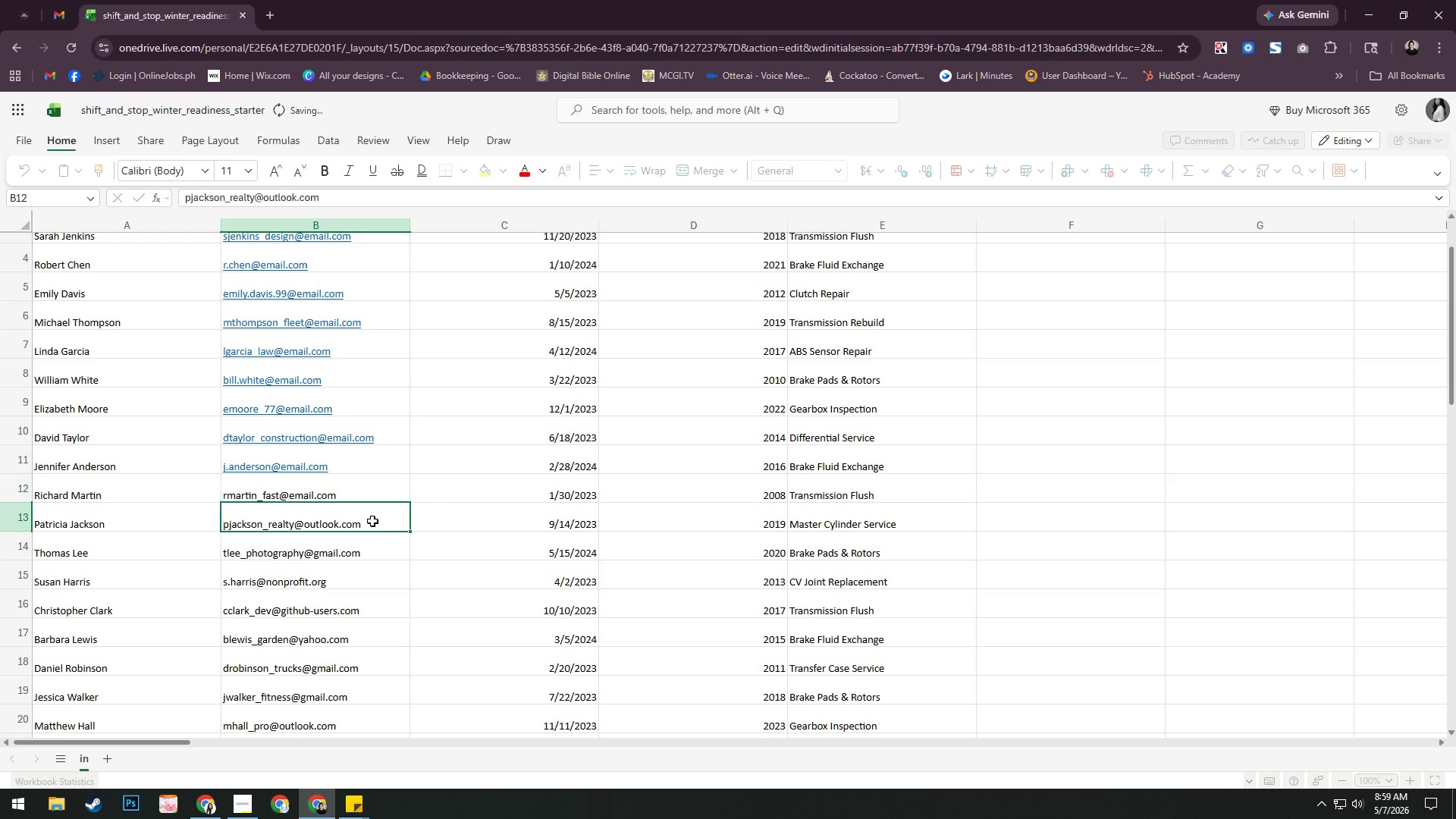 
double_click([372, 521])
 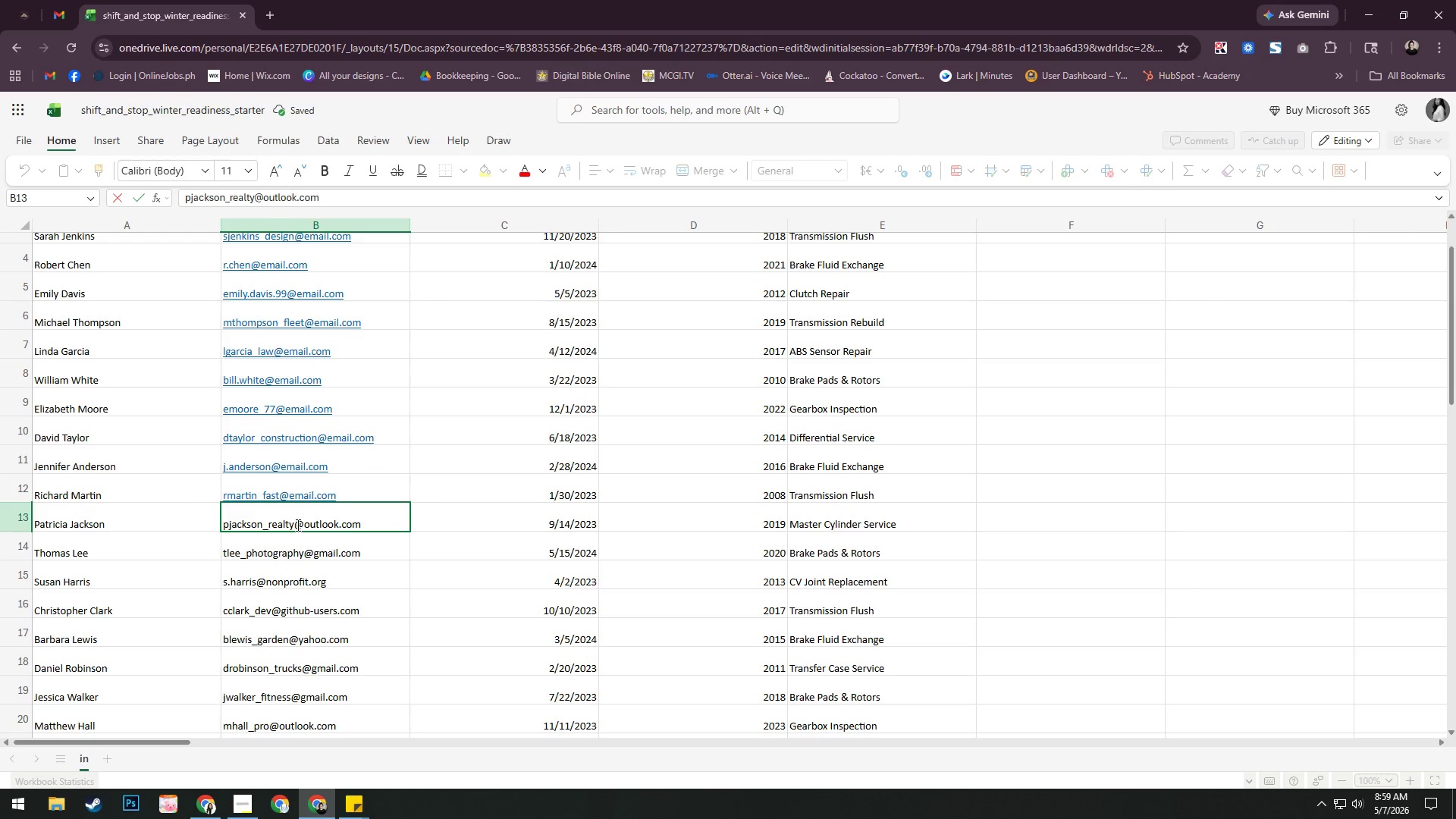 
left_click_drag(start_coordinate=[295, 525], to_coordinate=[382, 516])
 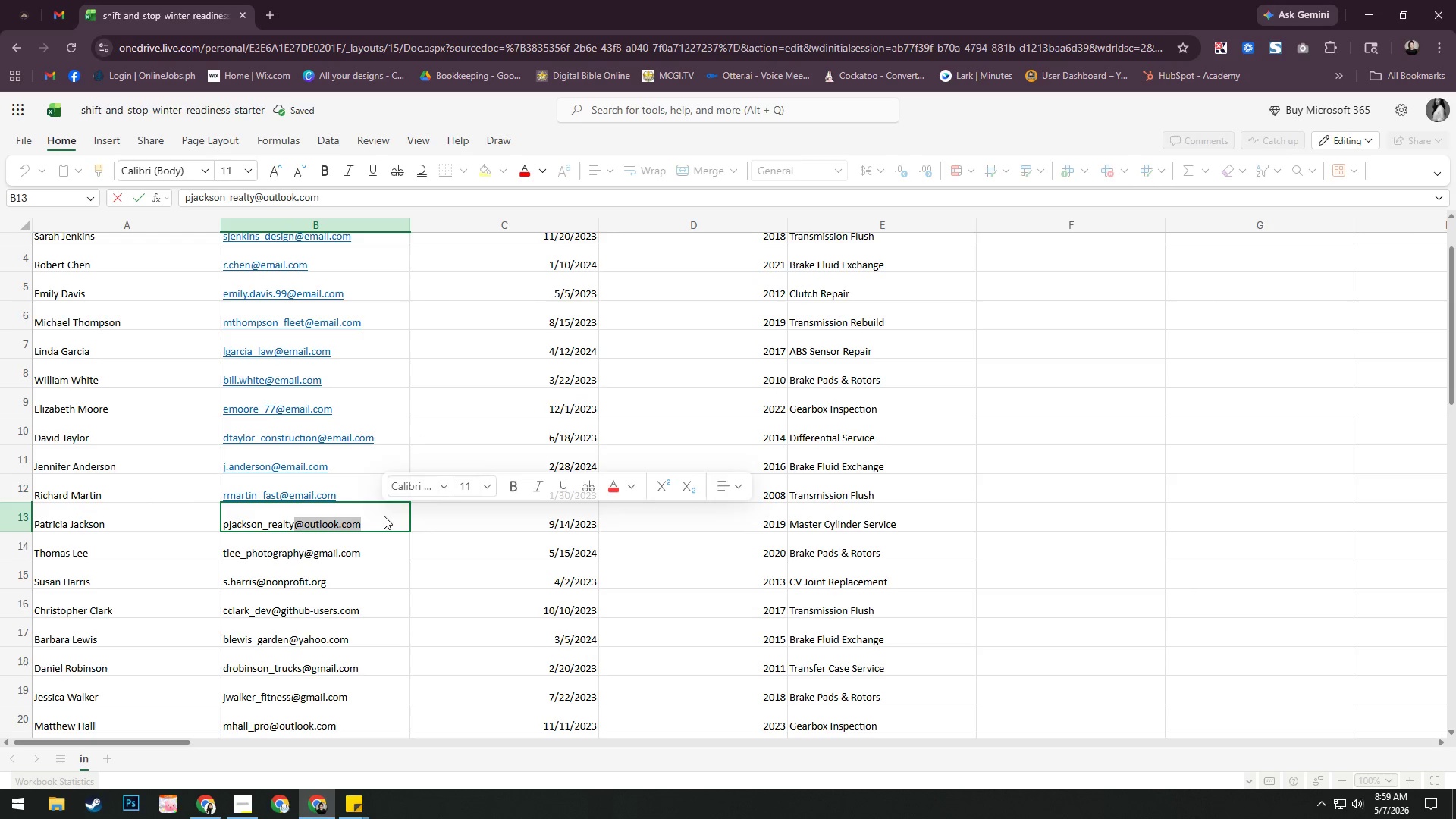 
key(Control+V)
 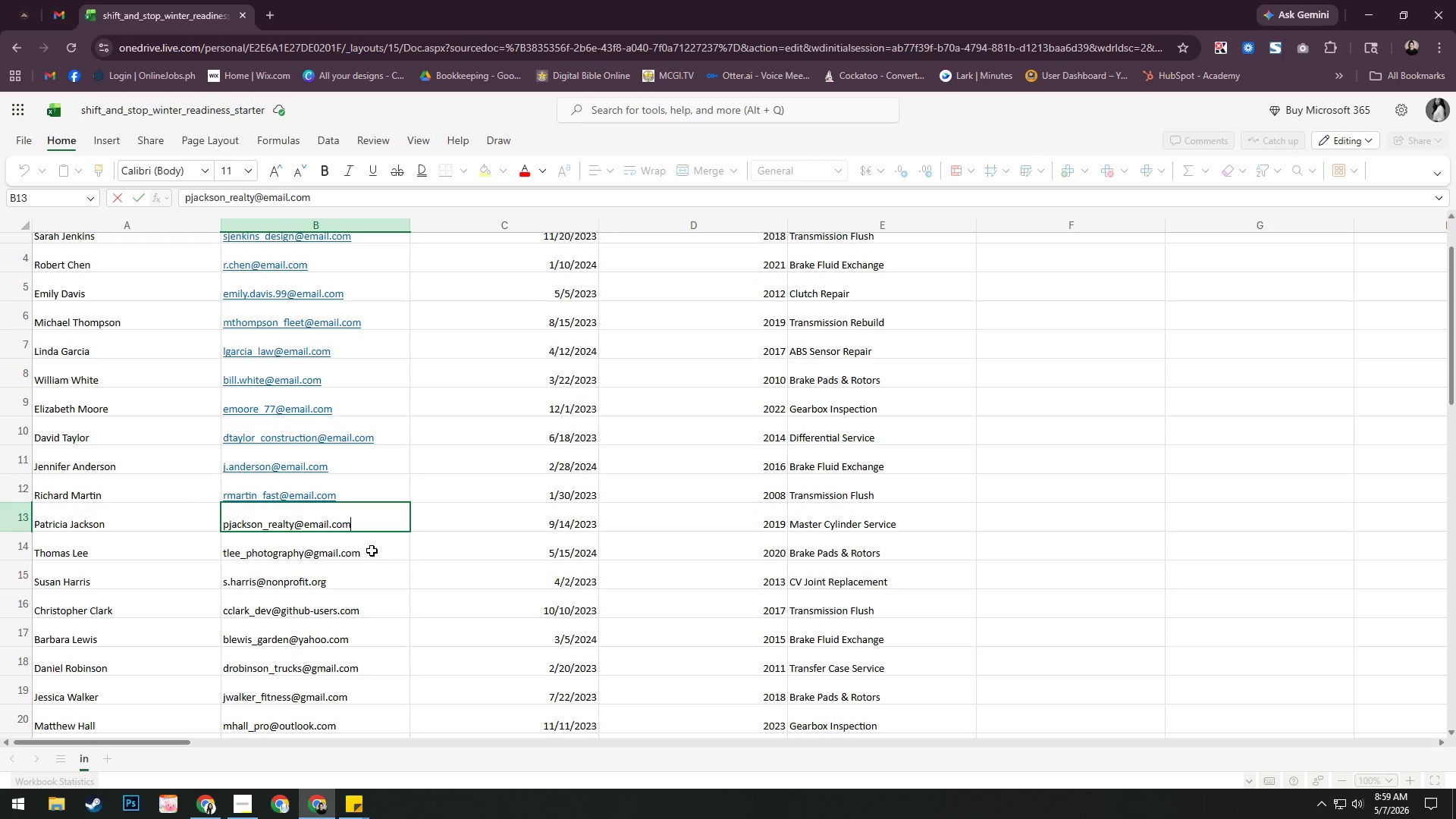 
double_click([372, 551])
 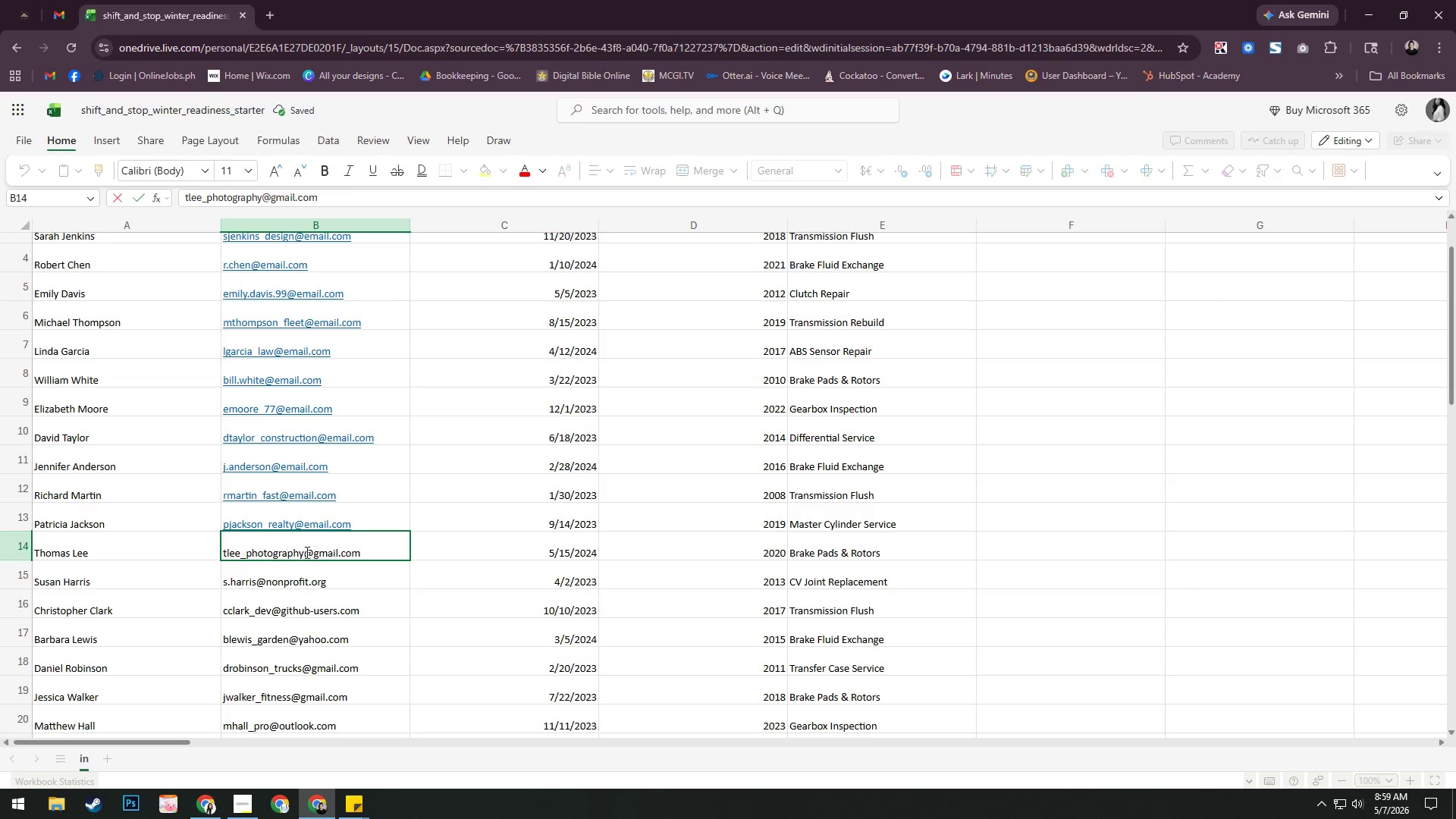 
left_click_drag(start_coordinate=[305, 552], to_coordinate=[422, 552])
 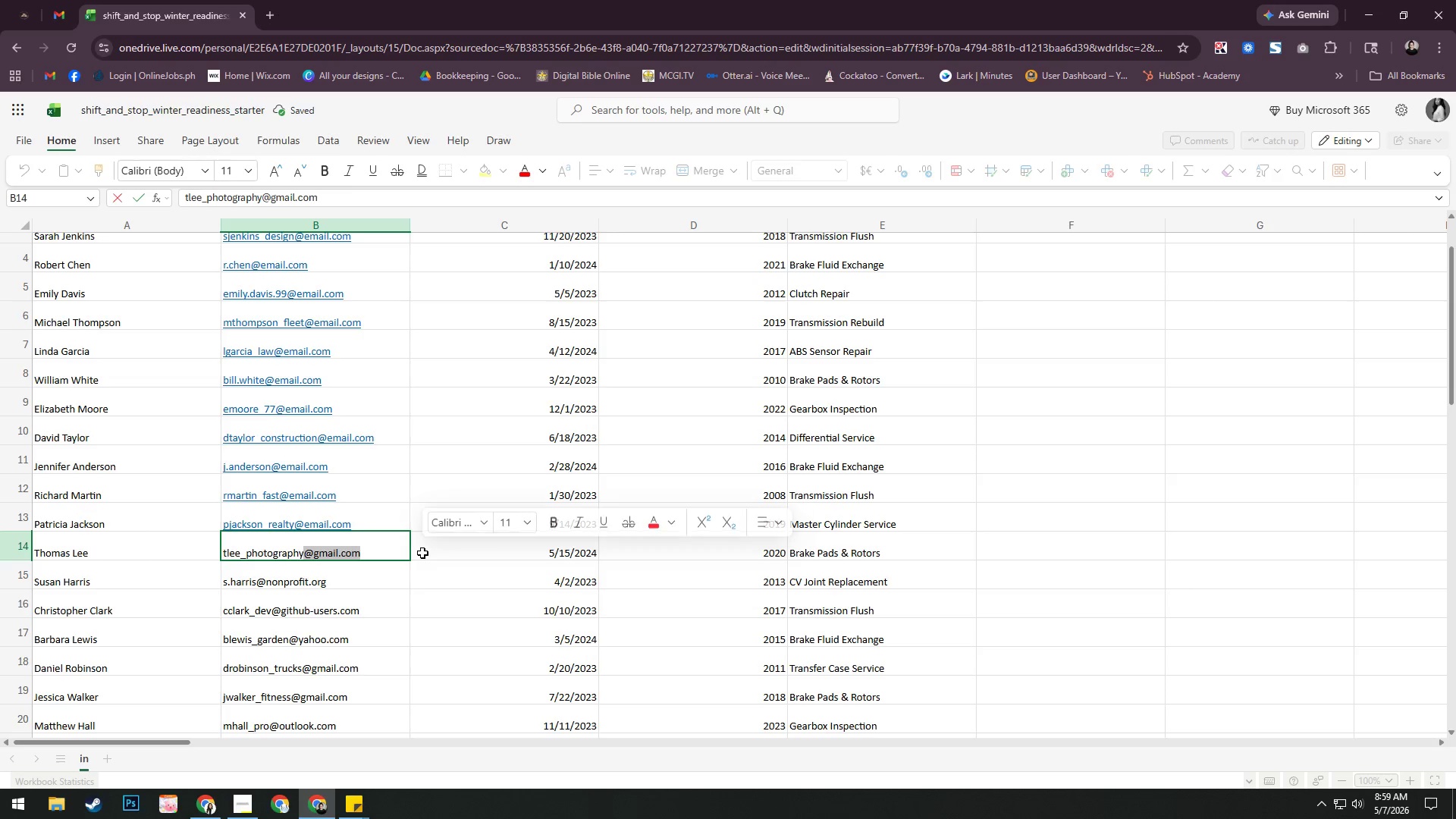 
key(Control+V)
 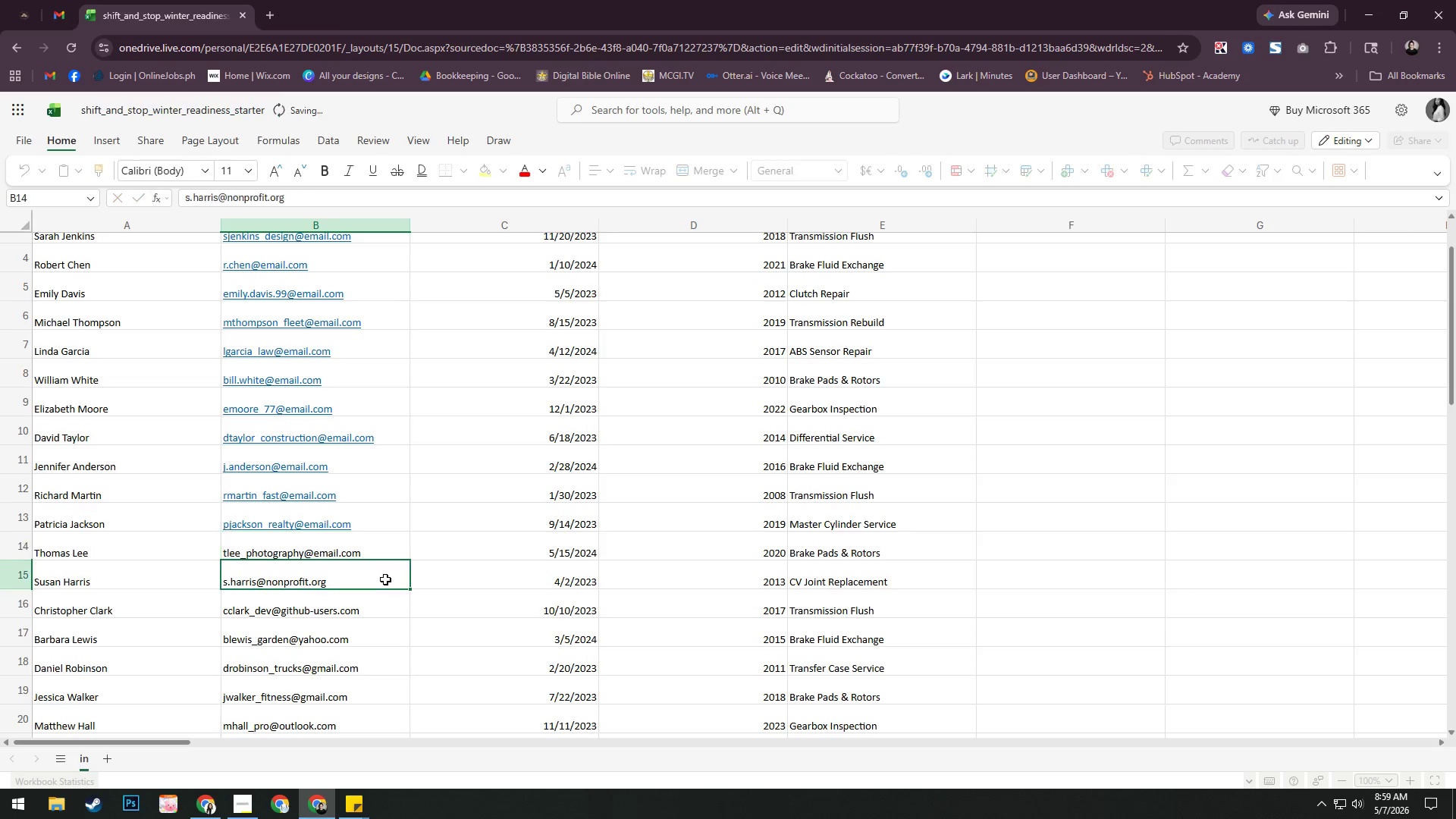 
double_click([385, 579])
 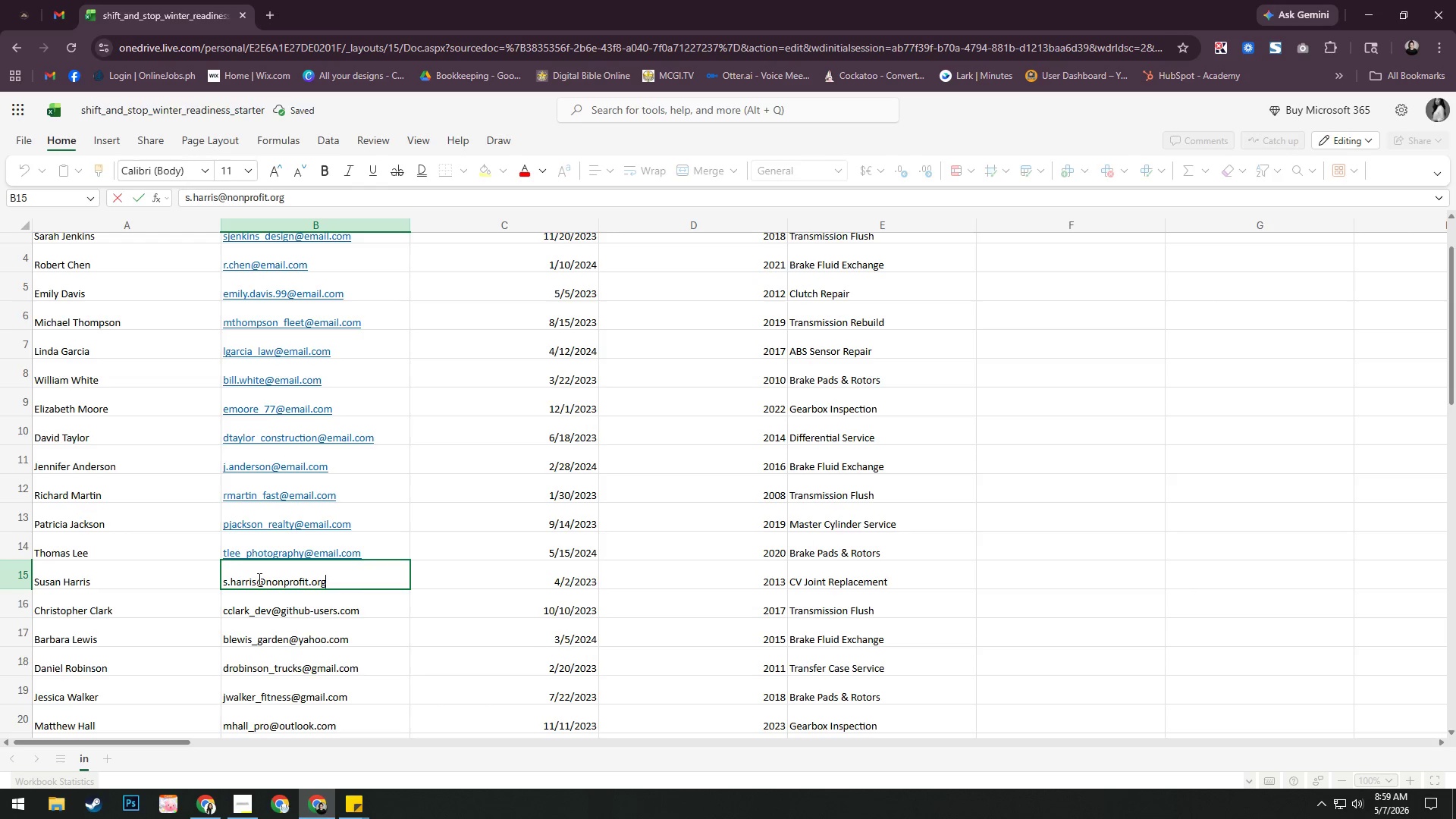 
left_click_drag(start_coordinate=[258, 579], to_coordinate=[380, 569])
 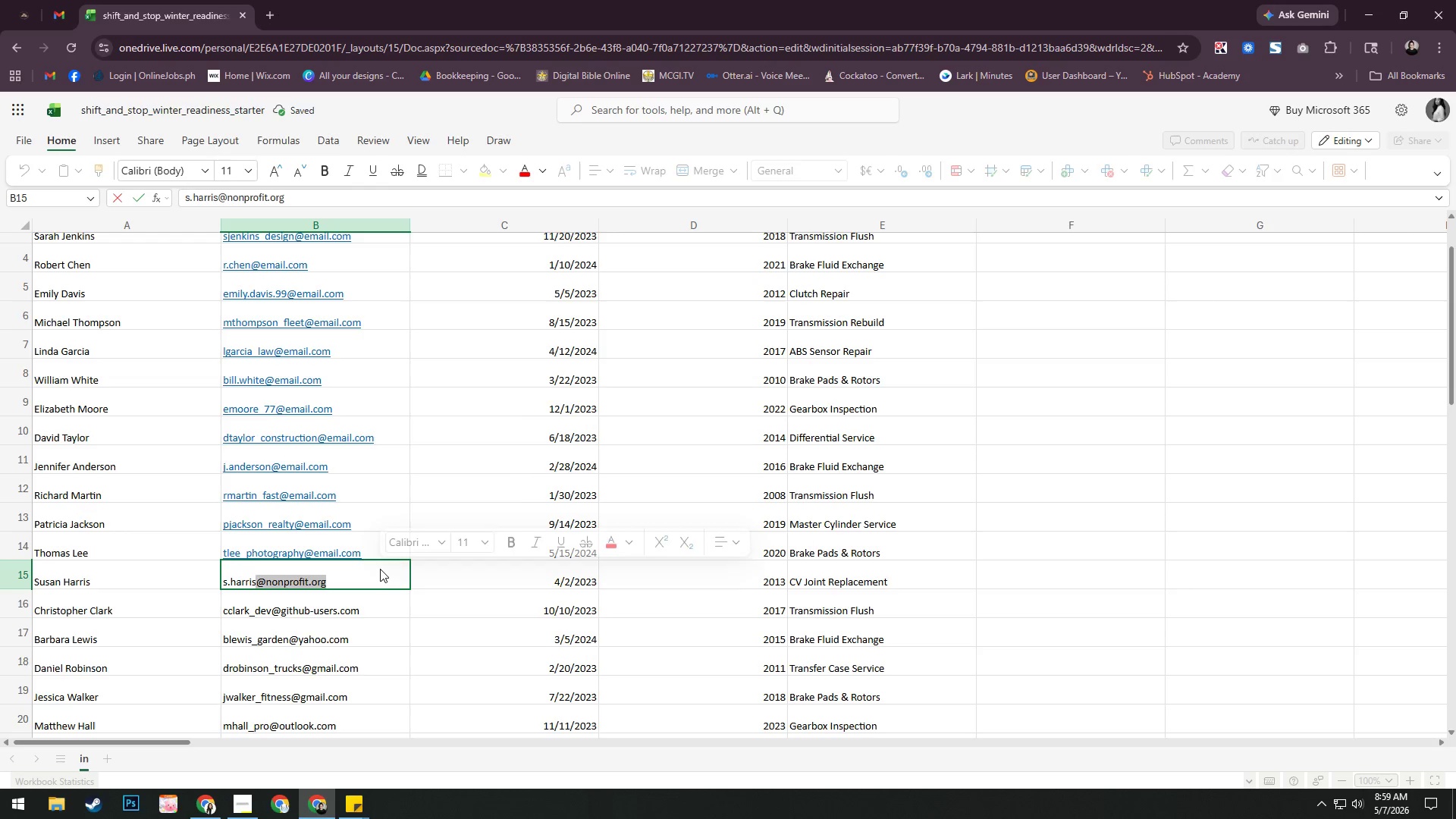 
key(Control+ControlLeft)
 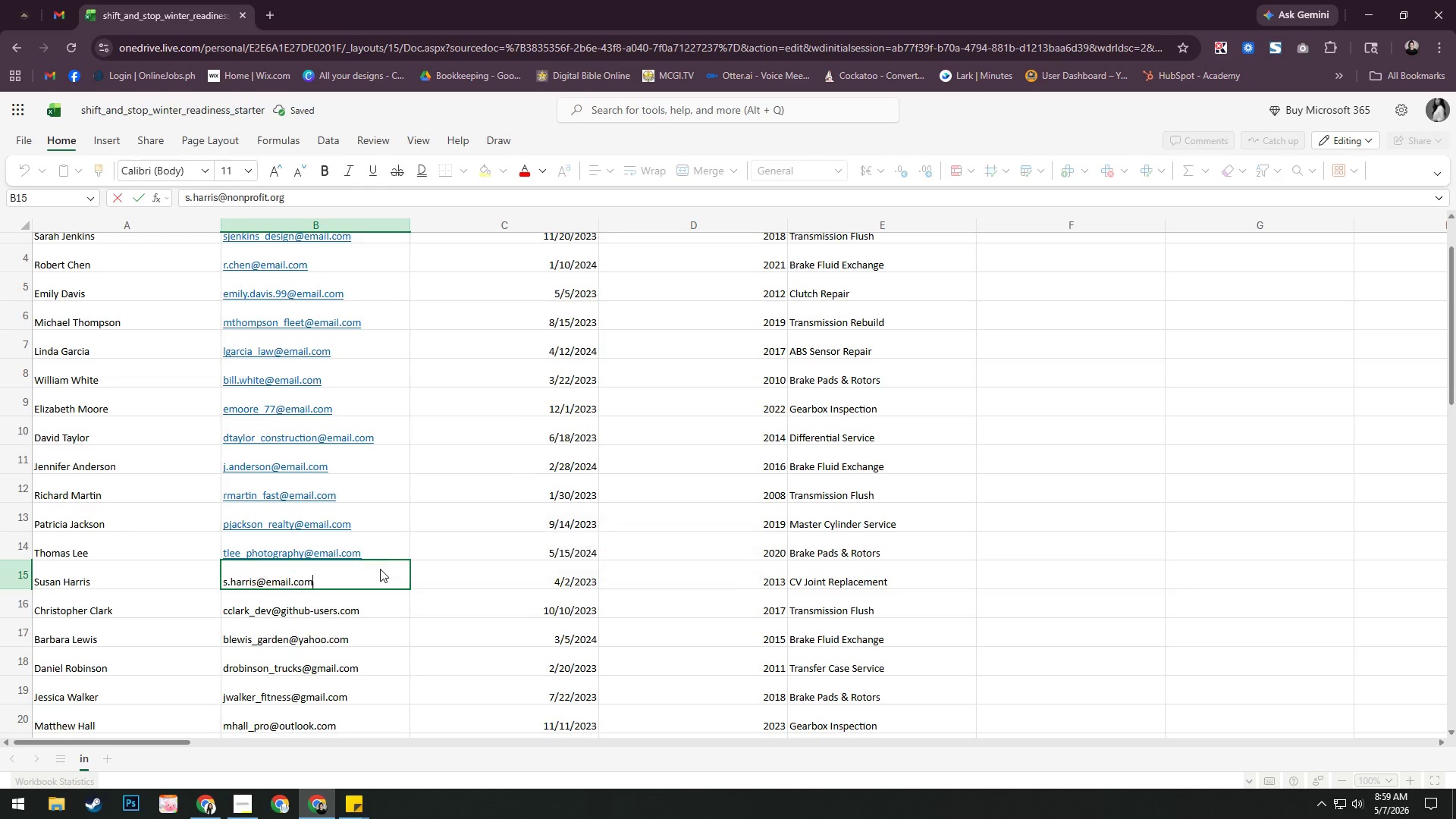 
key(Control+V)
 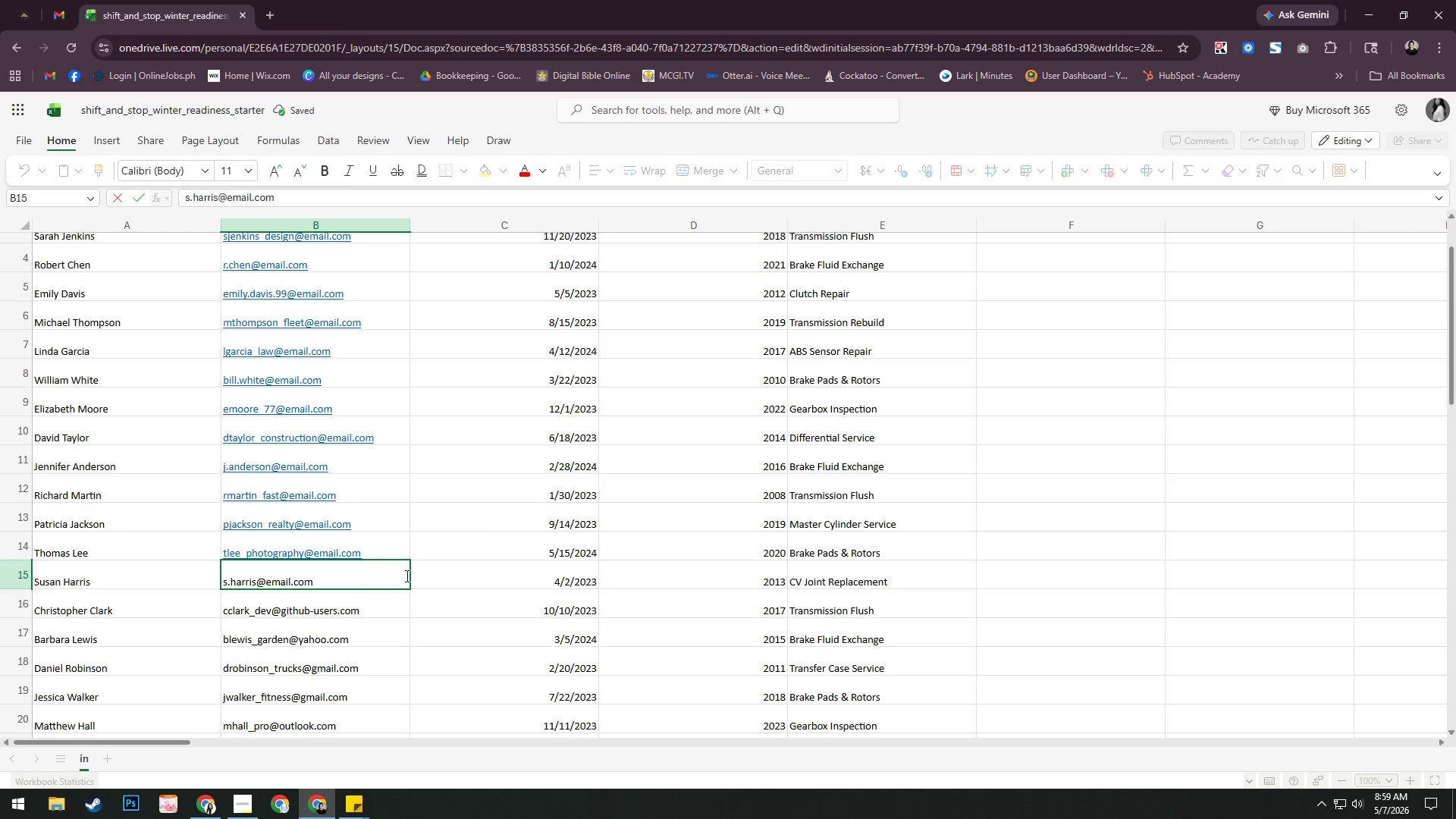 
left_click([444, 571])
 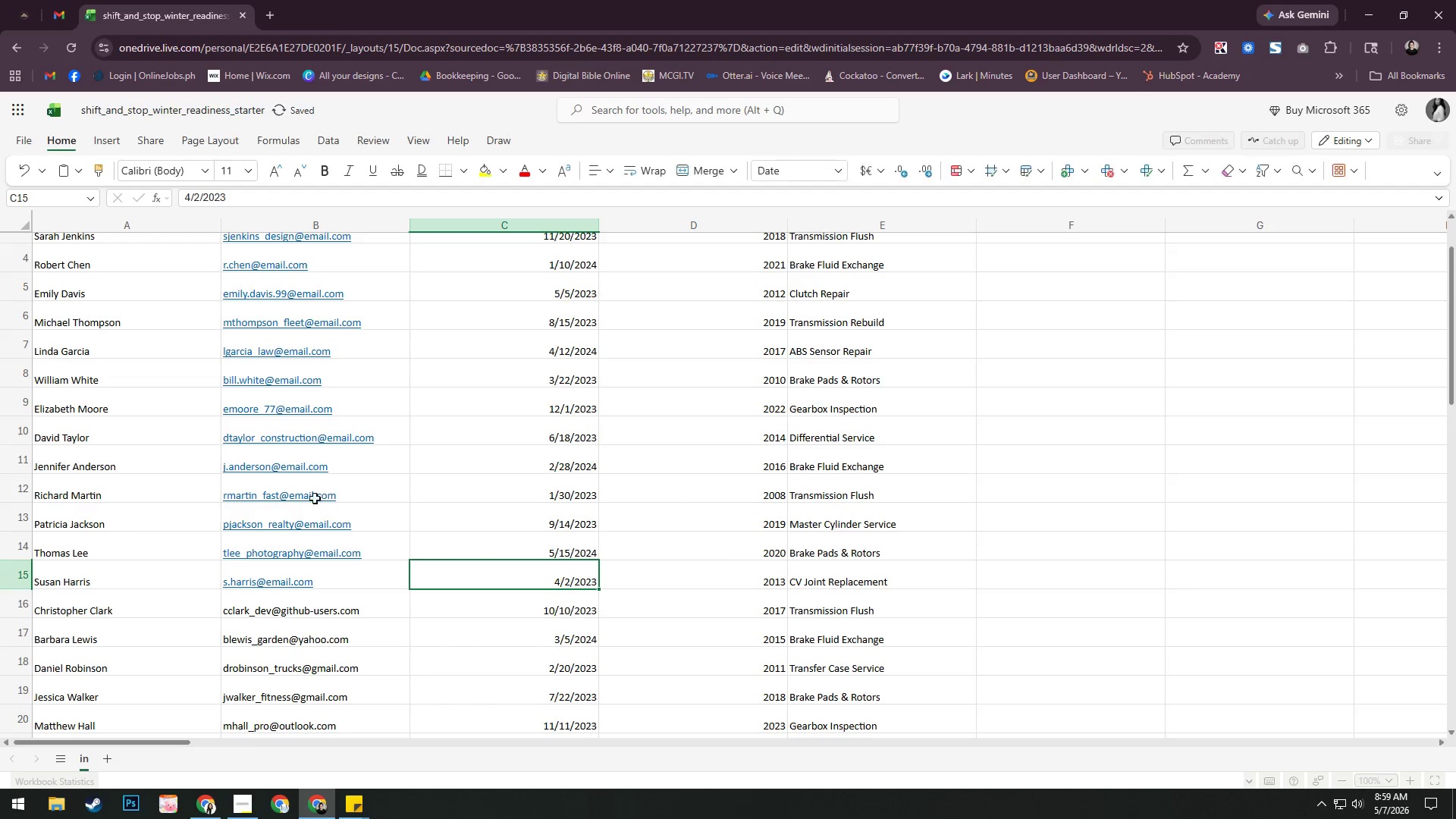 
scroll: coordinate [334, 464], scroll_direction: down, amount: 4.0
 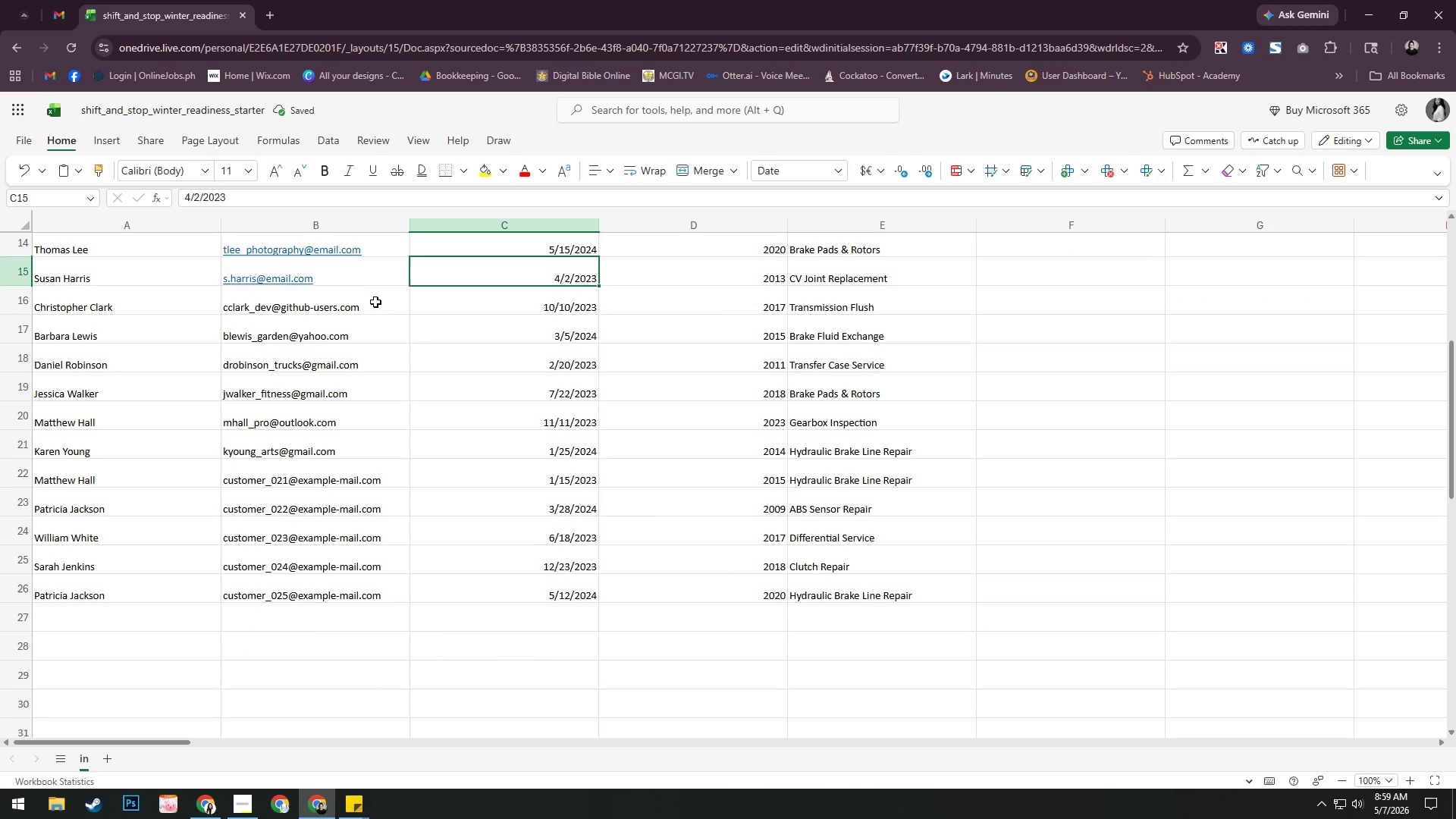 
double_click([375, 303])
 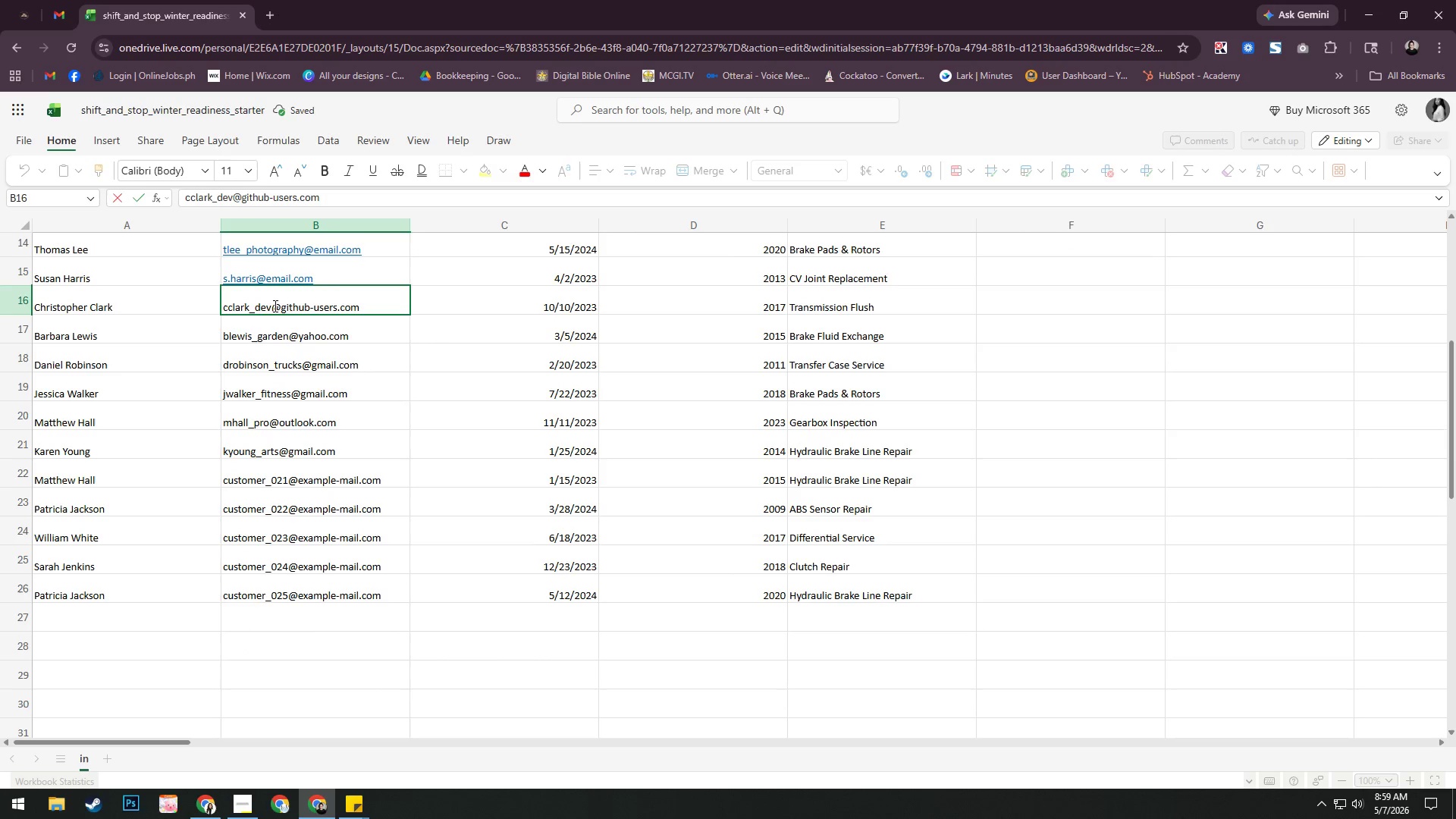 
left_click_drag(start_coordinate=[273, 306], to_coordinate=[451, 306])
 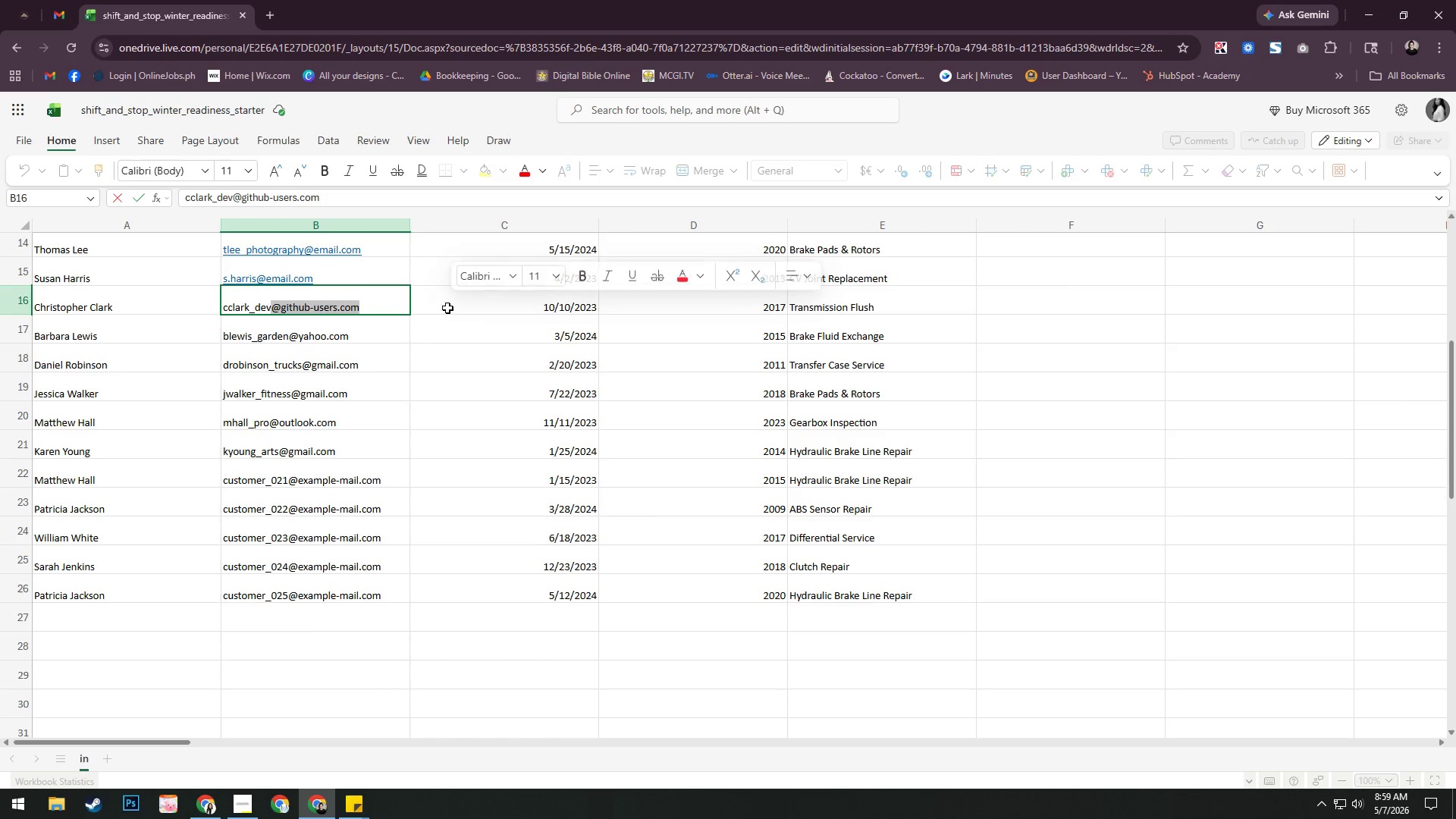 
key(Control+ControlLeft)
 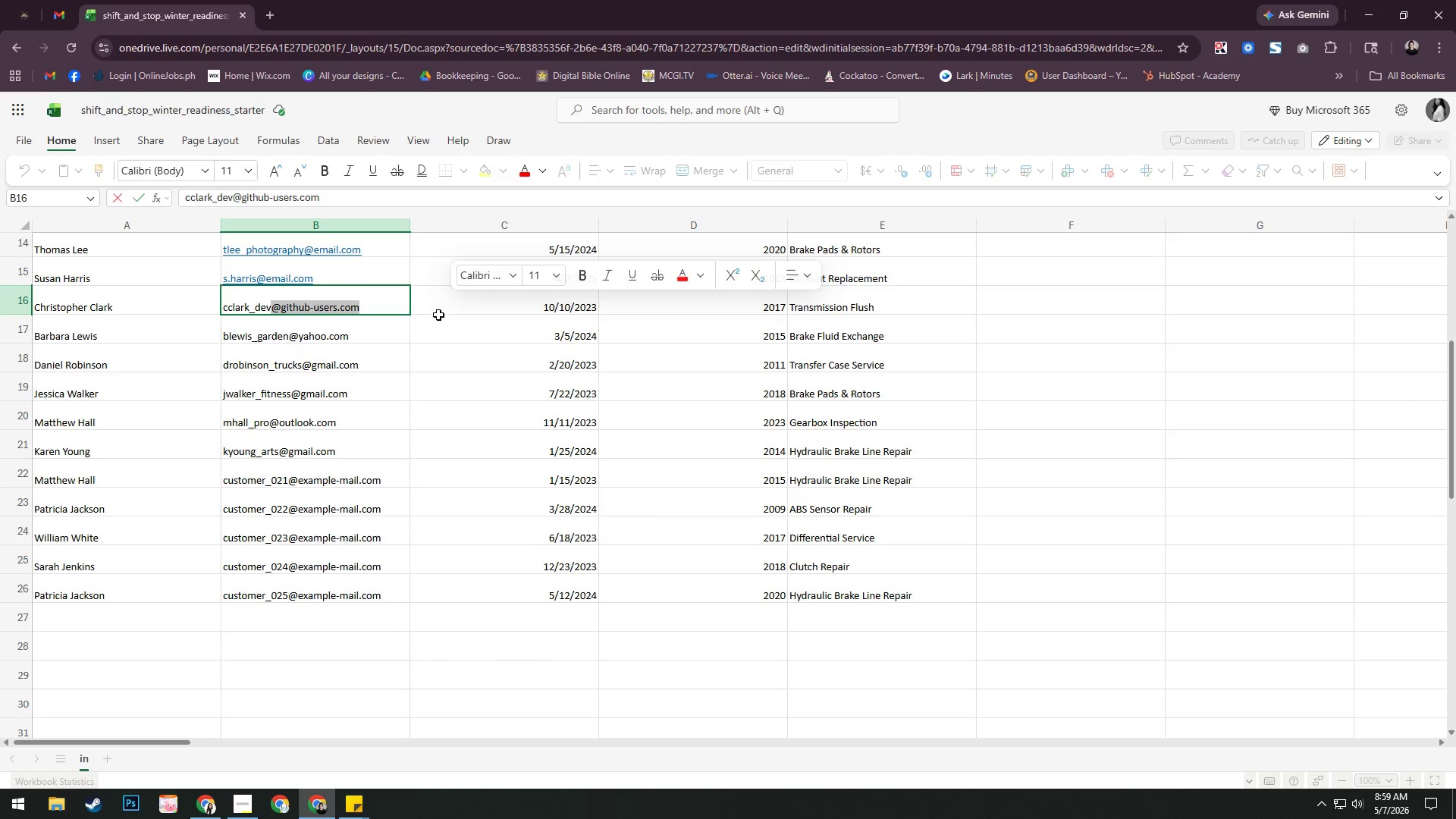 
key(Control+V)
 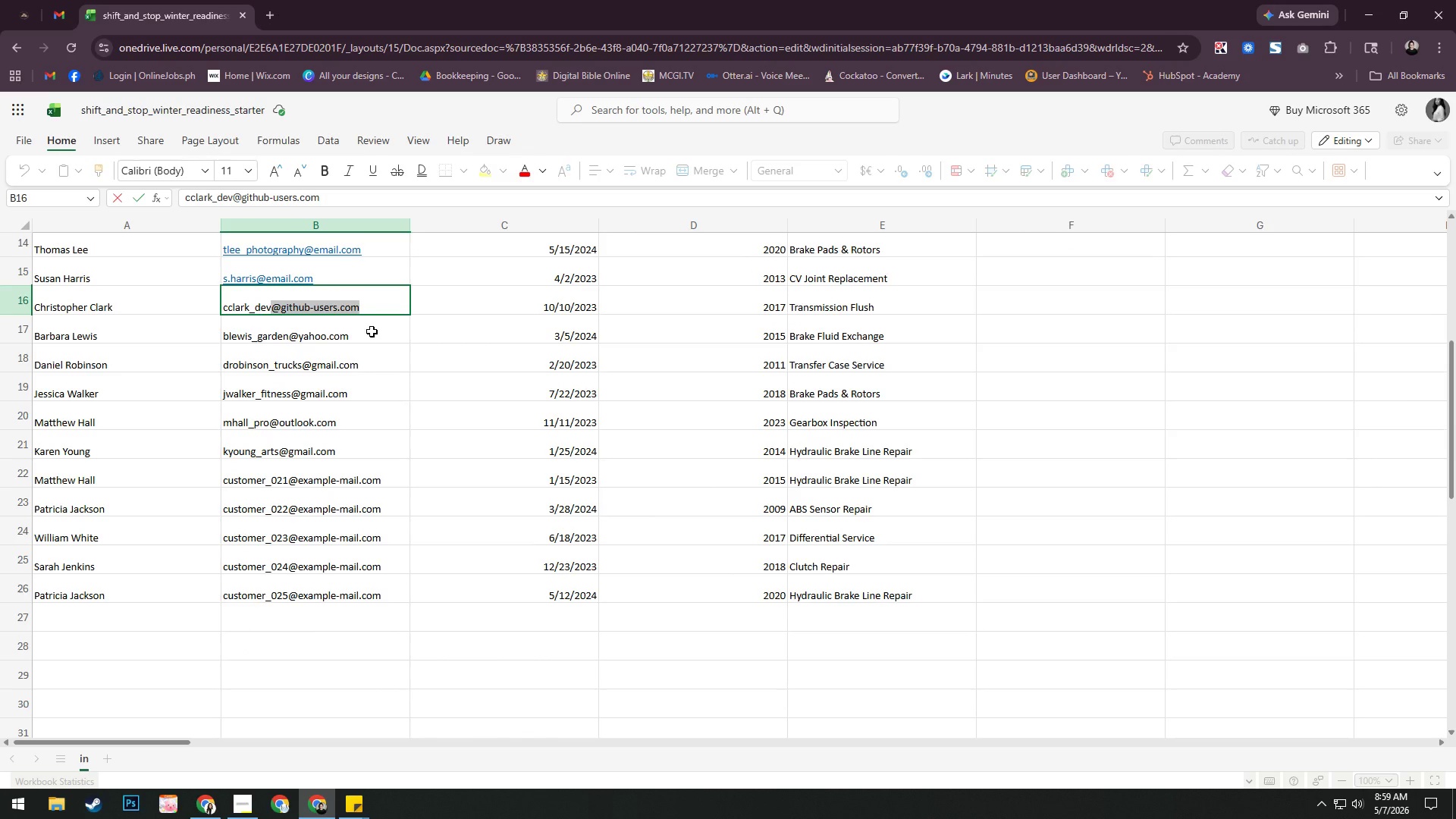 
key(Control+V)
 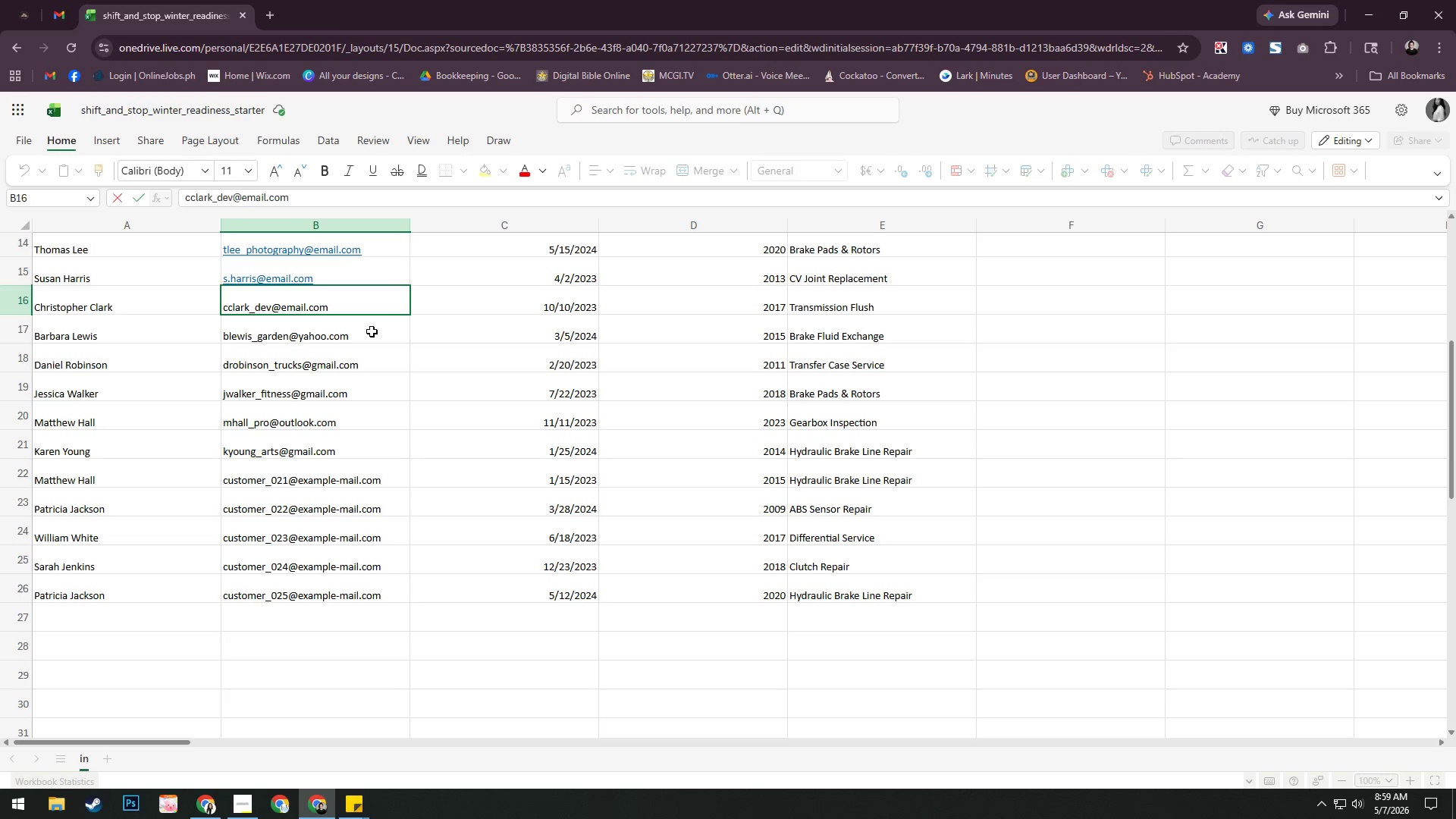 
double_click([372, 331])
 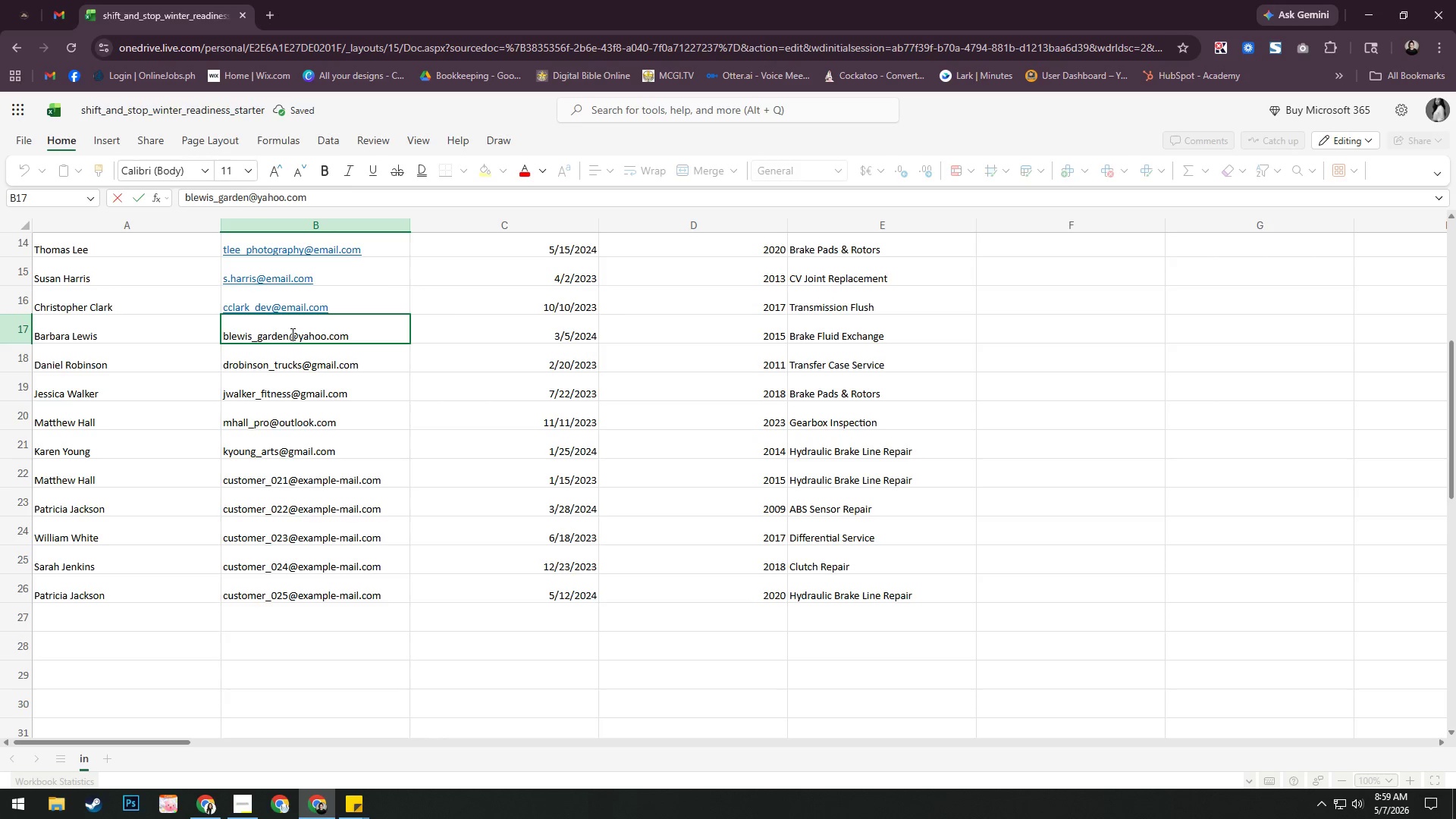 
left_click_drag(start_coordinate=[290, 334], to_coordinate=[403, 334])
 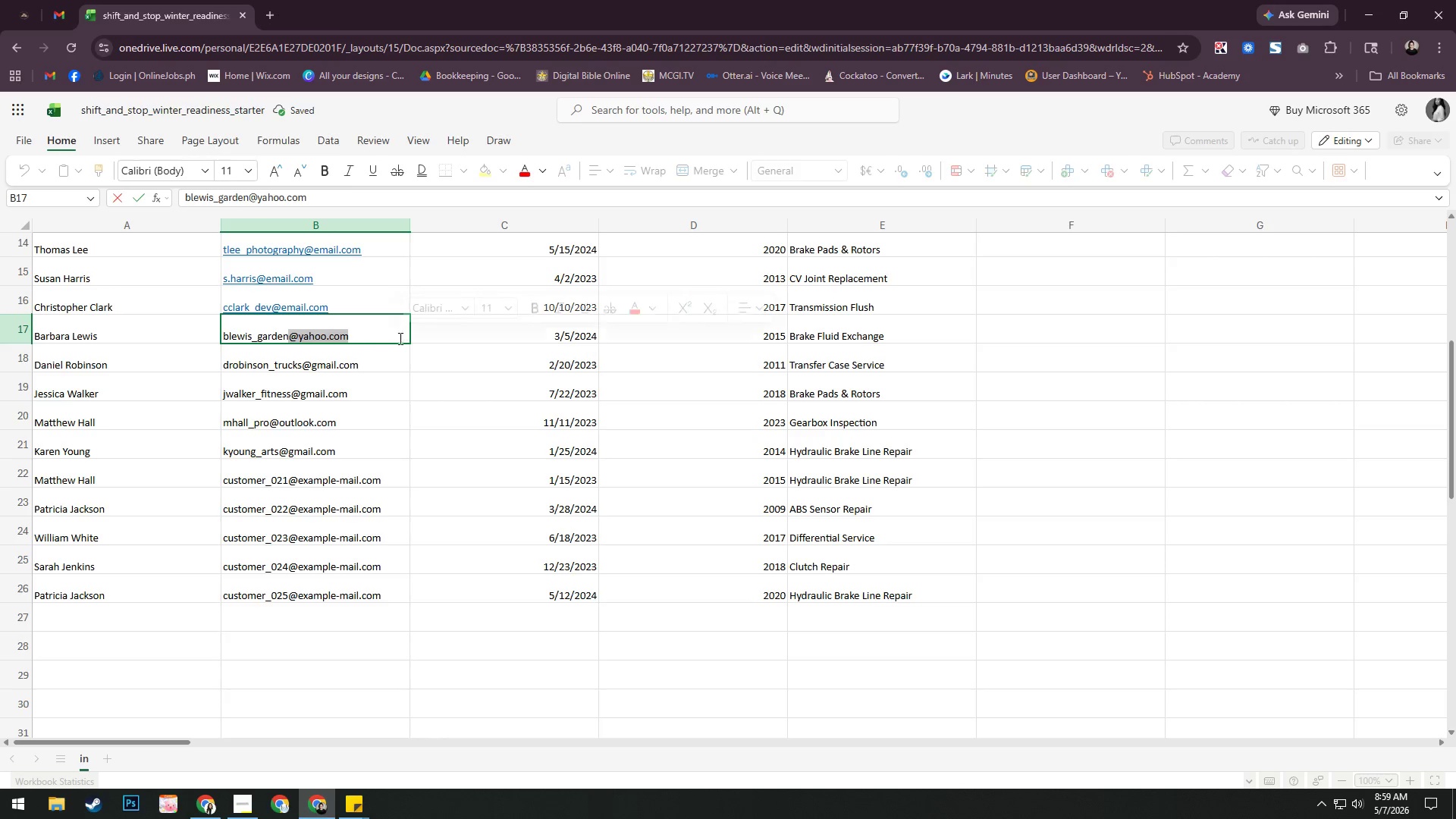 
key(Control+ControlLeft)
 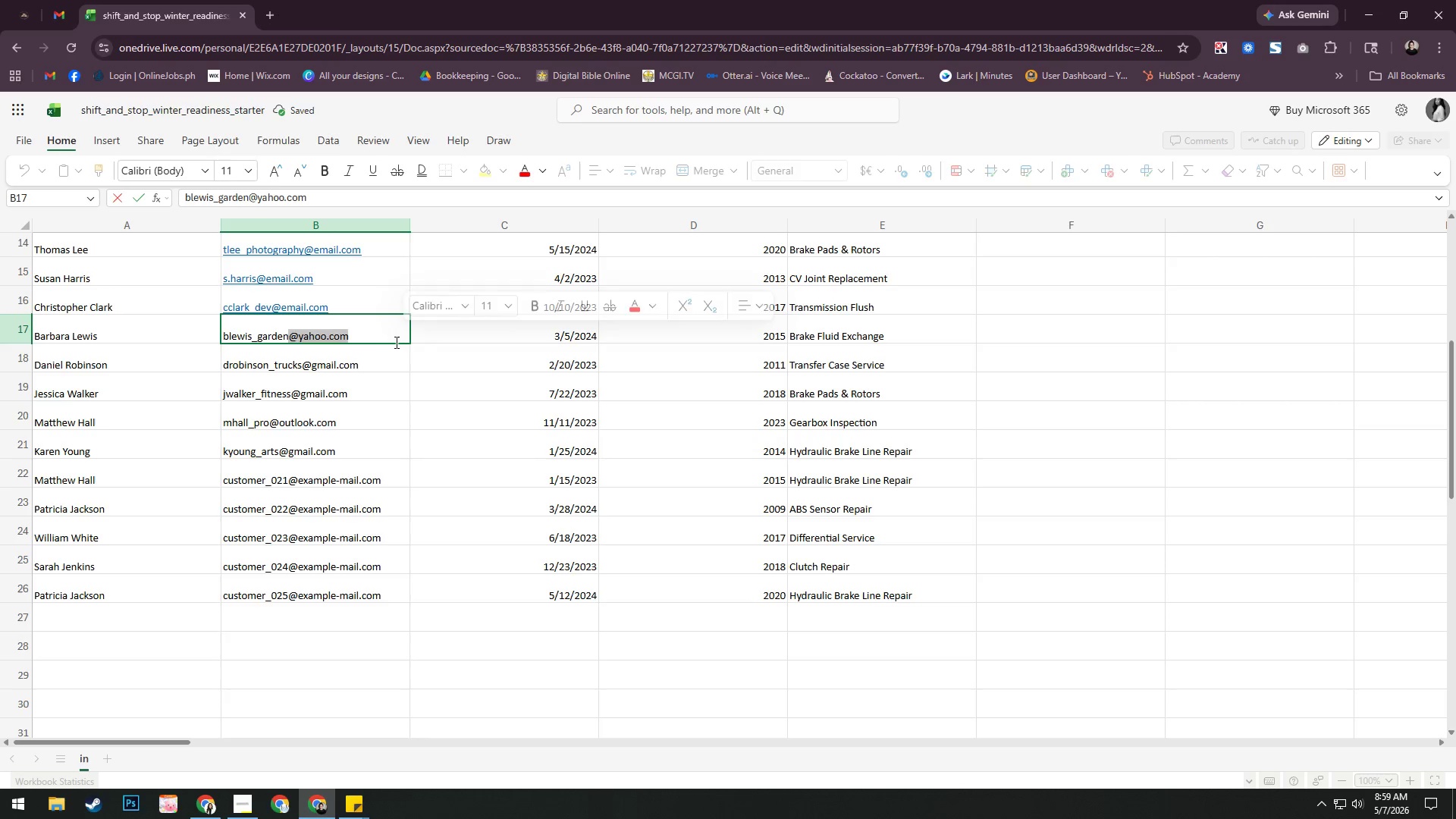 
key(Control+V)
 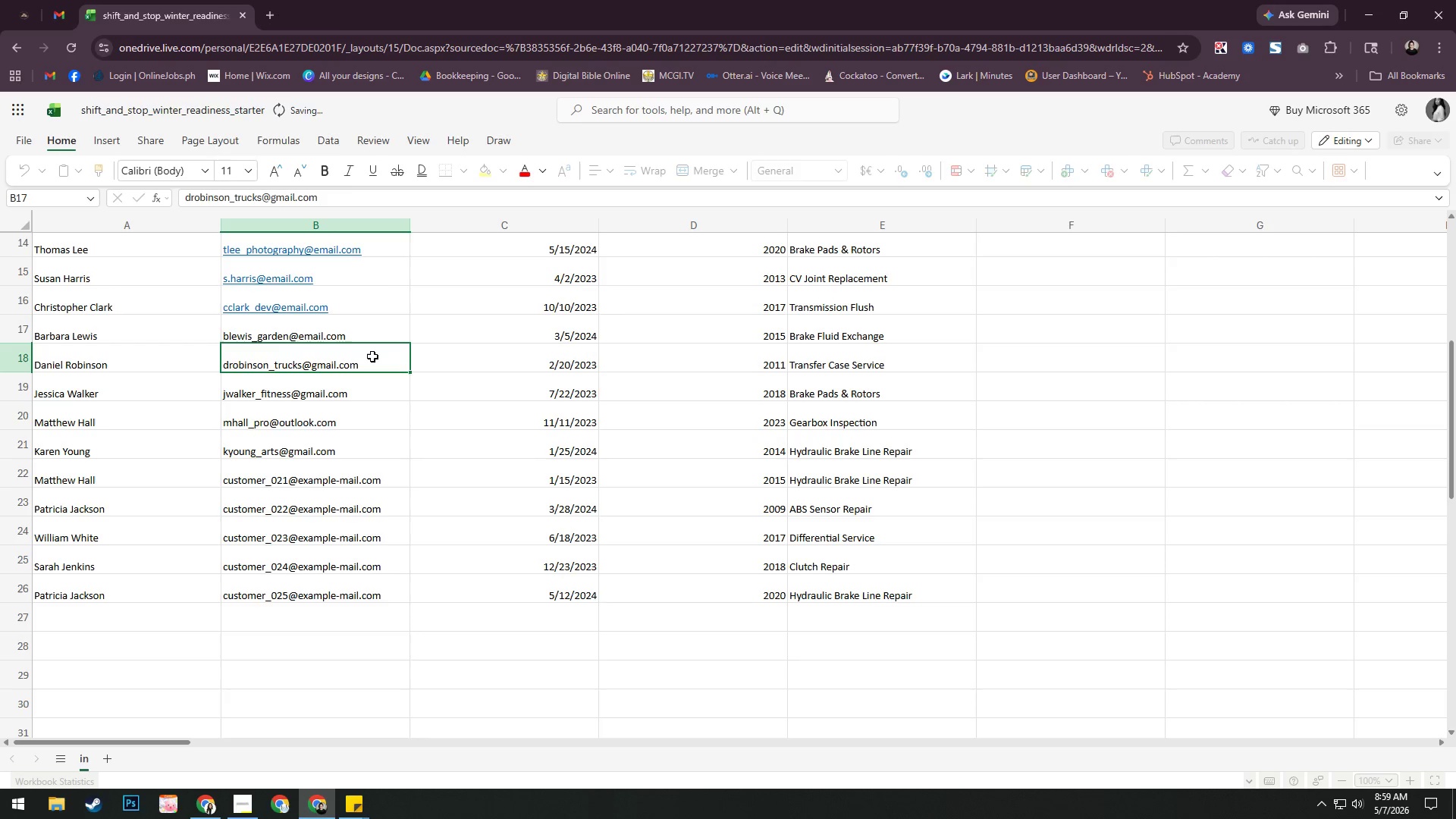 
double_click([372, 356])
 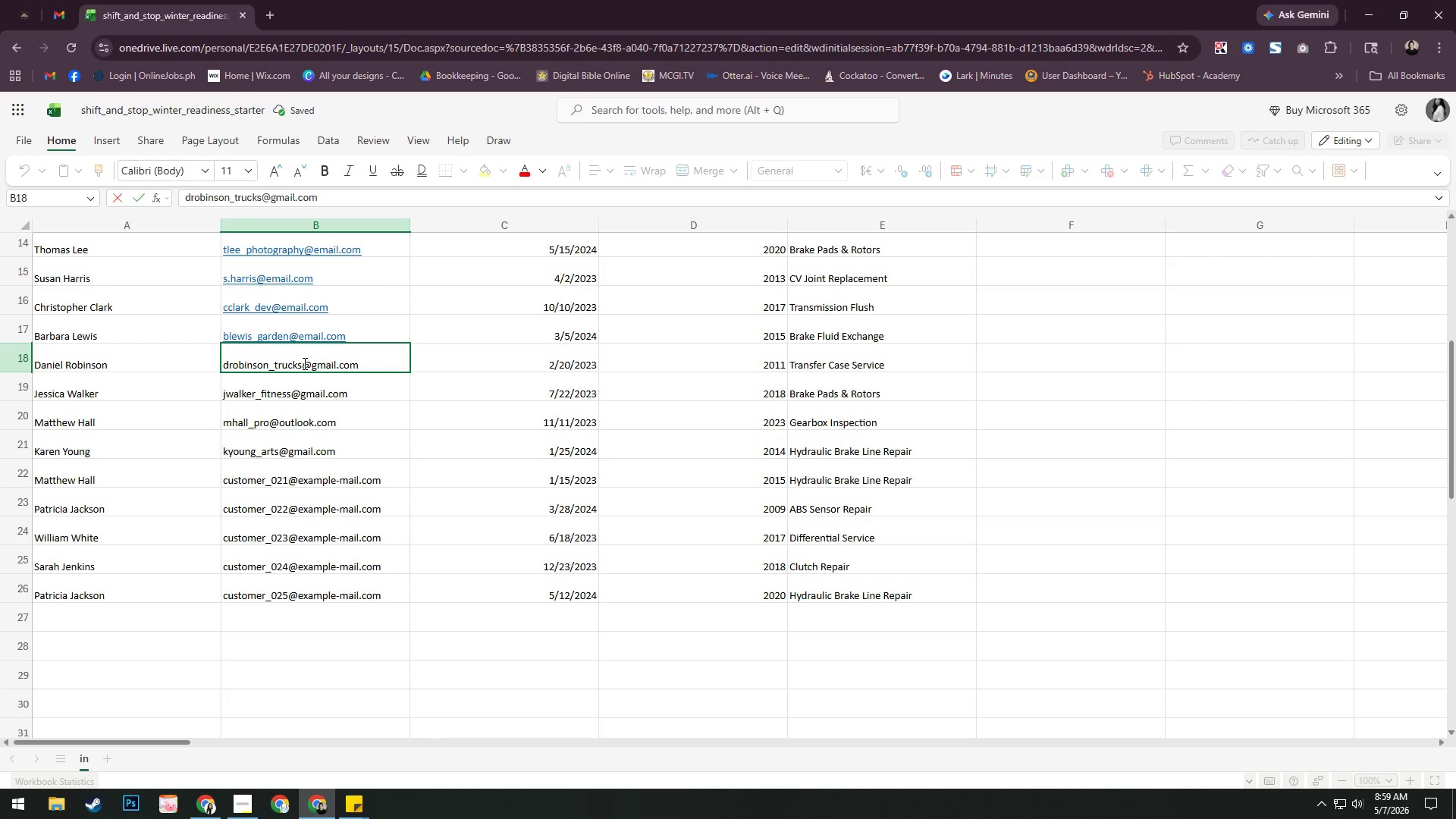 
left_click_drag(start_coordinate=[303, 363], to_coordinate=[404, 361])
 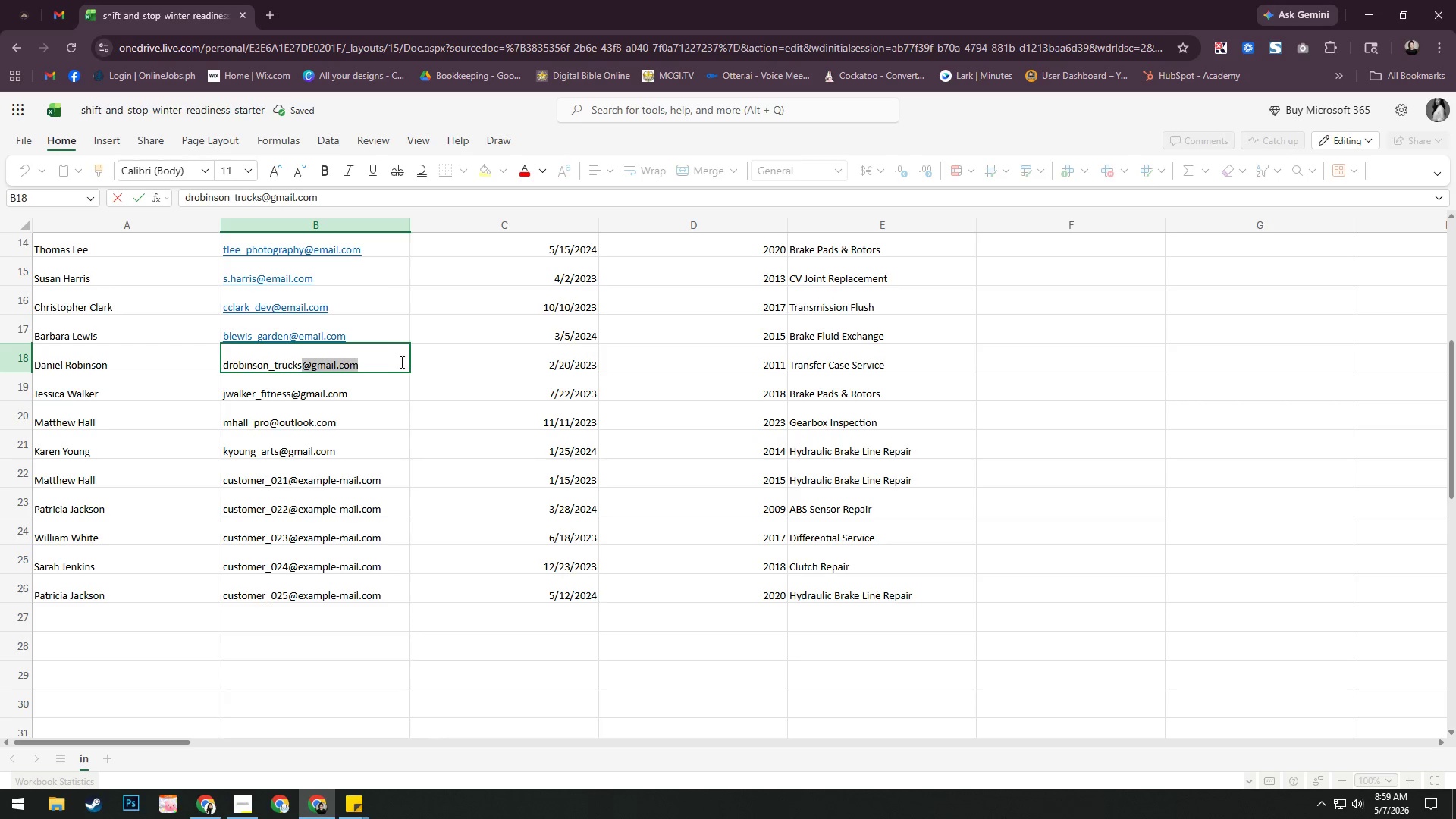 
key(Control+ControlLeft)
 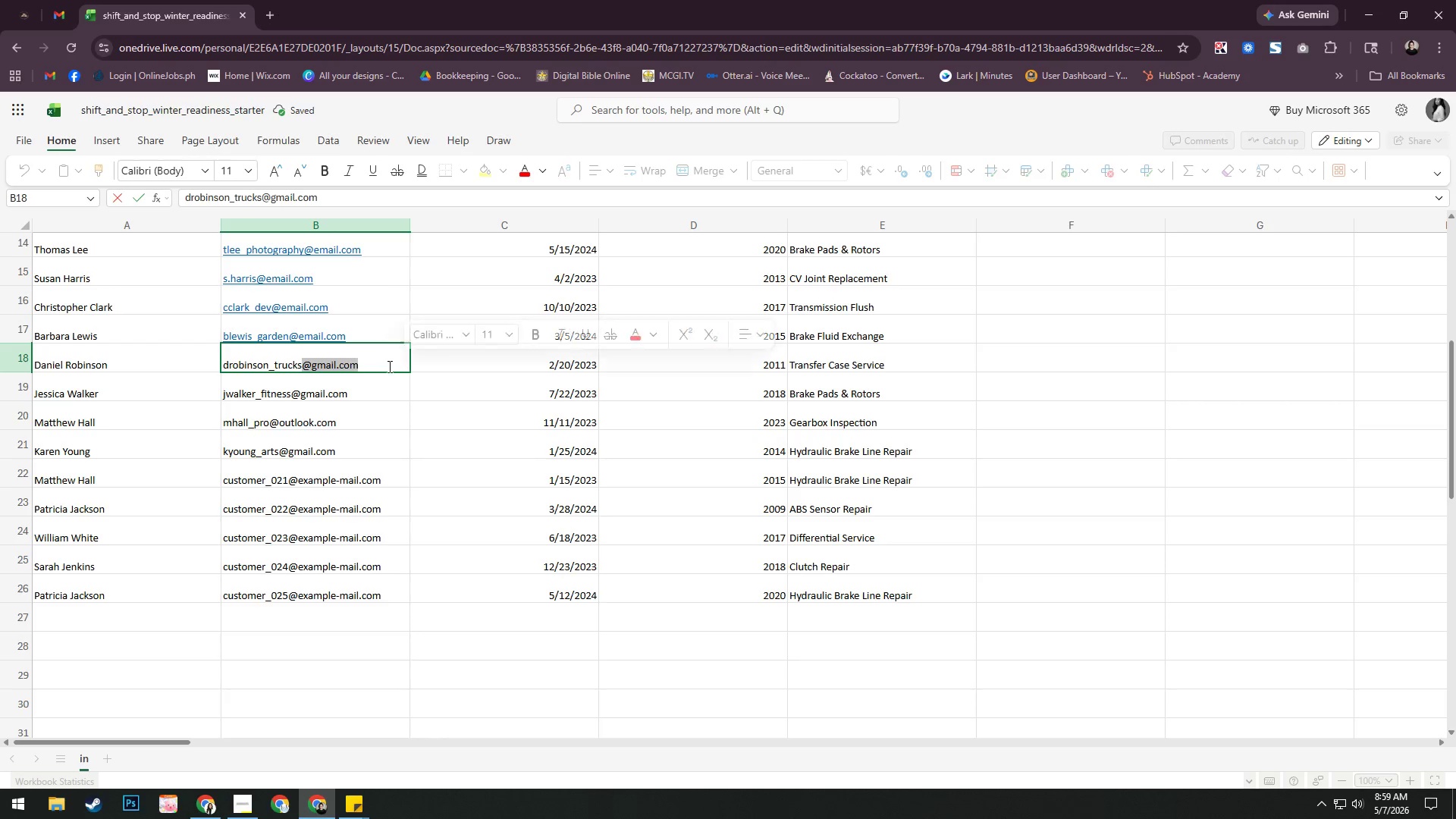 
key(Control+V)
 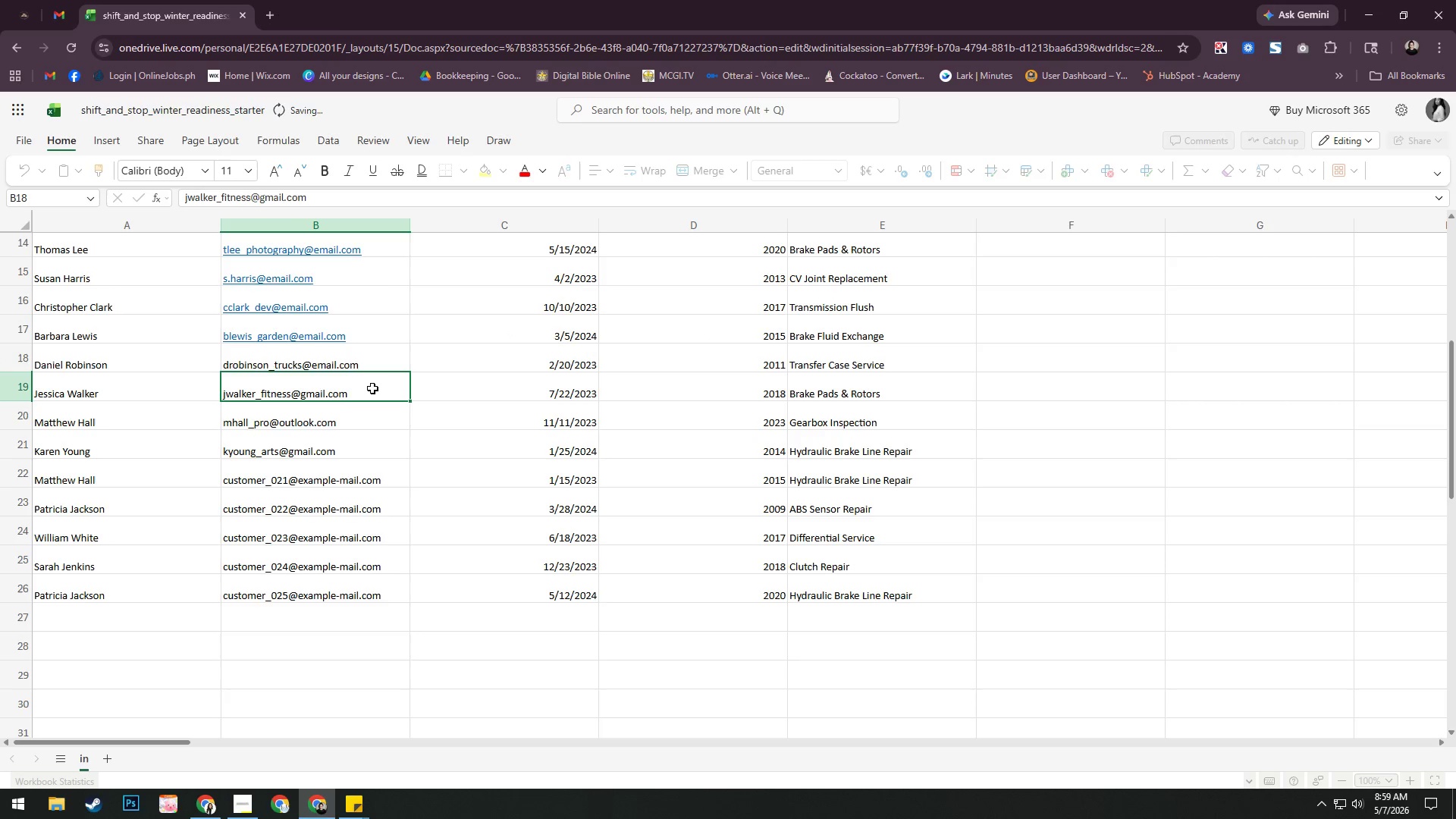 
double_click([372, 388])
 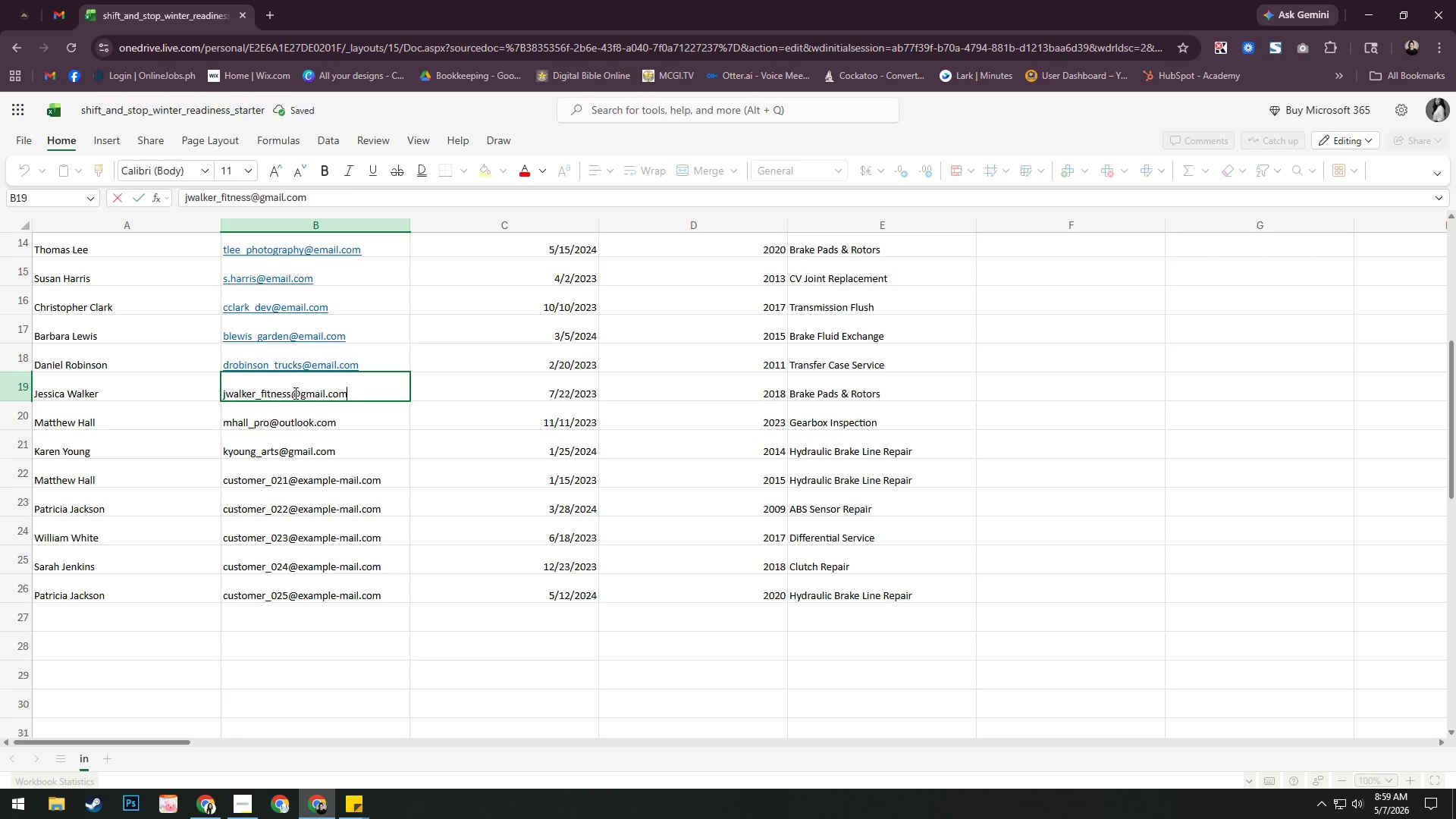 
left_click_drag(start_coordinate=[293, 393], to_coordinate=[366, 389])
 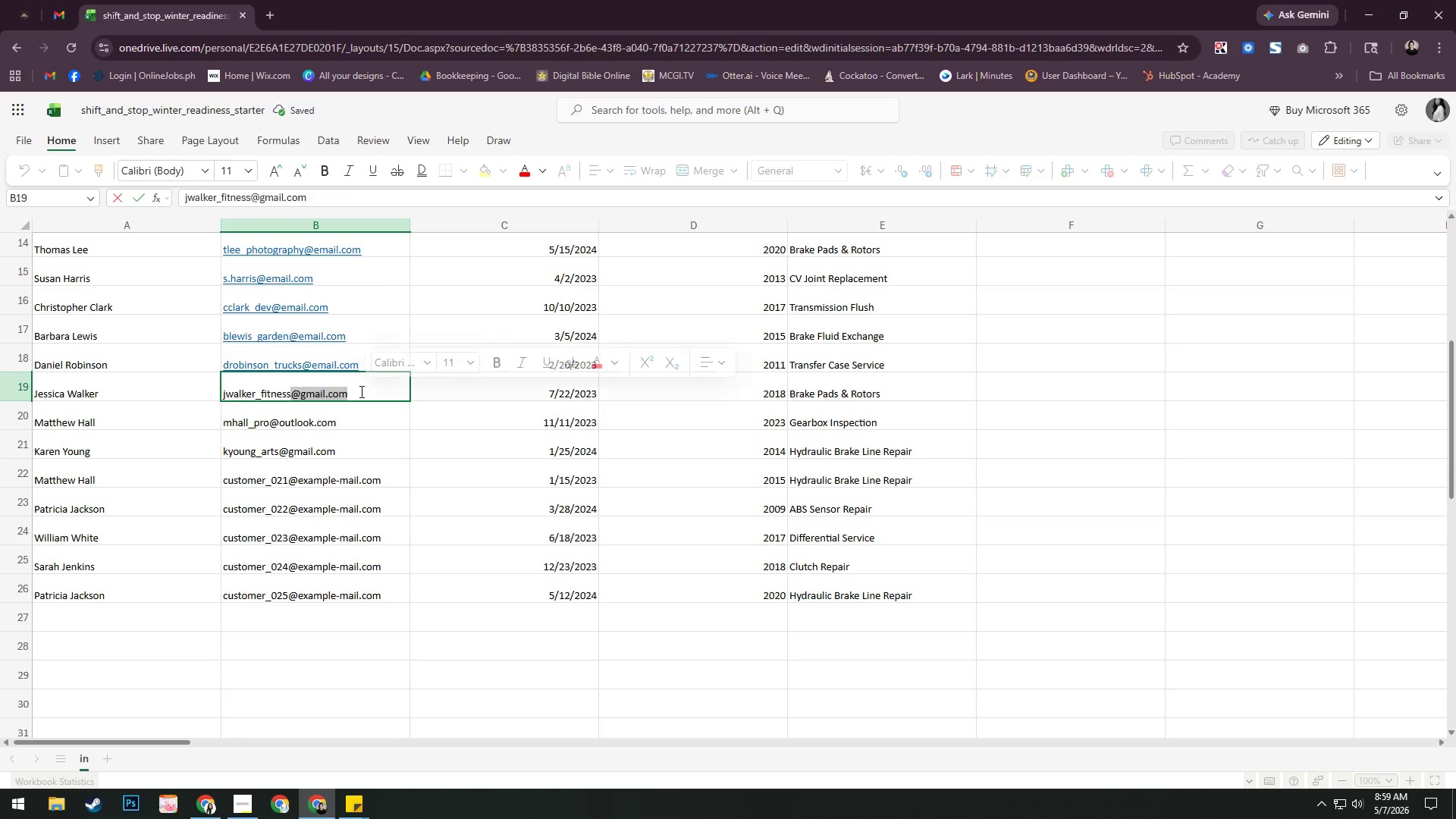 
key(Control+ControlLeft)
 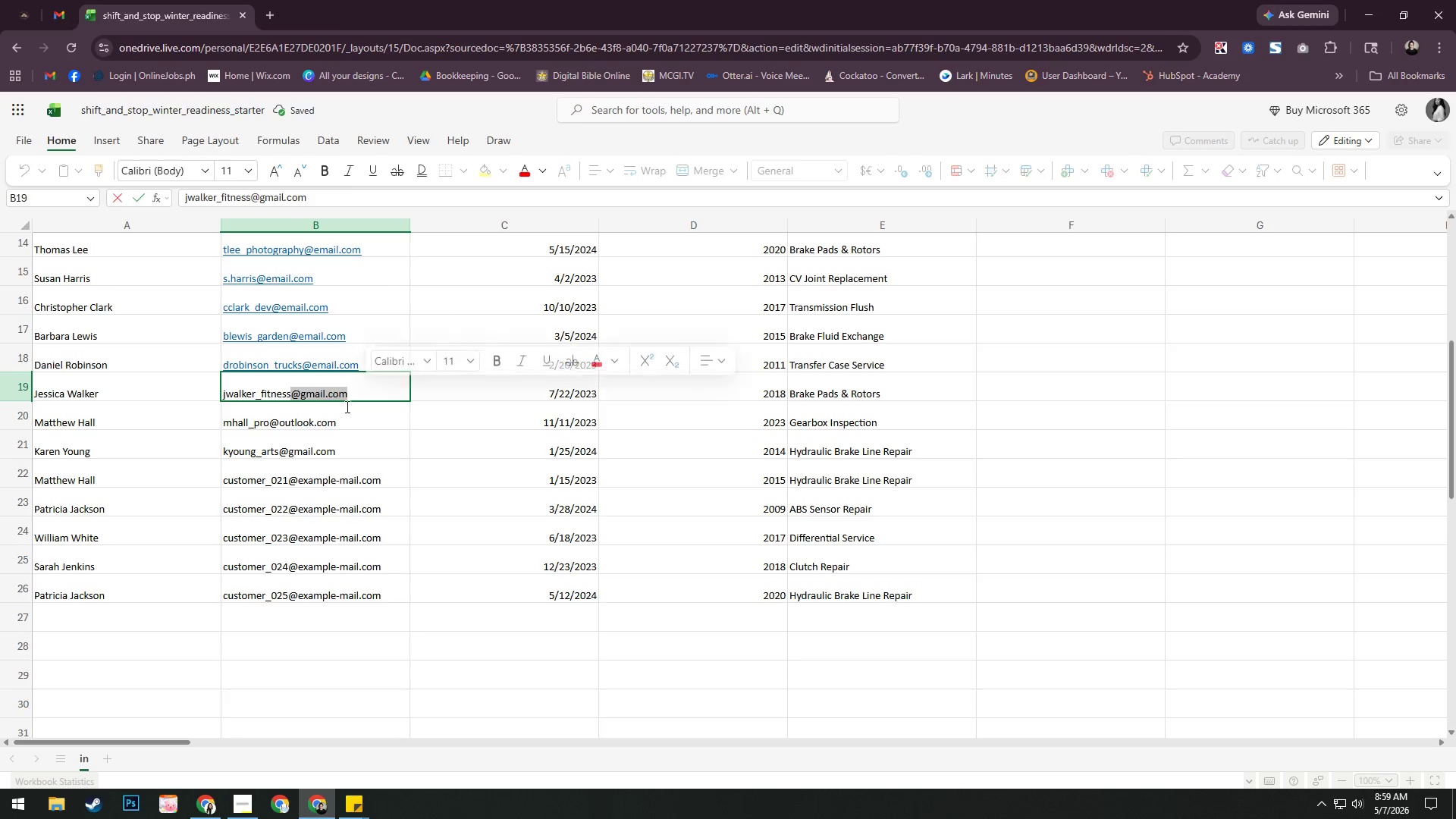 
key(Control+V)
 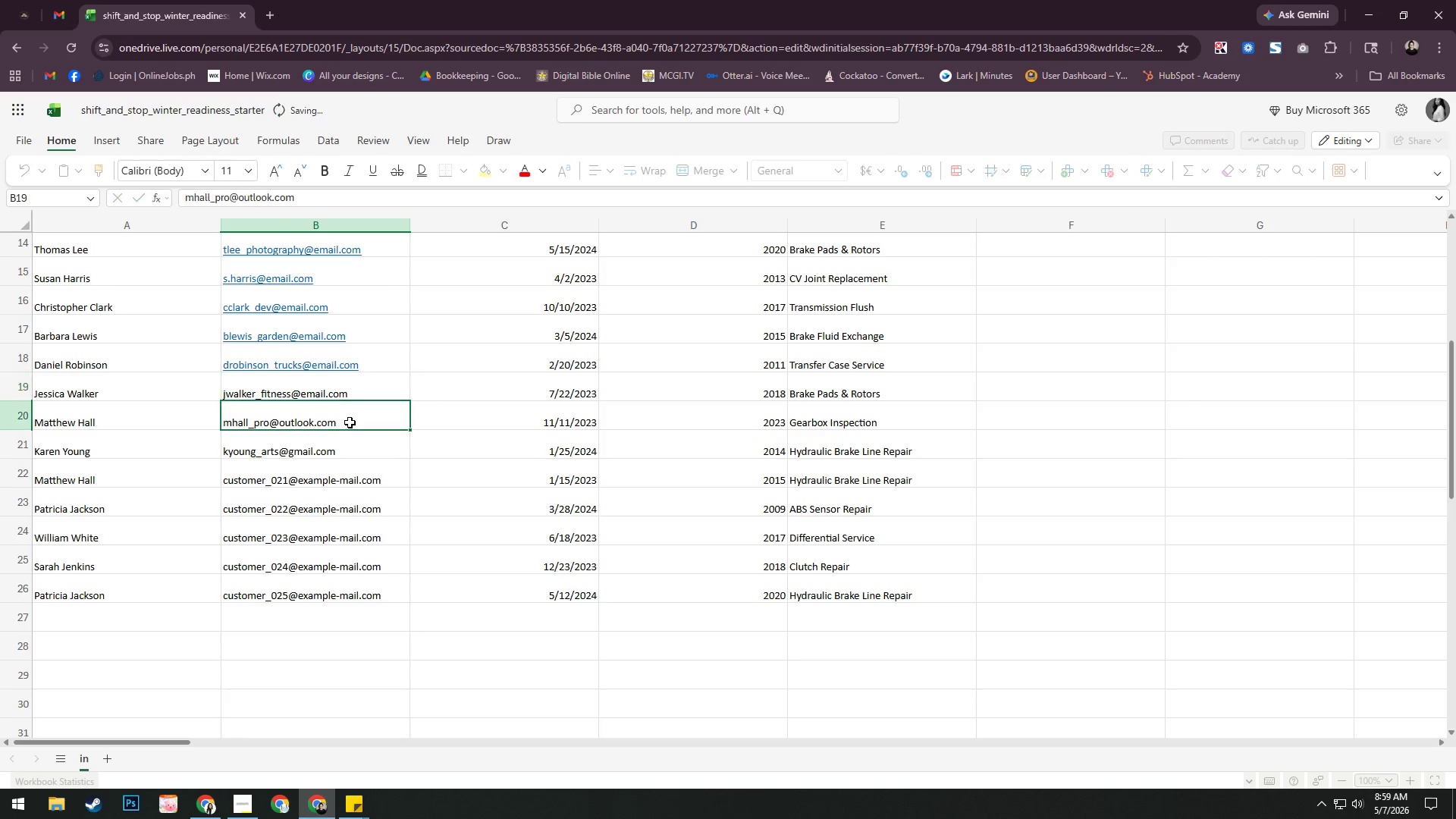 
double_click([350, 422])
 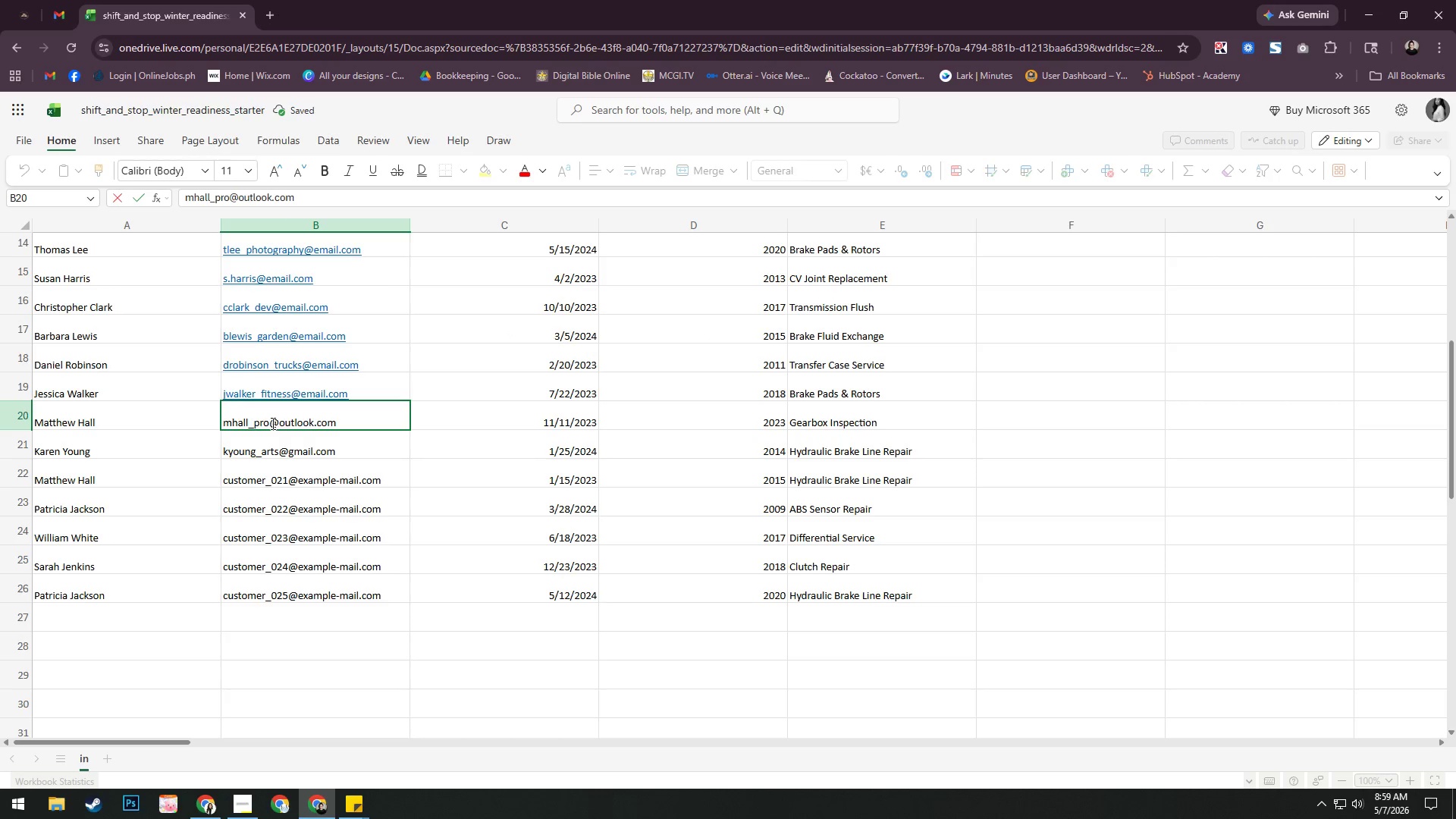 
left_click_drag(start_coordinate=[268, 422], to_coordinate=[431, 419])
 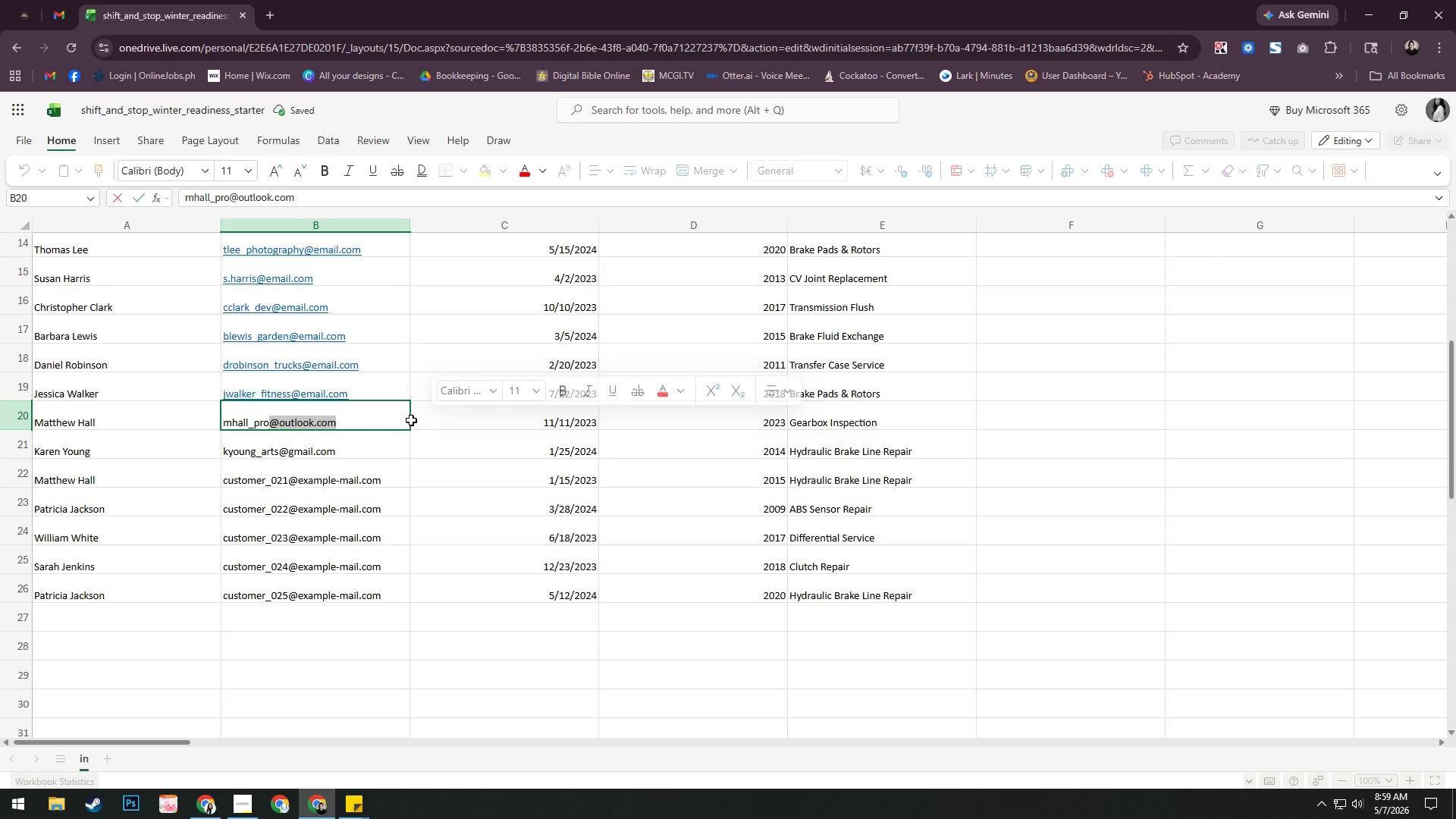 
key(Control+ControlLeft)
 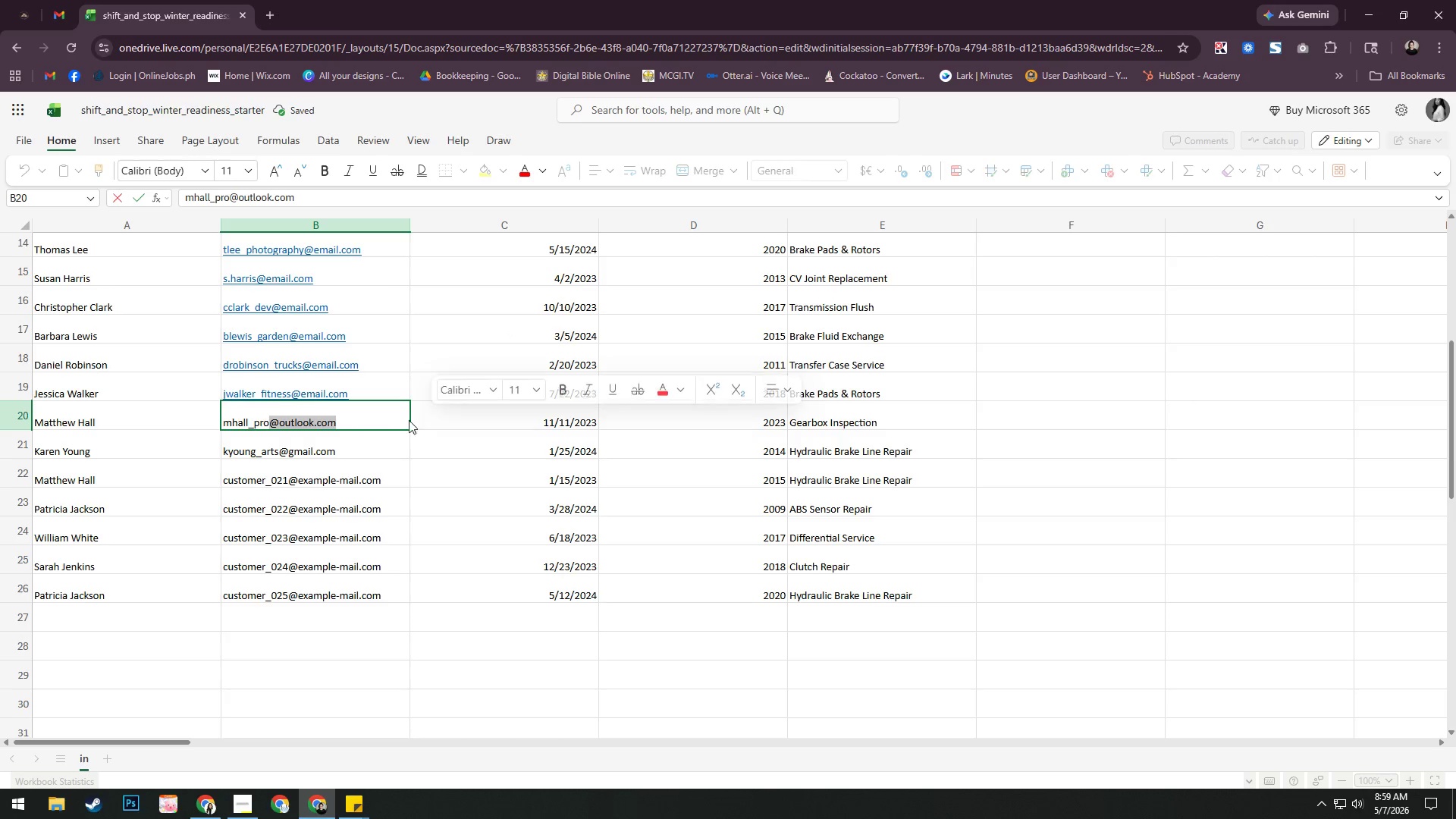 
key(Control+V)
 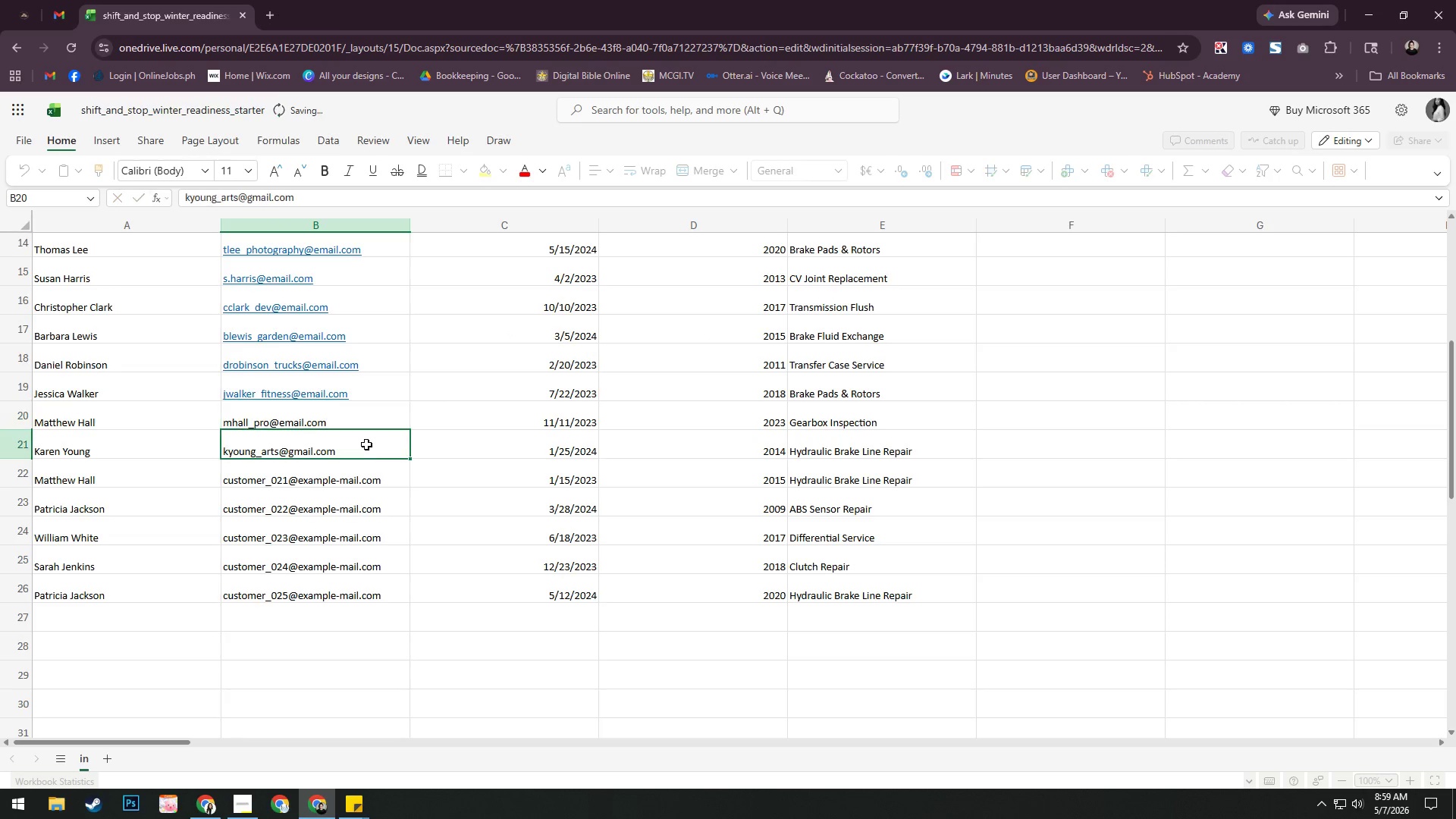 
double_click([366, 444])
 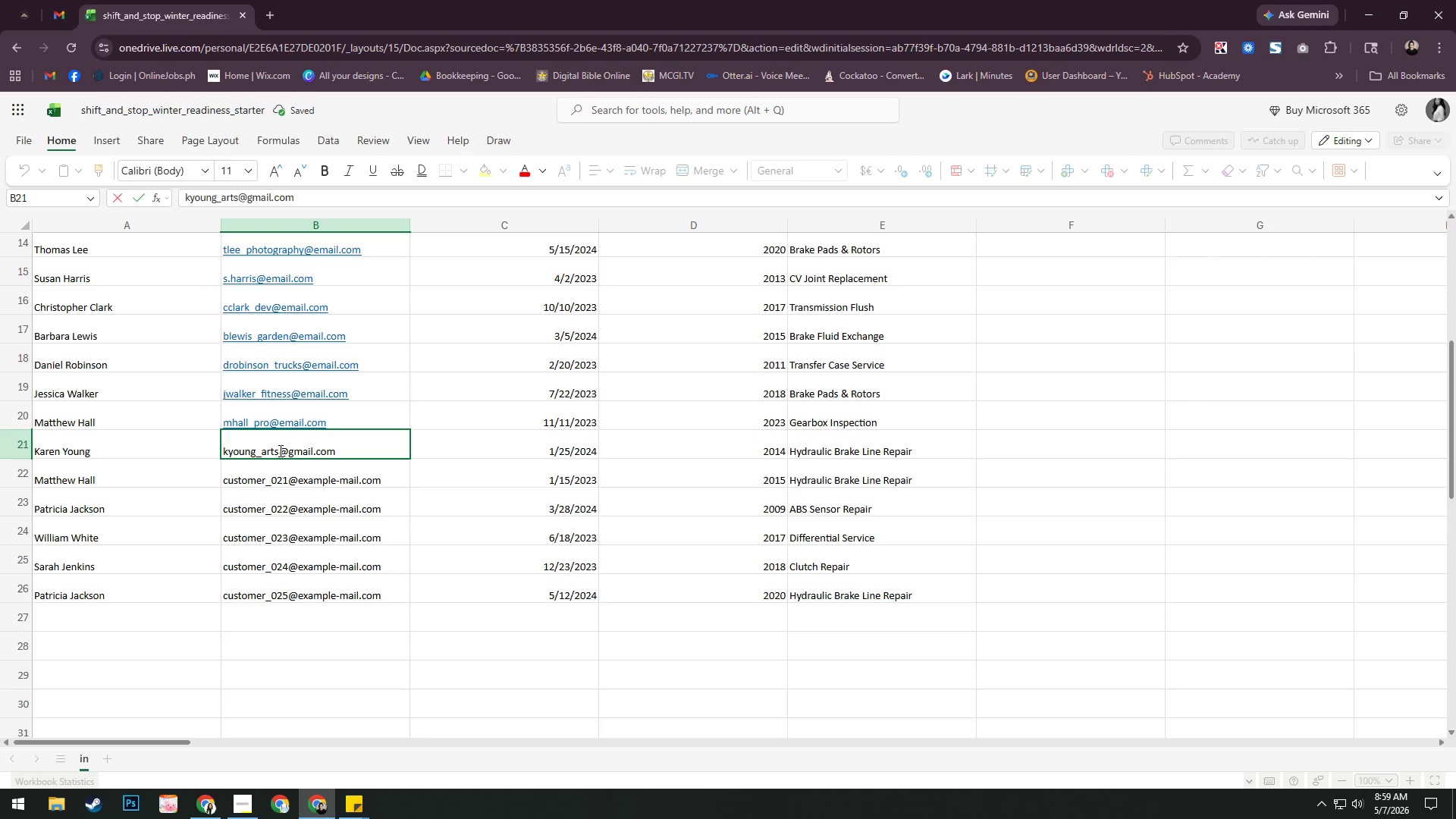 
left_click_drag(start_coordinate=[278, 449], to_coordinate=[369, 449])
 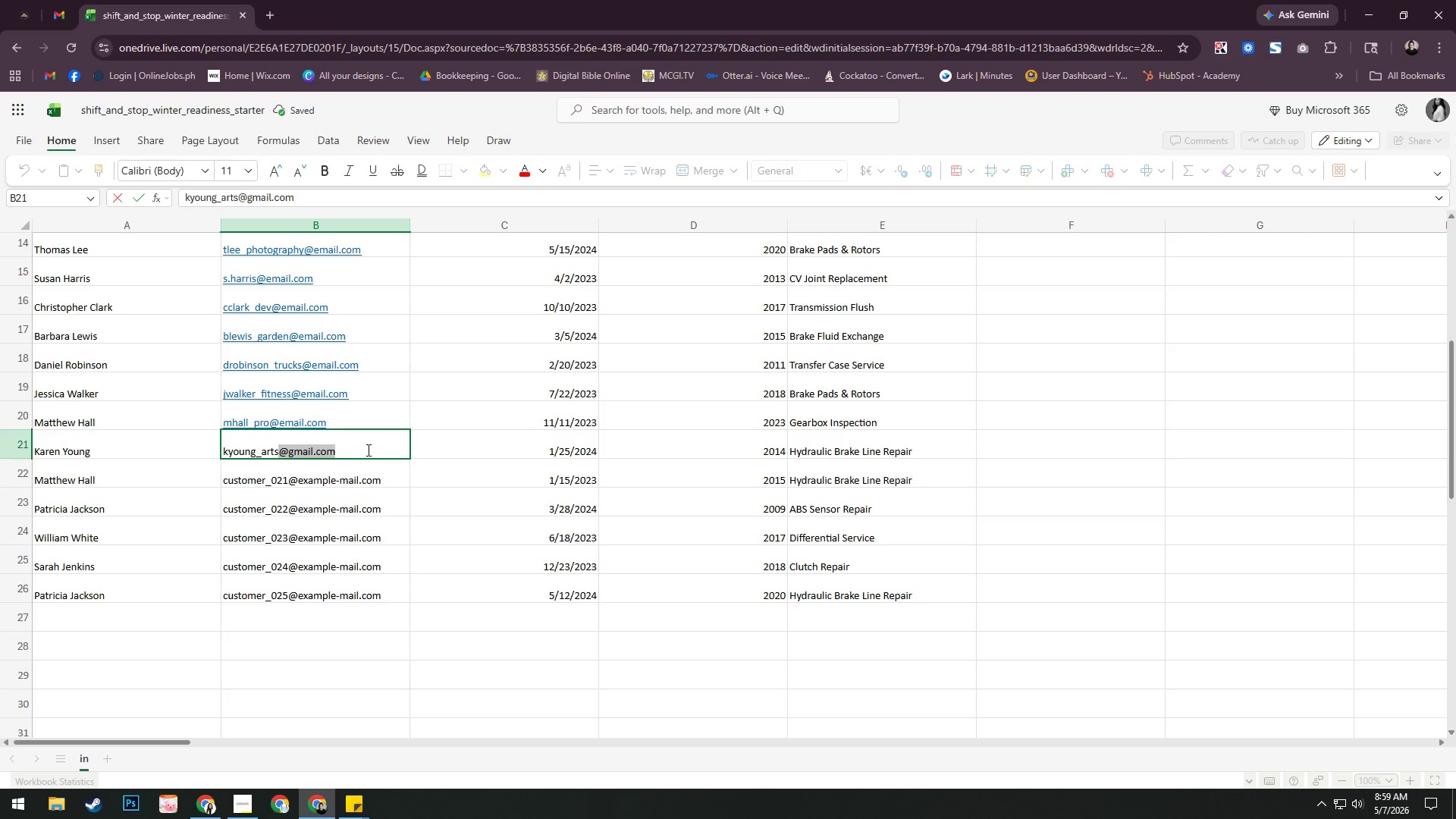 
key(Control+ControlLeft)
 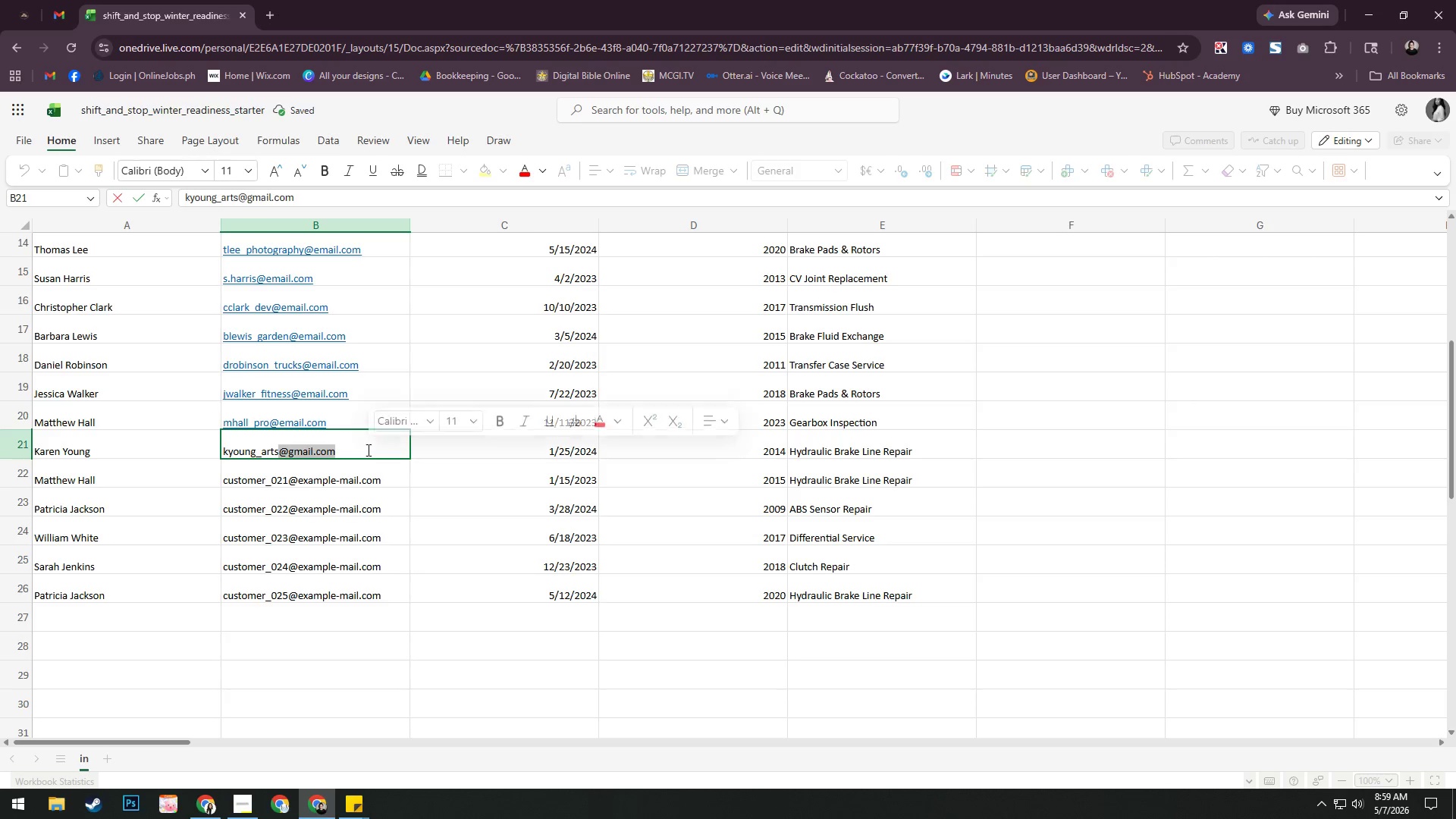 
key(Control+V)
 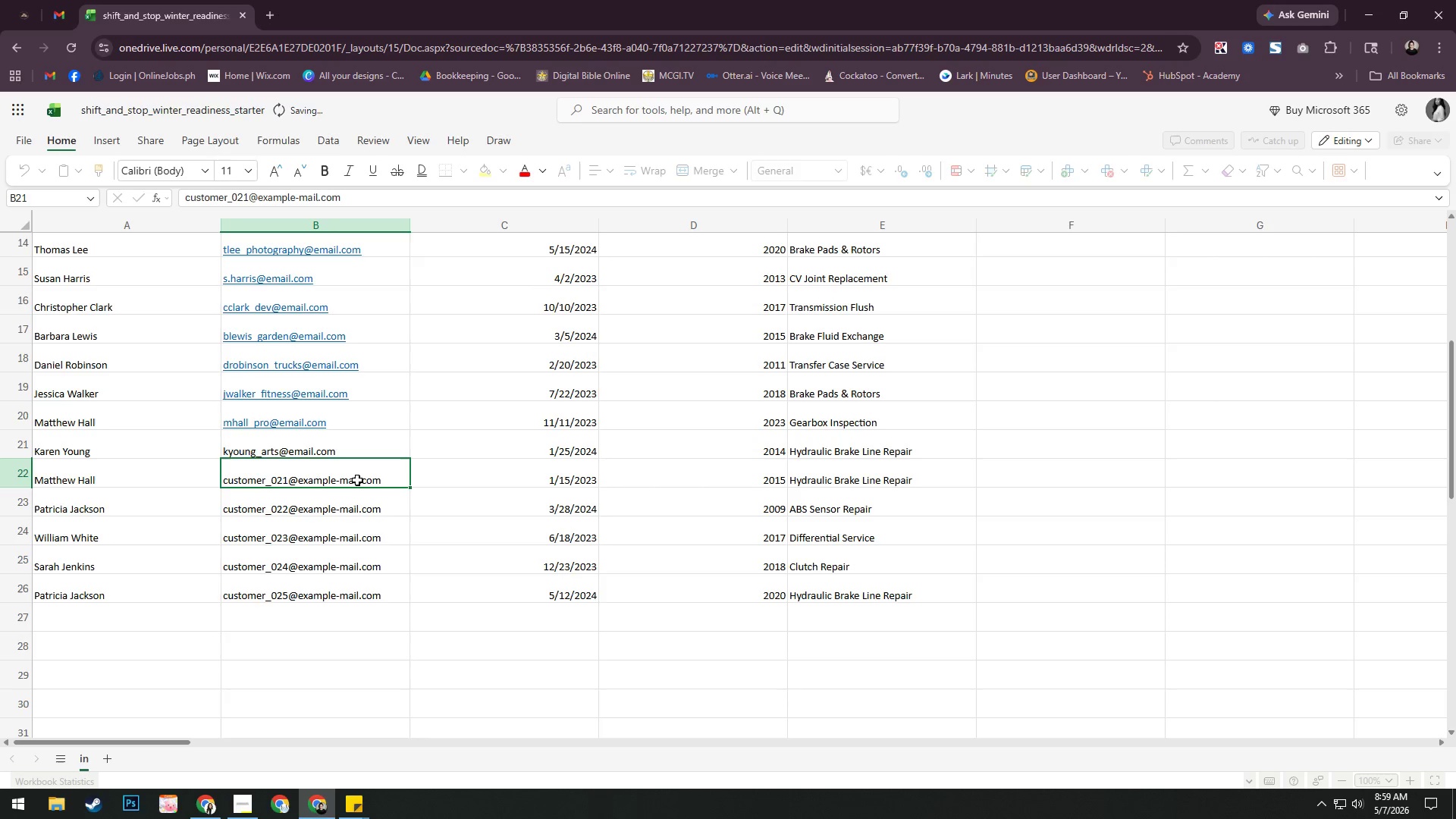 
double_click([357, 480])
 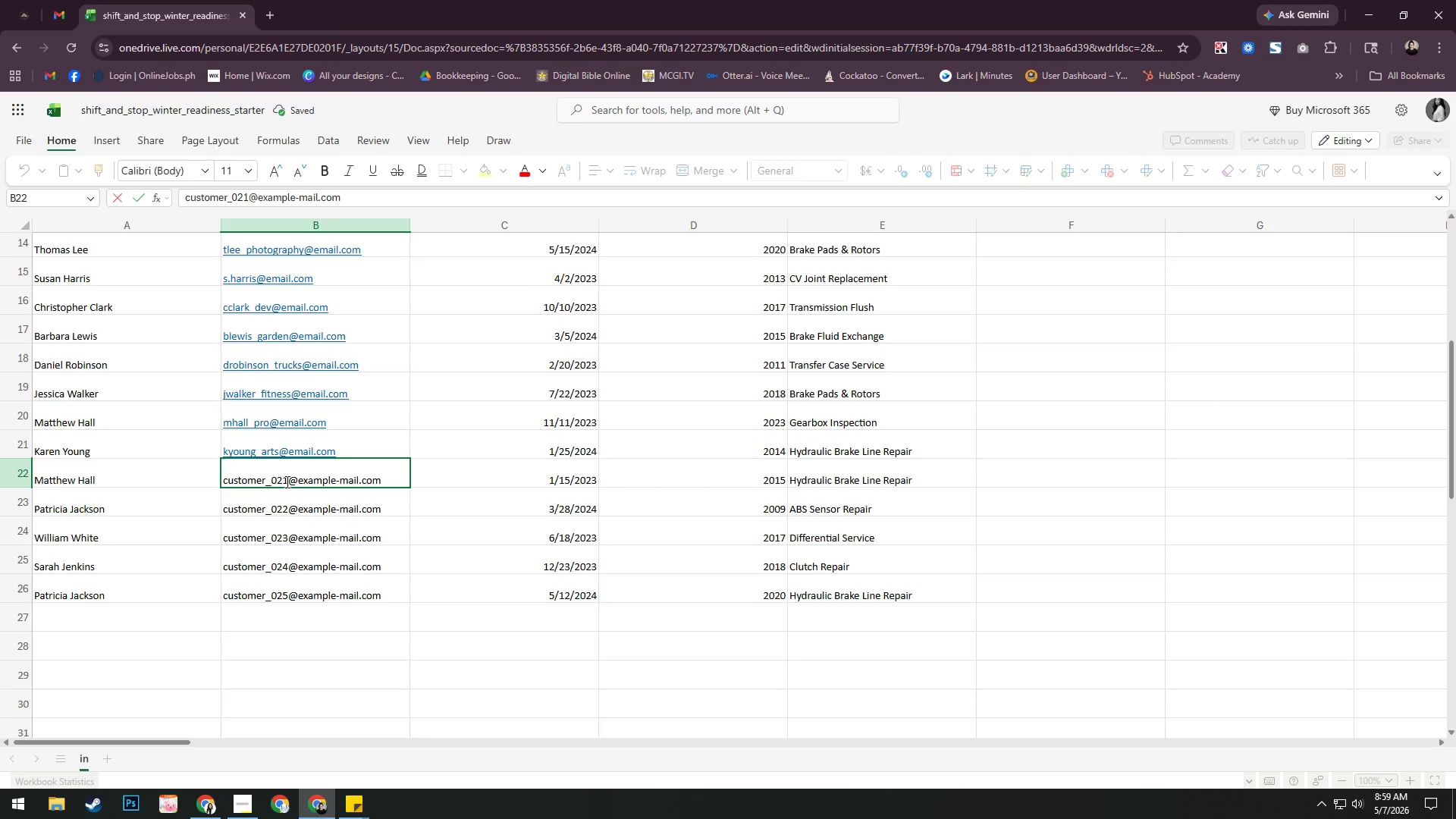 
left_click_drag(start_coordinate=[288, 481], to_coordinate=[420, 475])
 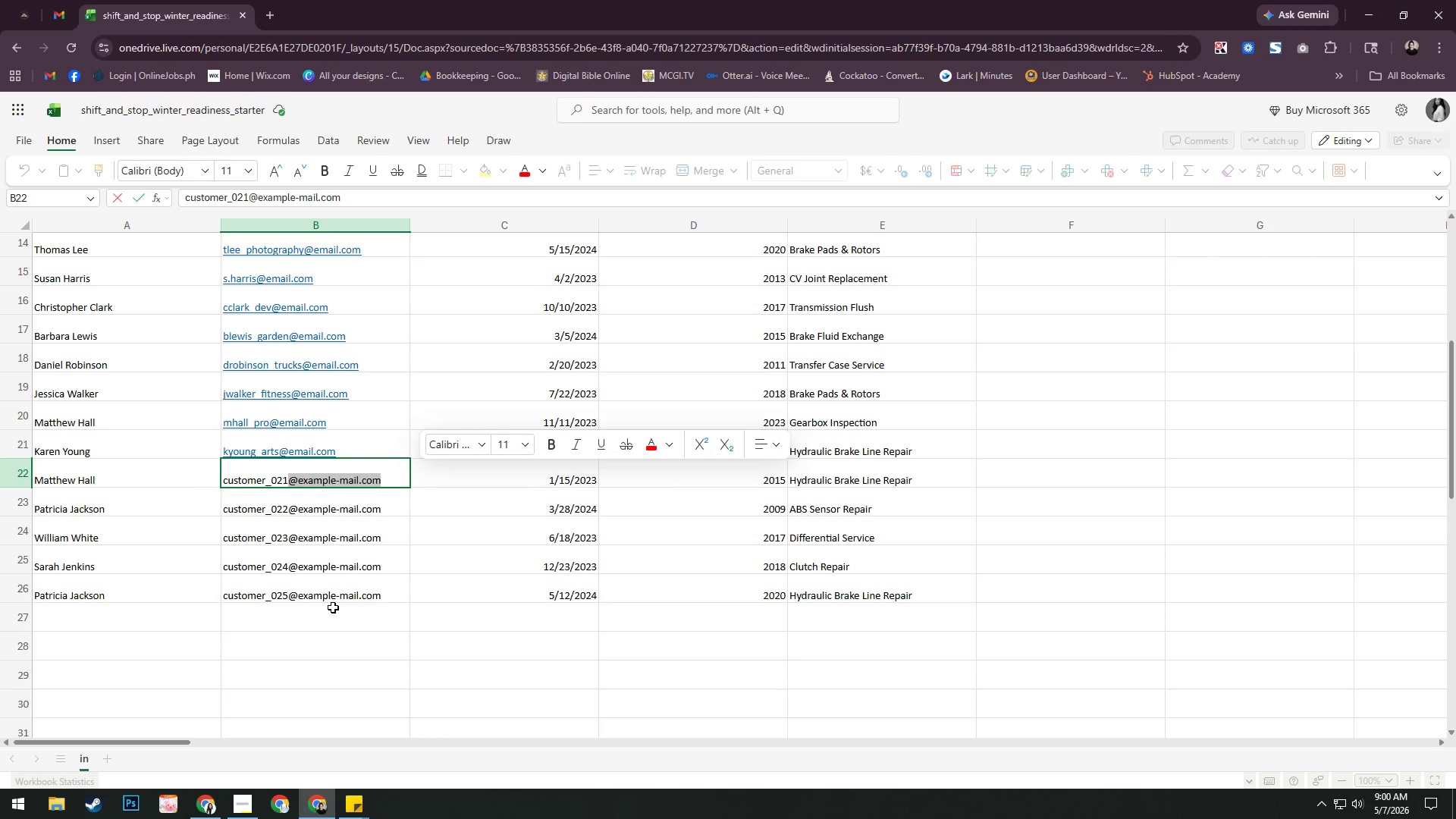 
wait(6.77)
 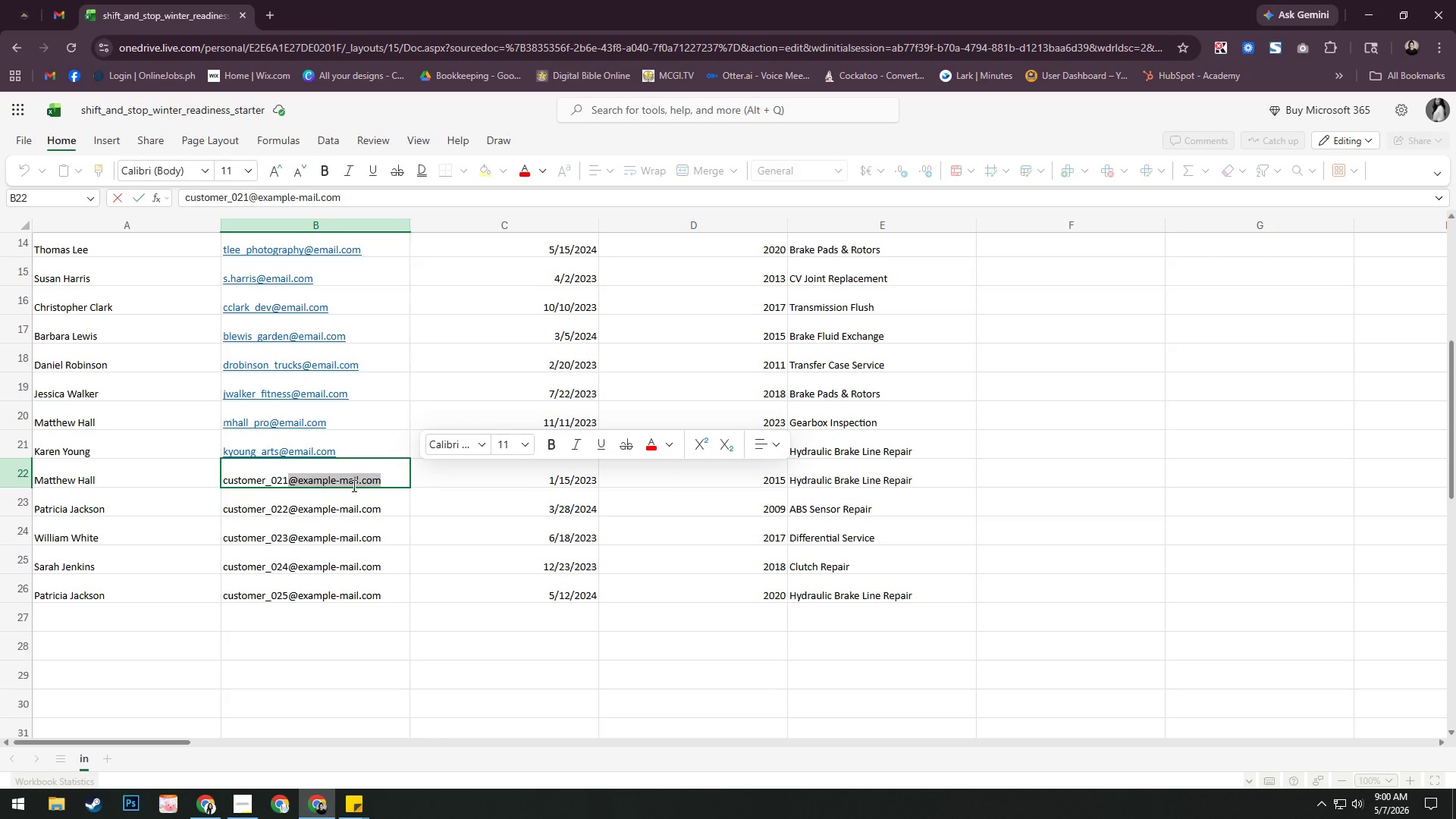 
key(Control+V)
 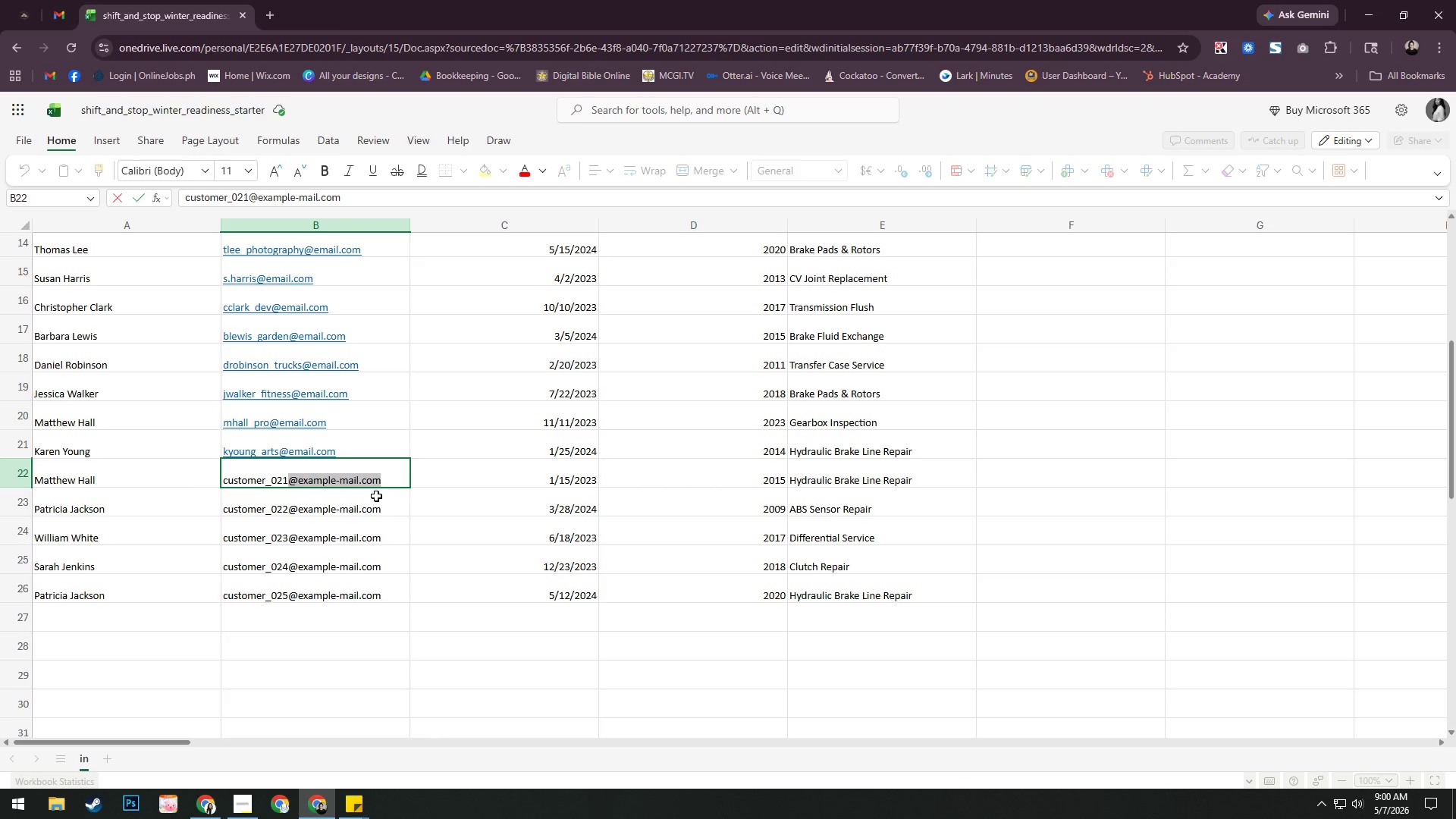 
key(Control+V)
 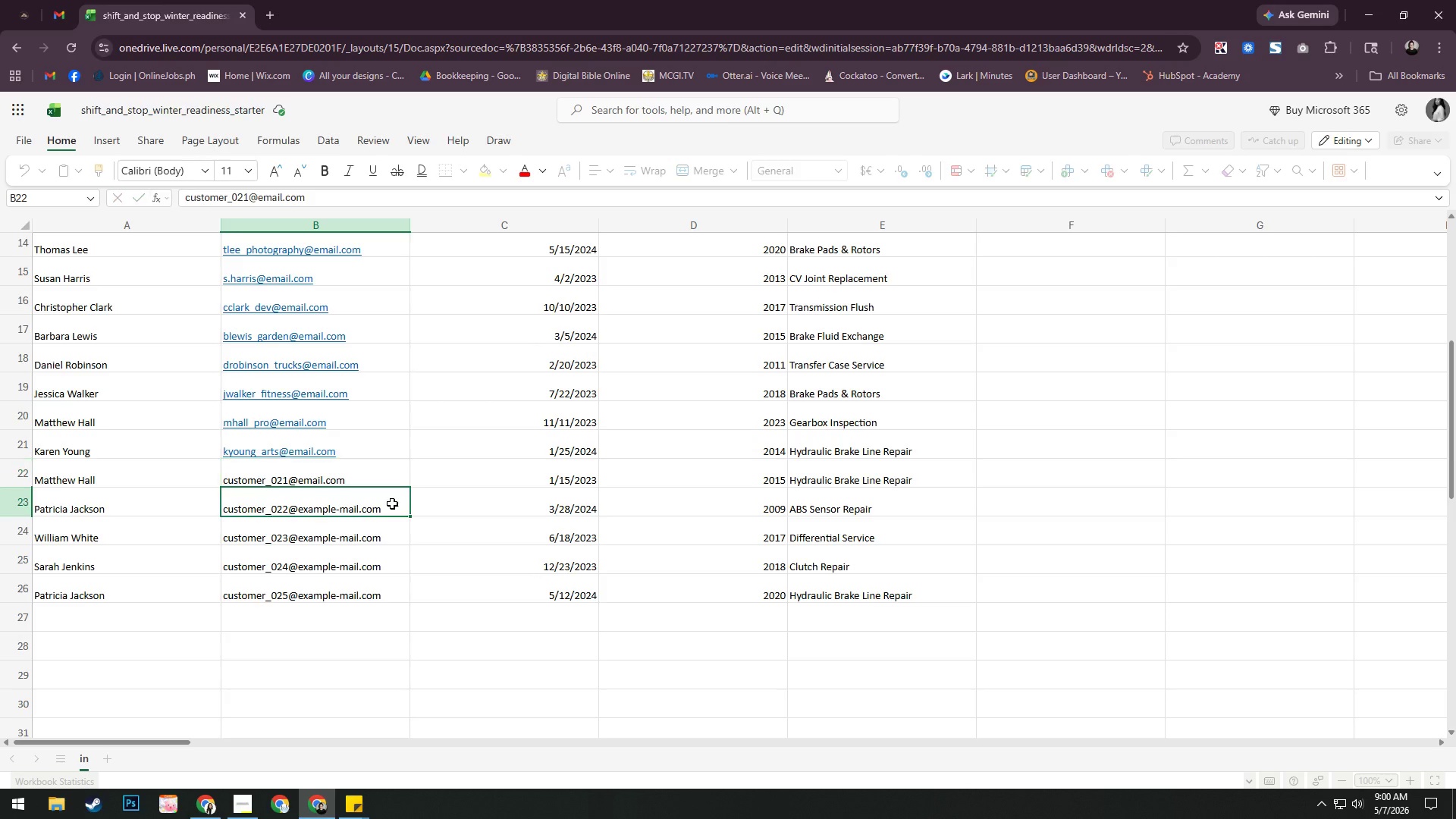 
double_click([392, 504])
 